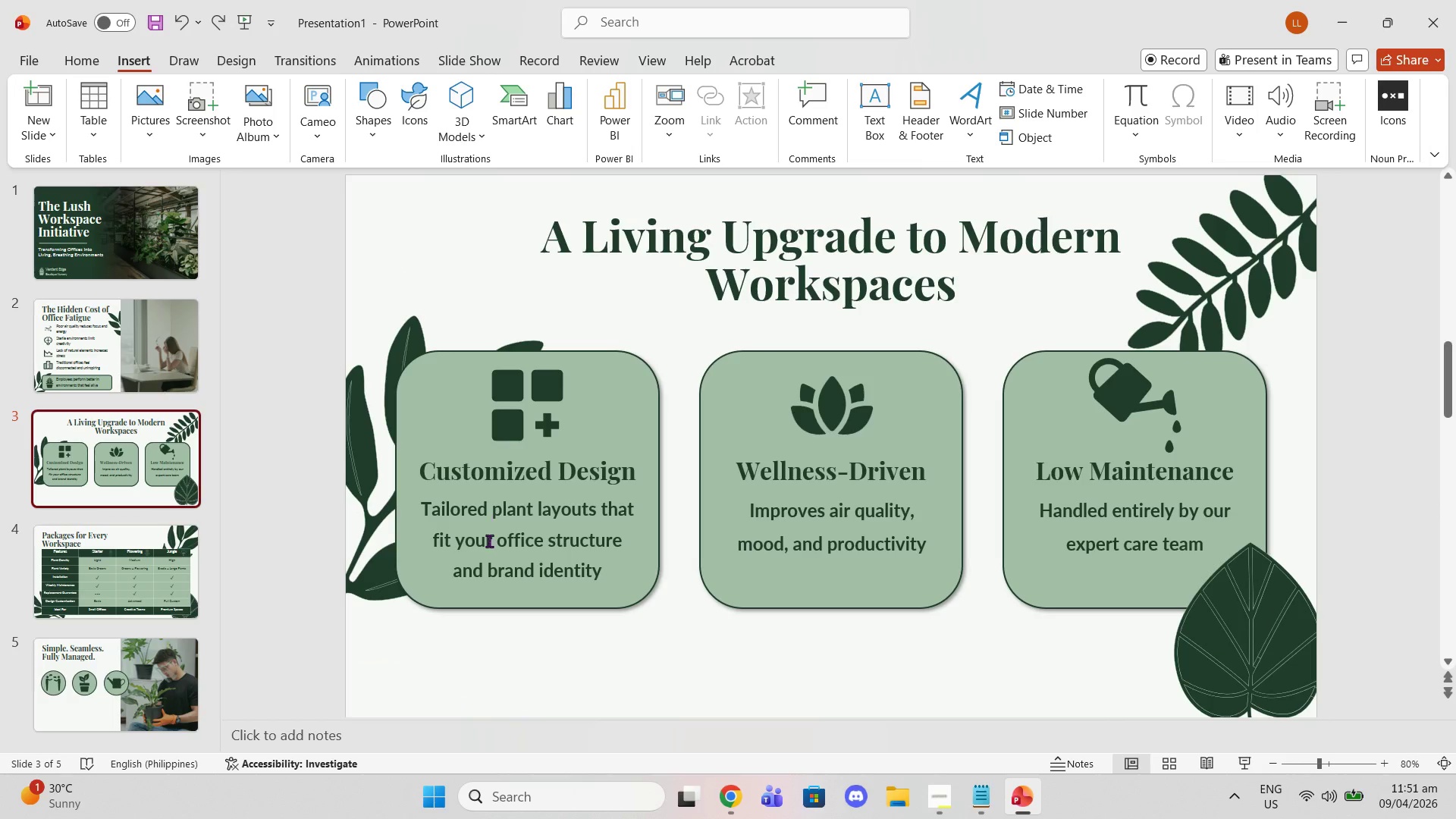 
left_click([488, 557])
 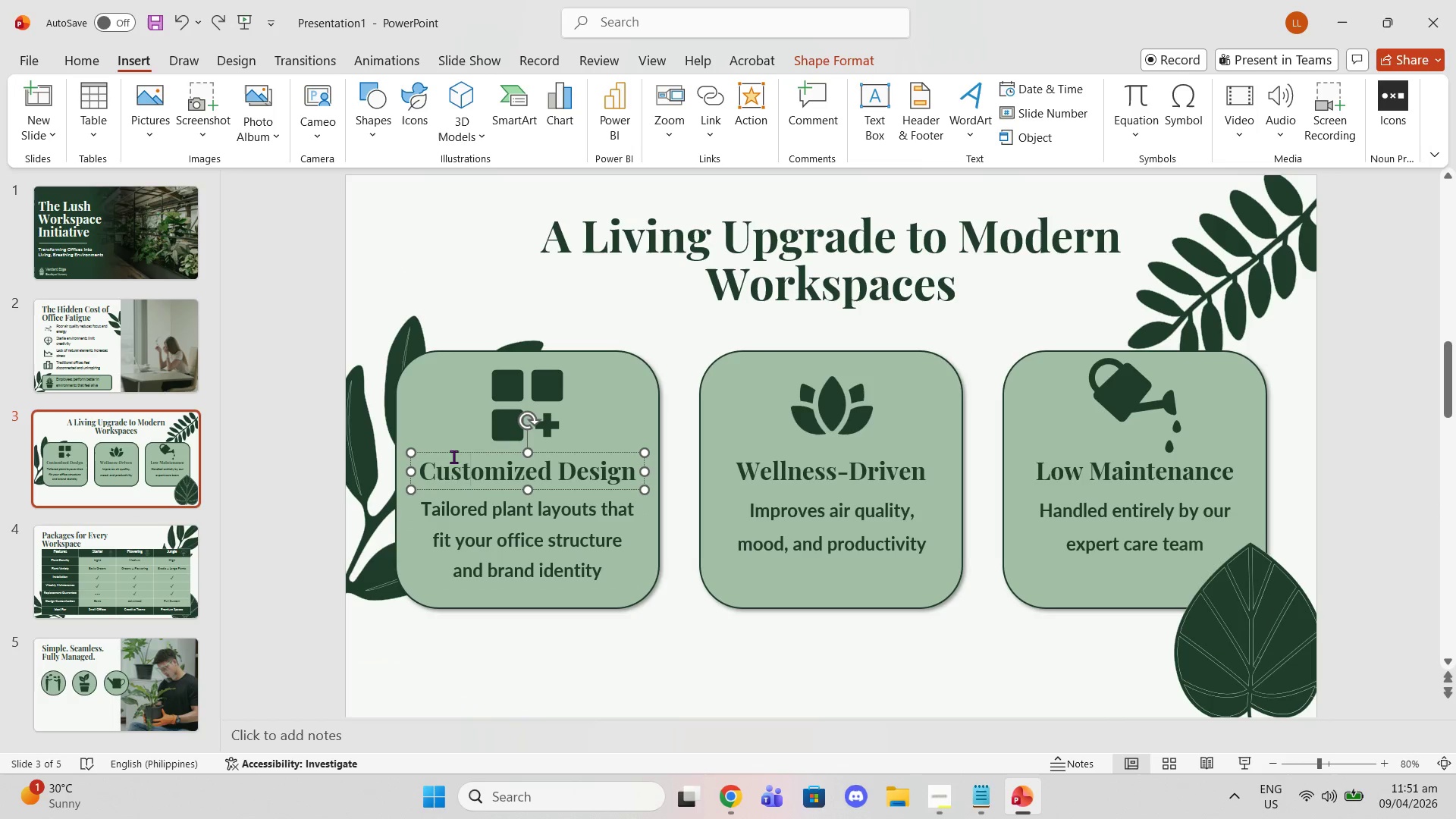 
left_click([444, 451])
 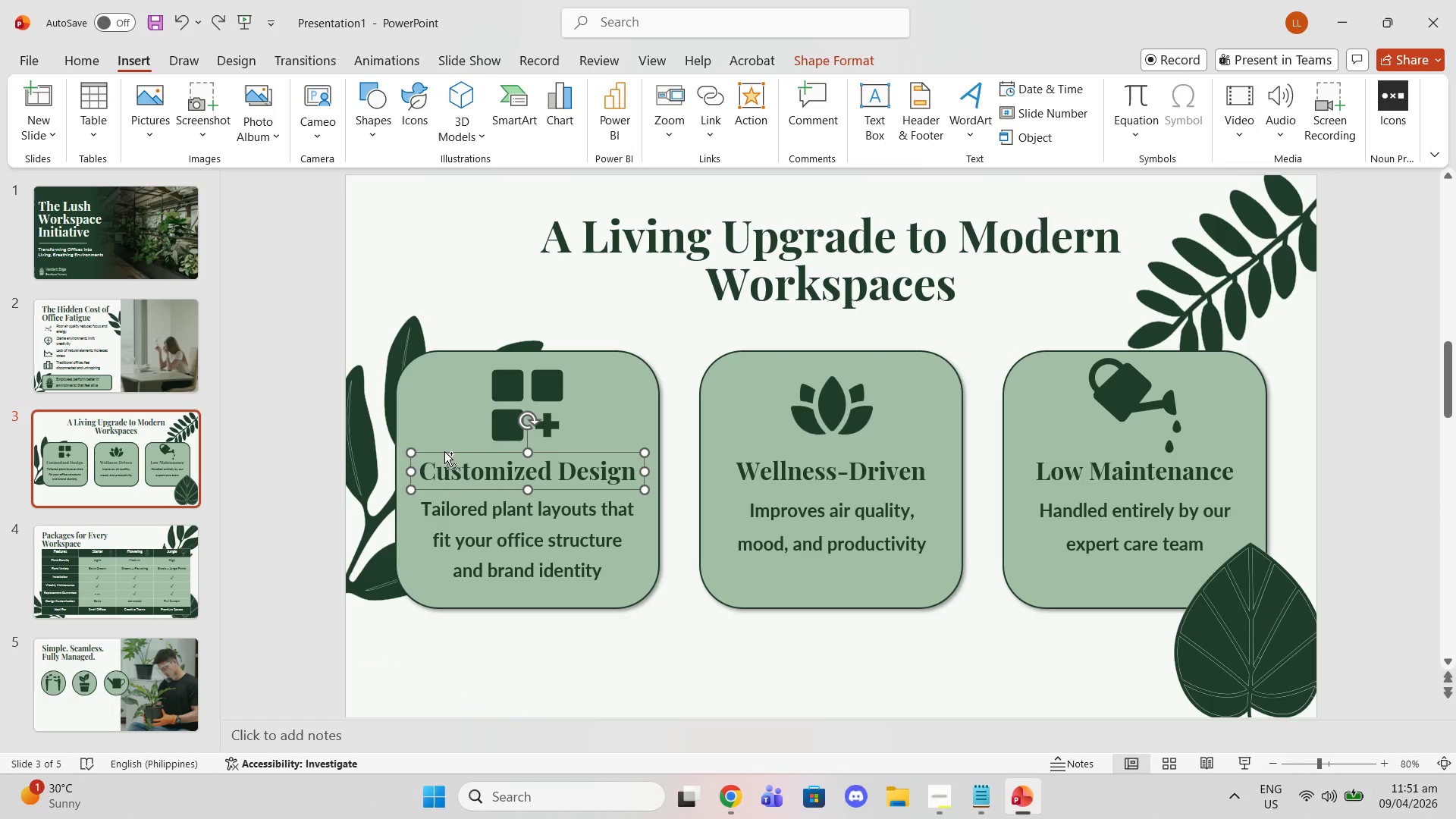 
key(Control+C)
 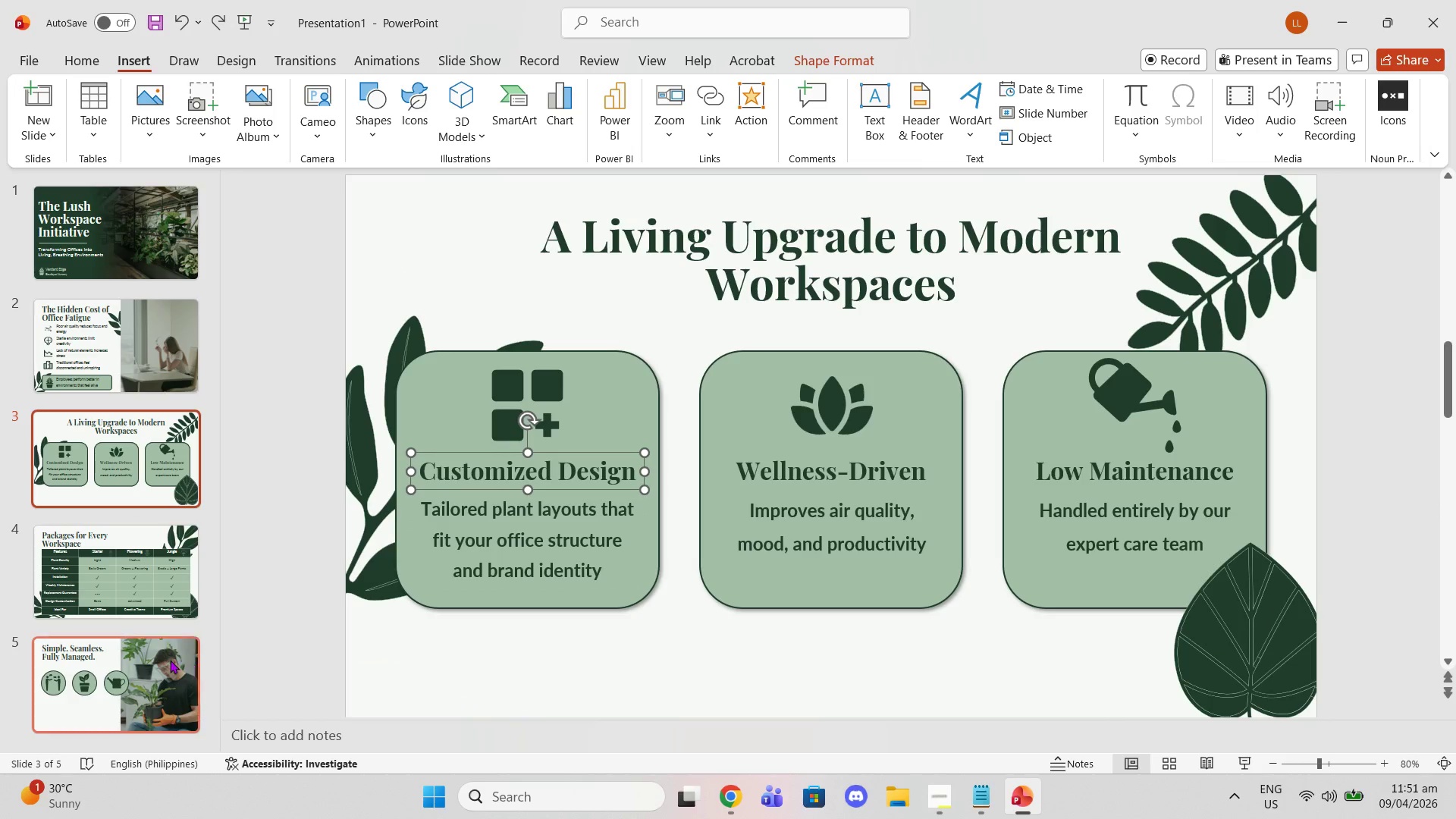 
left_click([169, 660])
 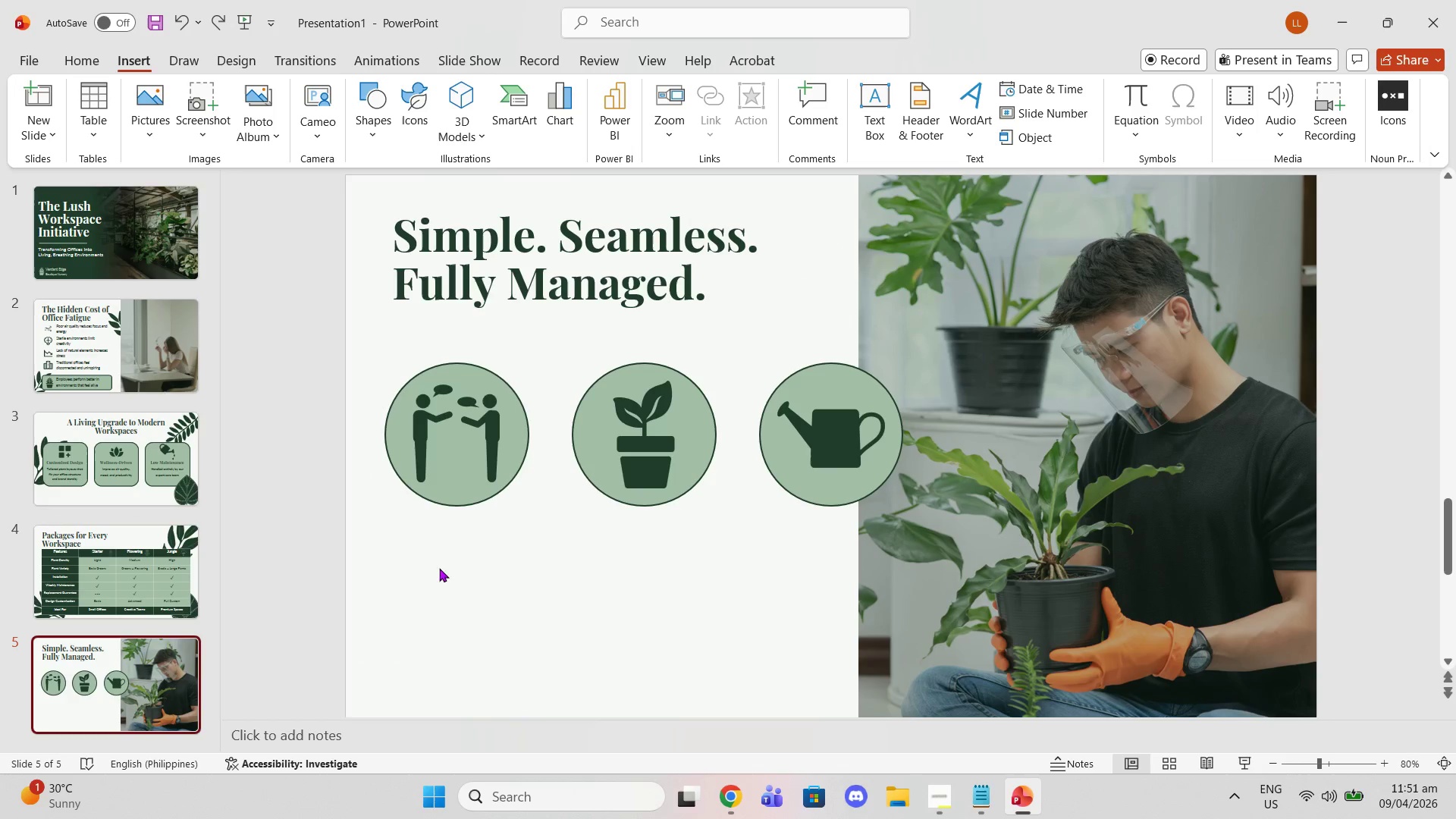 
left_click([449, 540])
 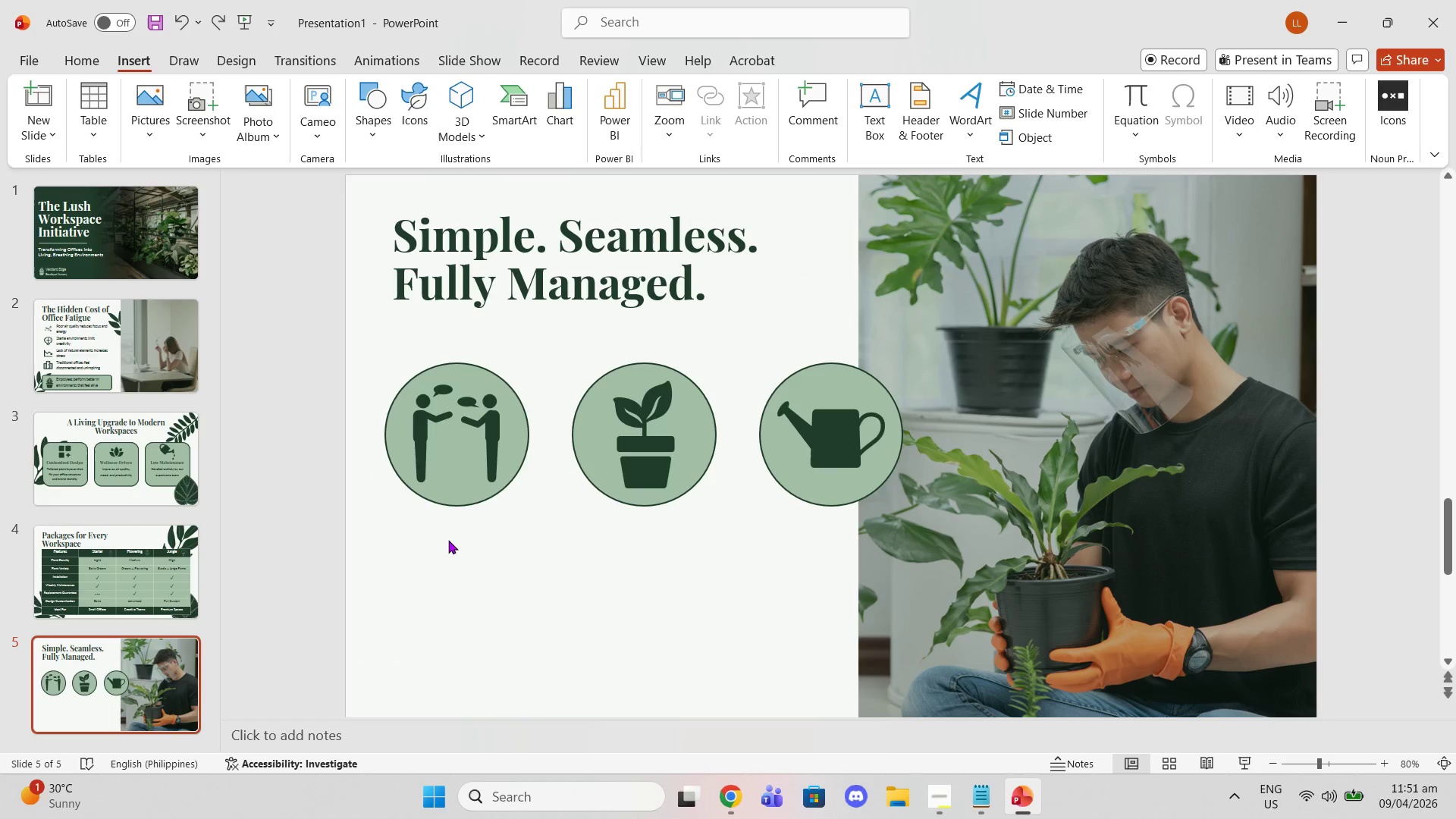 
key(Control+V)
 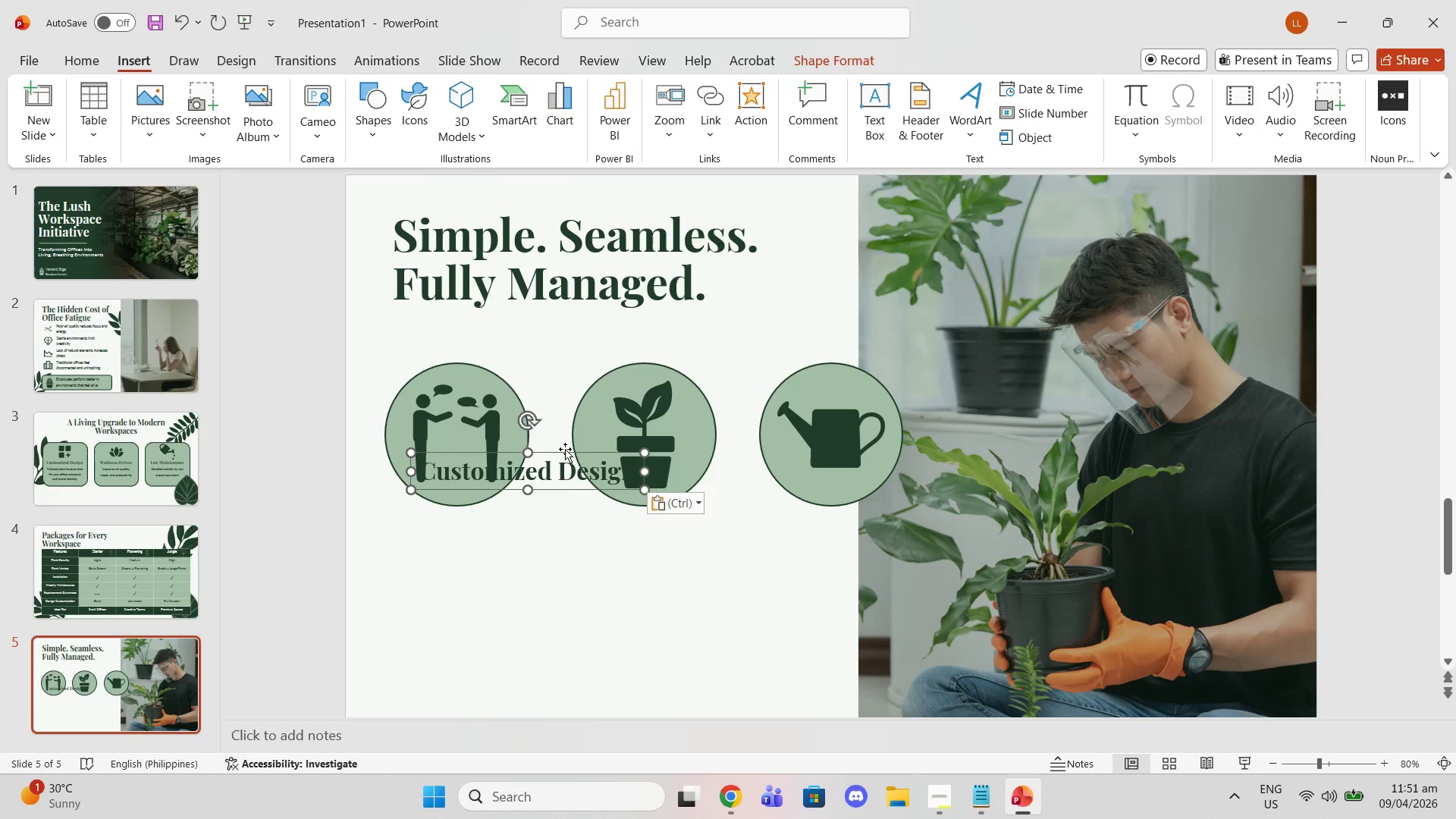 
left_click_drag(start_coordinate=[565, 449], to_coordinate=[511, 515])
 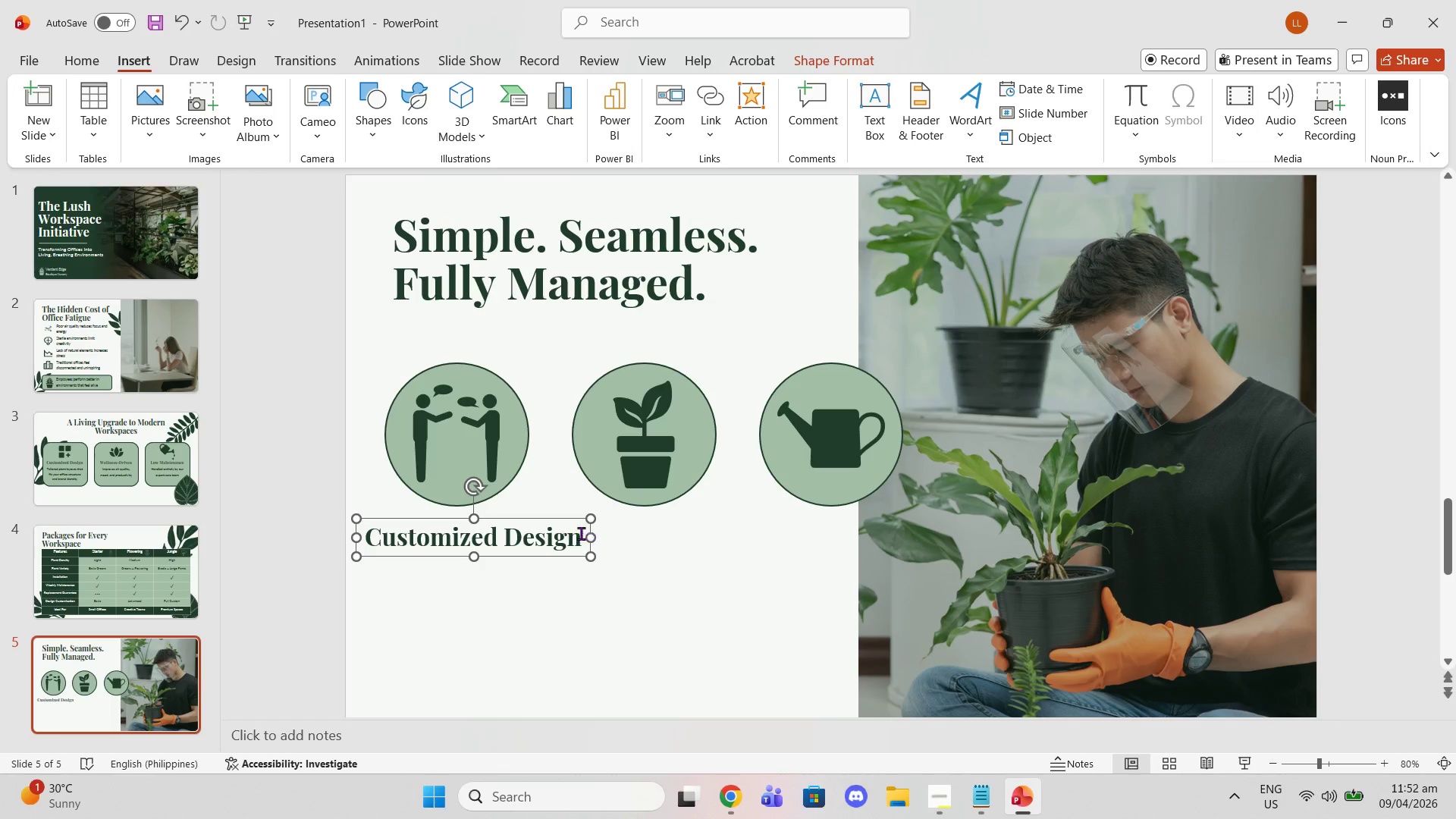 
left_click([570, 535])
 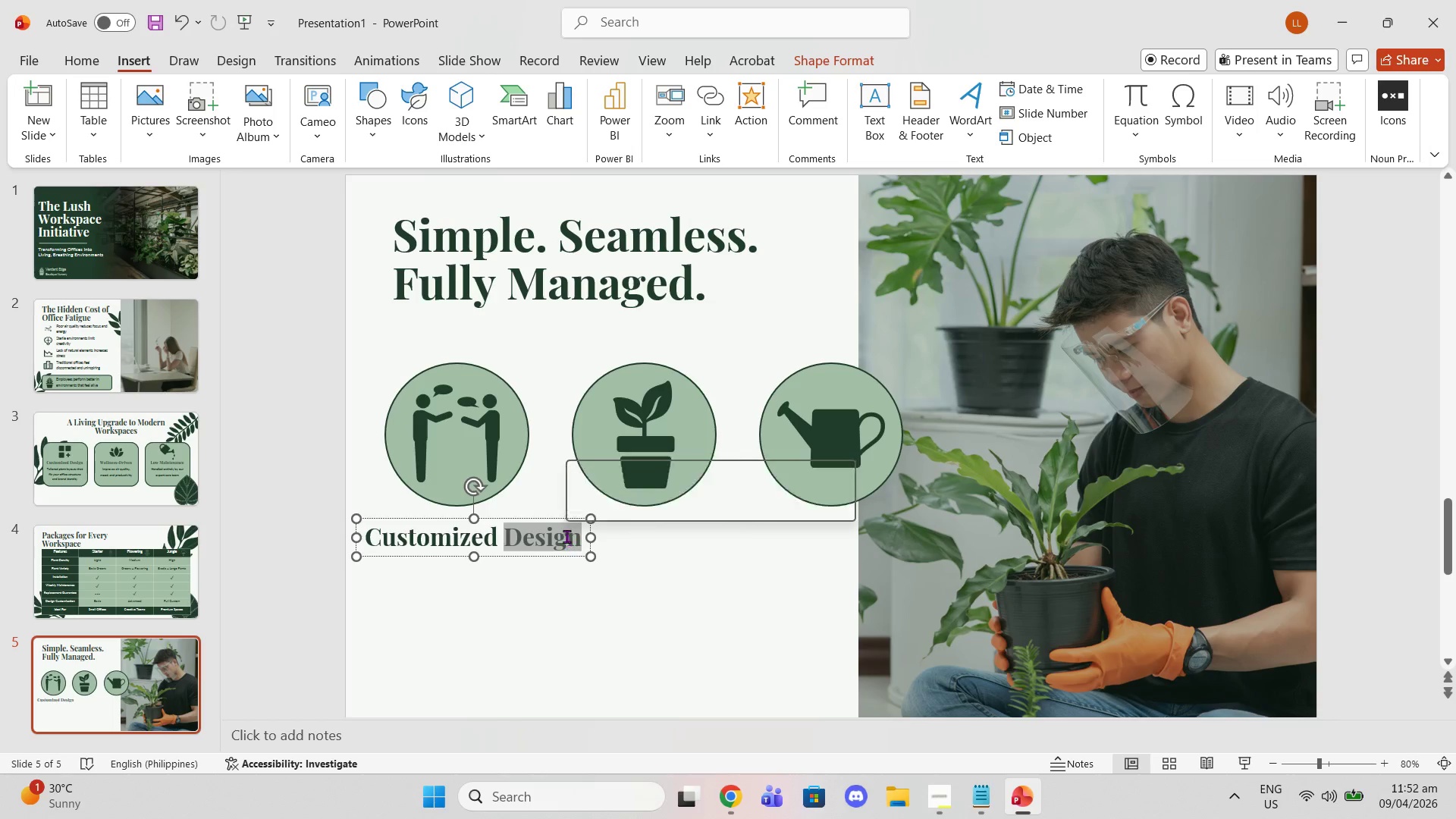 
triple_click([566, 536])
 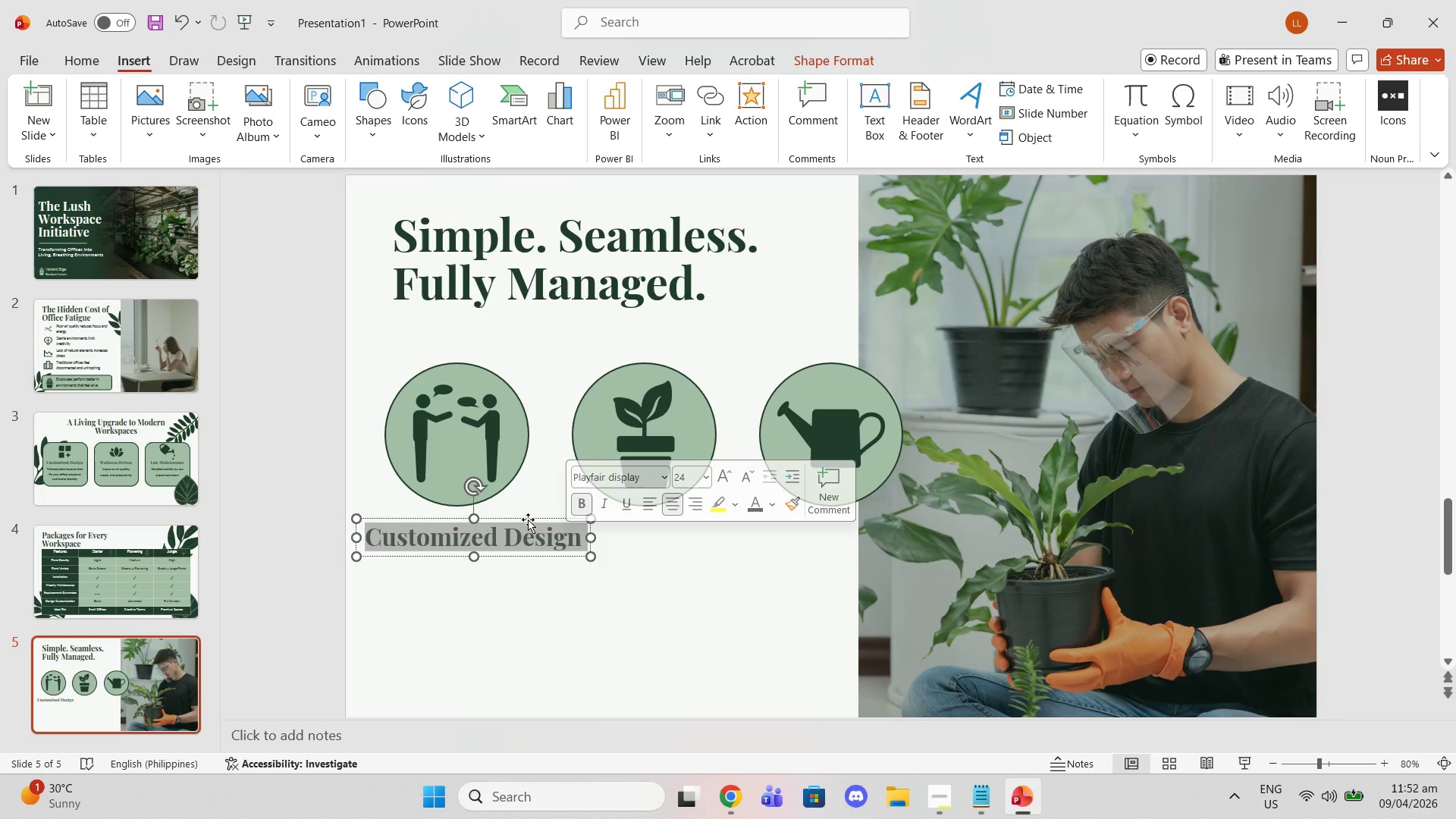 
type(1. Consult)
 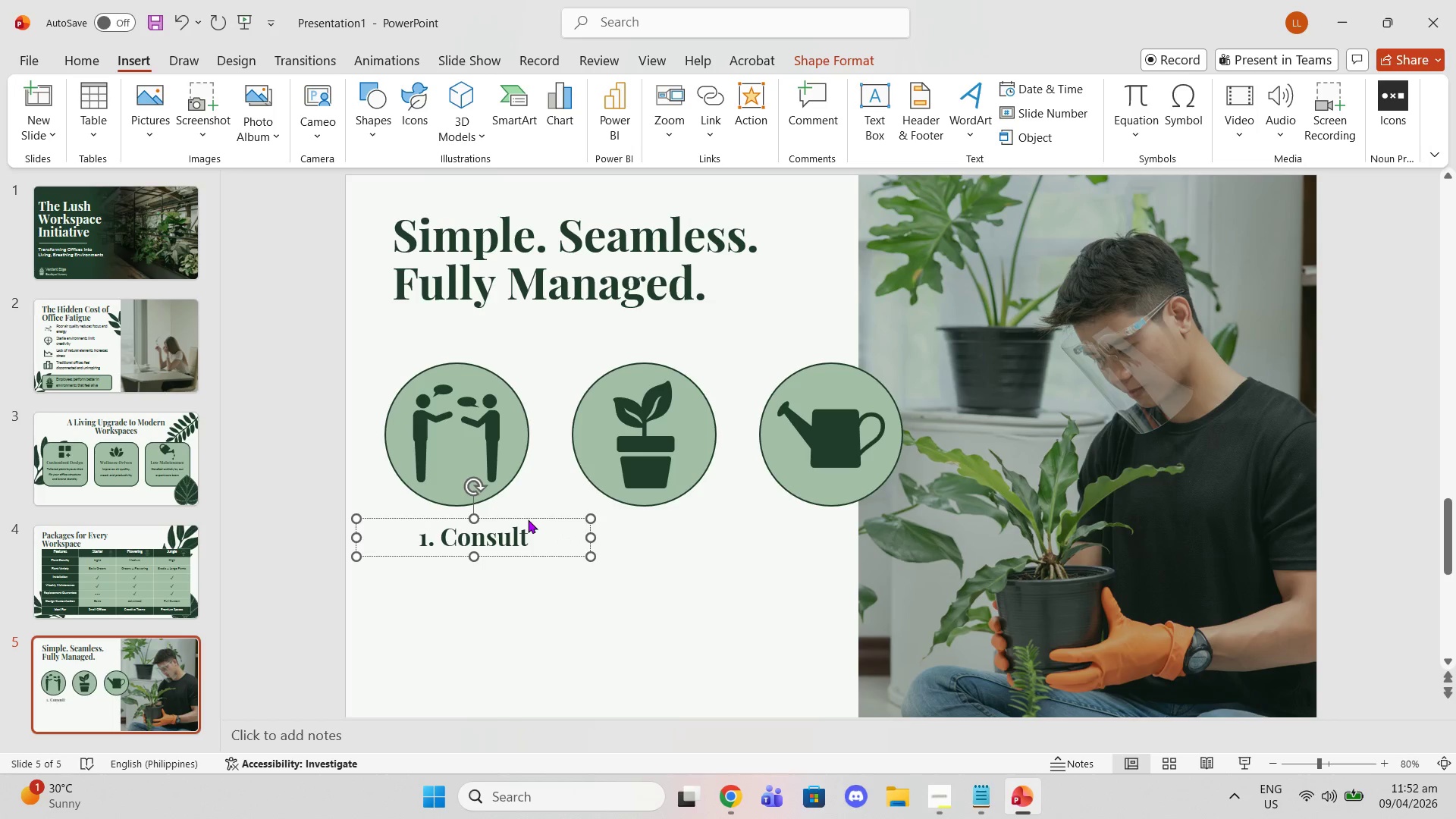 
left_click([488, 589])
 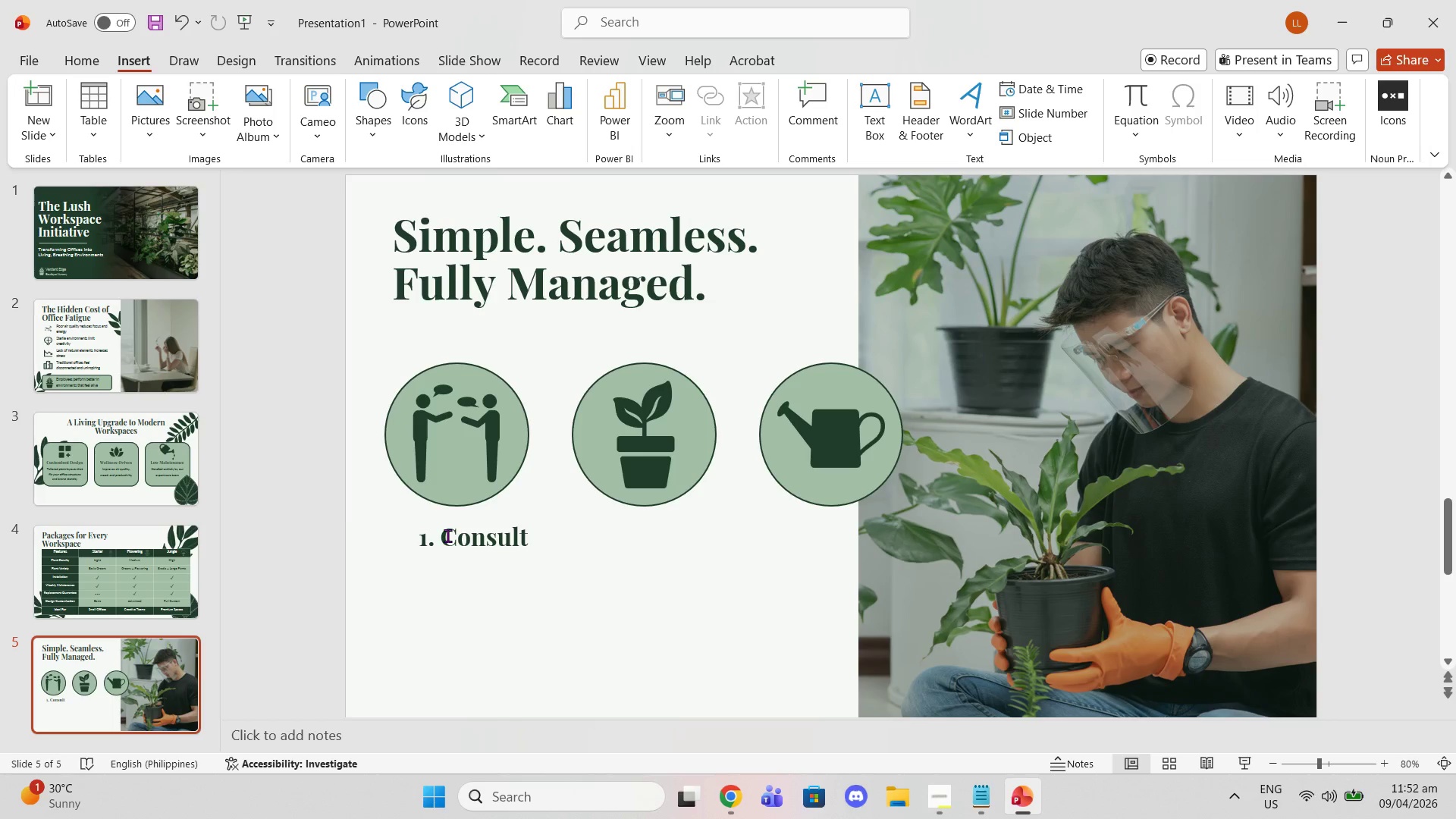 
left_click([447, 535])
 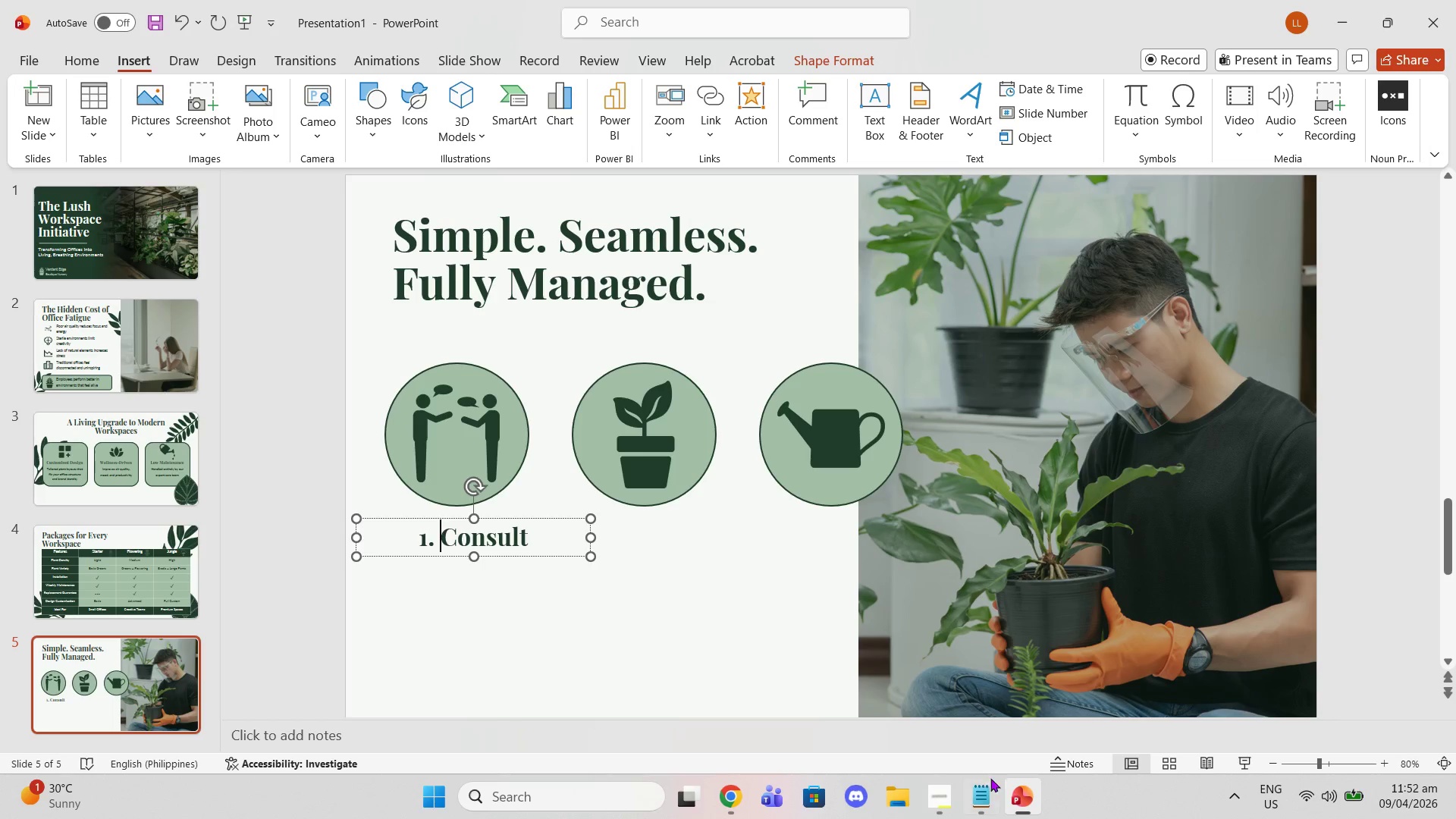 
left_click([990, 795])
 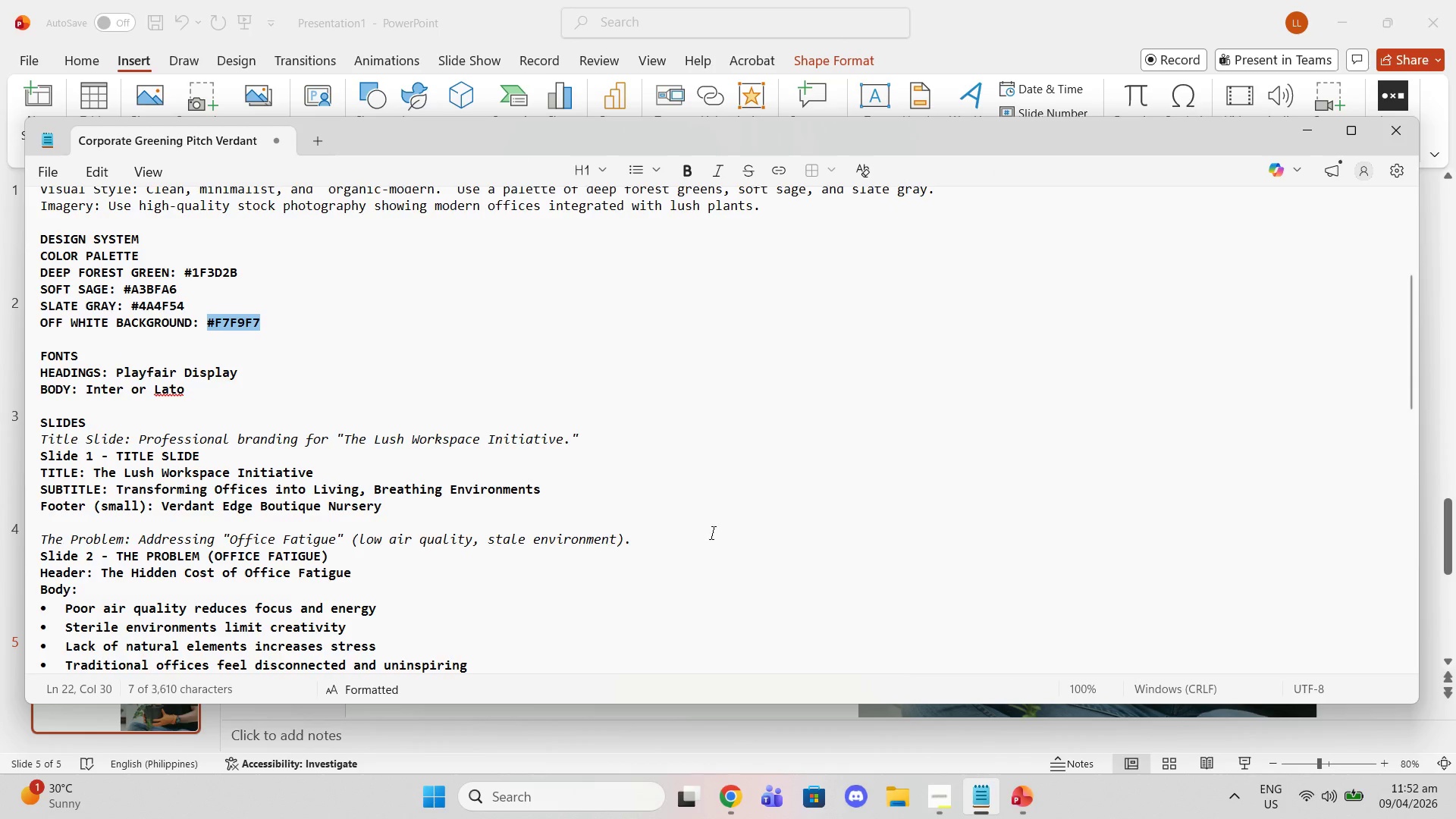 
scroll: coordinate [544, 504], scroll_direction: down, amount: 11.0
 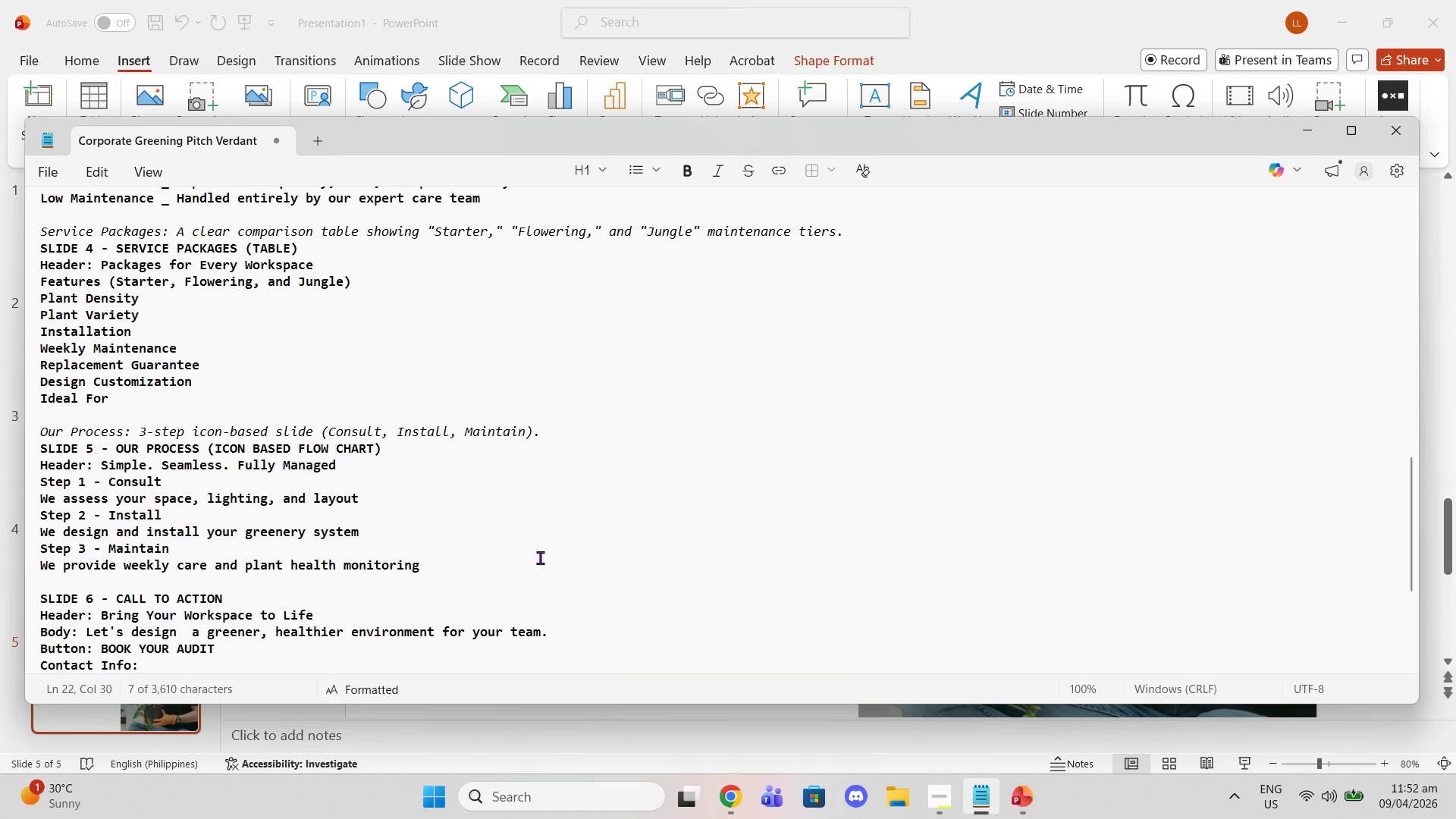 
left_click([593, 723])
 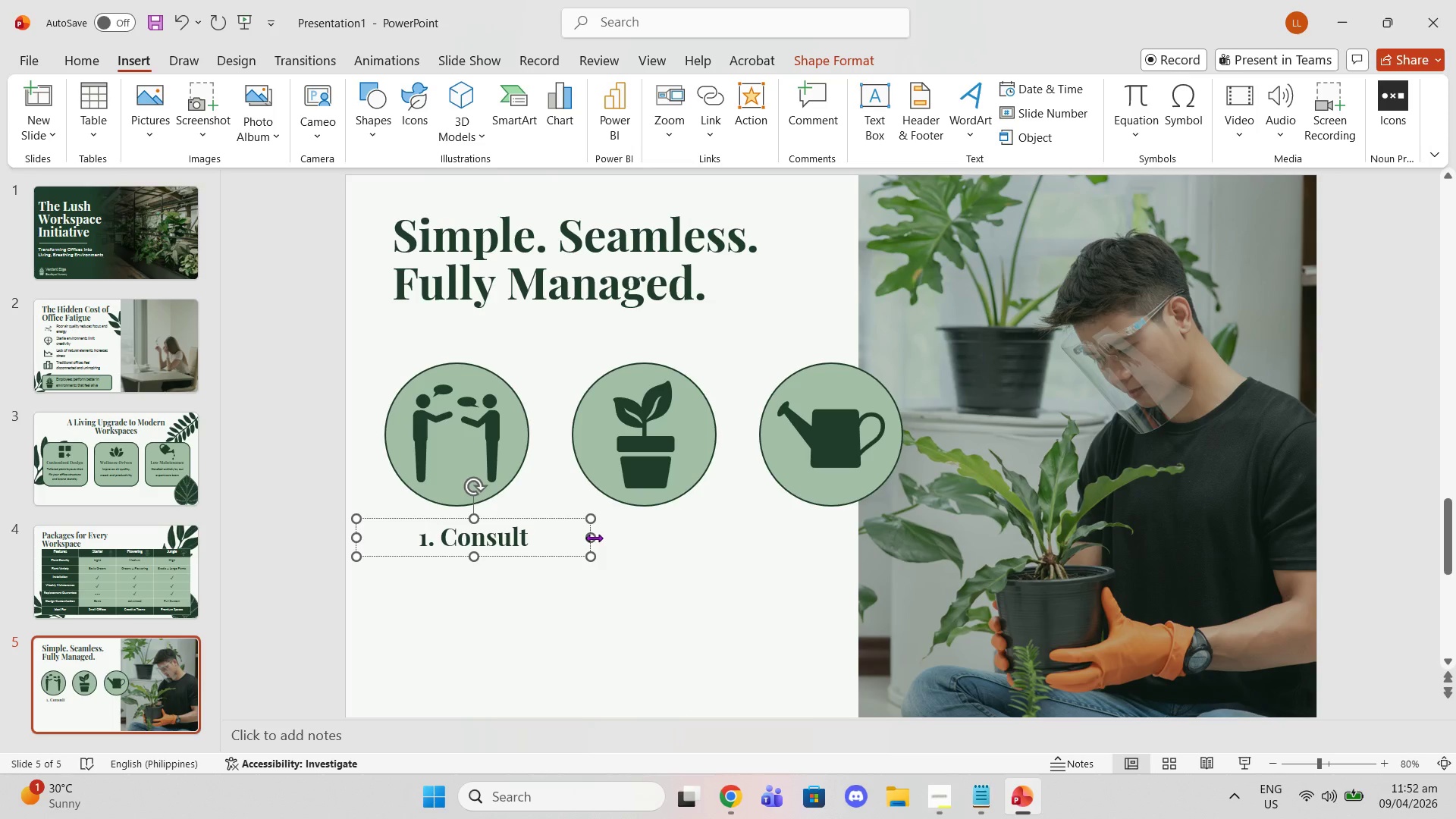 
left_click_drag(start_coordinate=[592, 538], to_coordinate=[513, 527])
 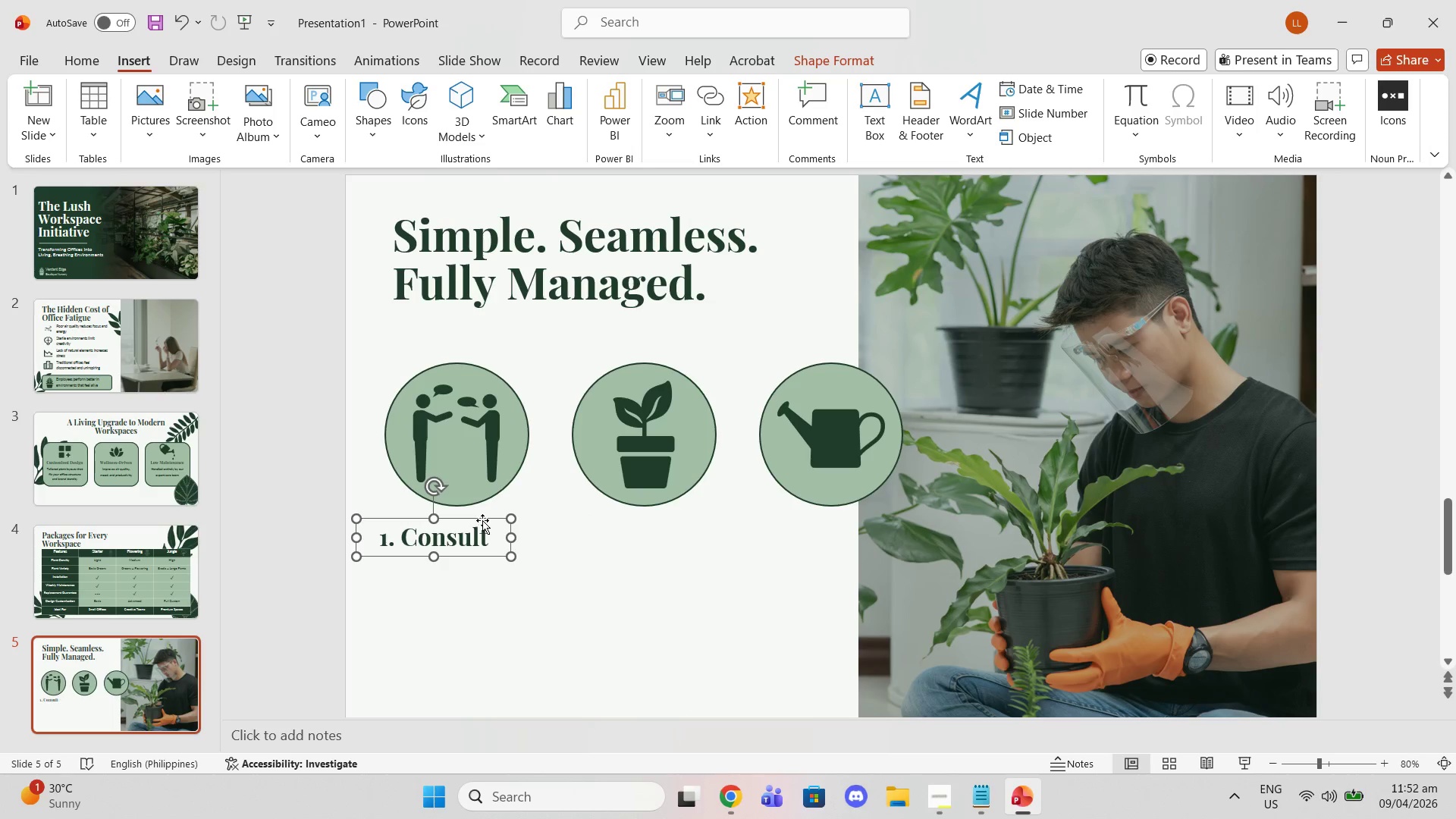 
left_click_drag(start_coordinate=[482, 520], to_coordinate=[507, 511])
 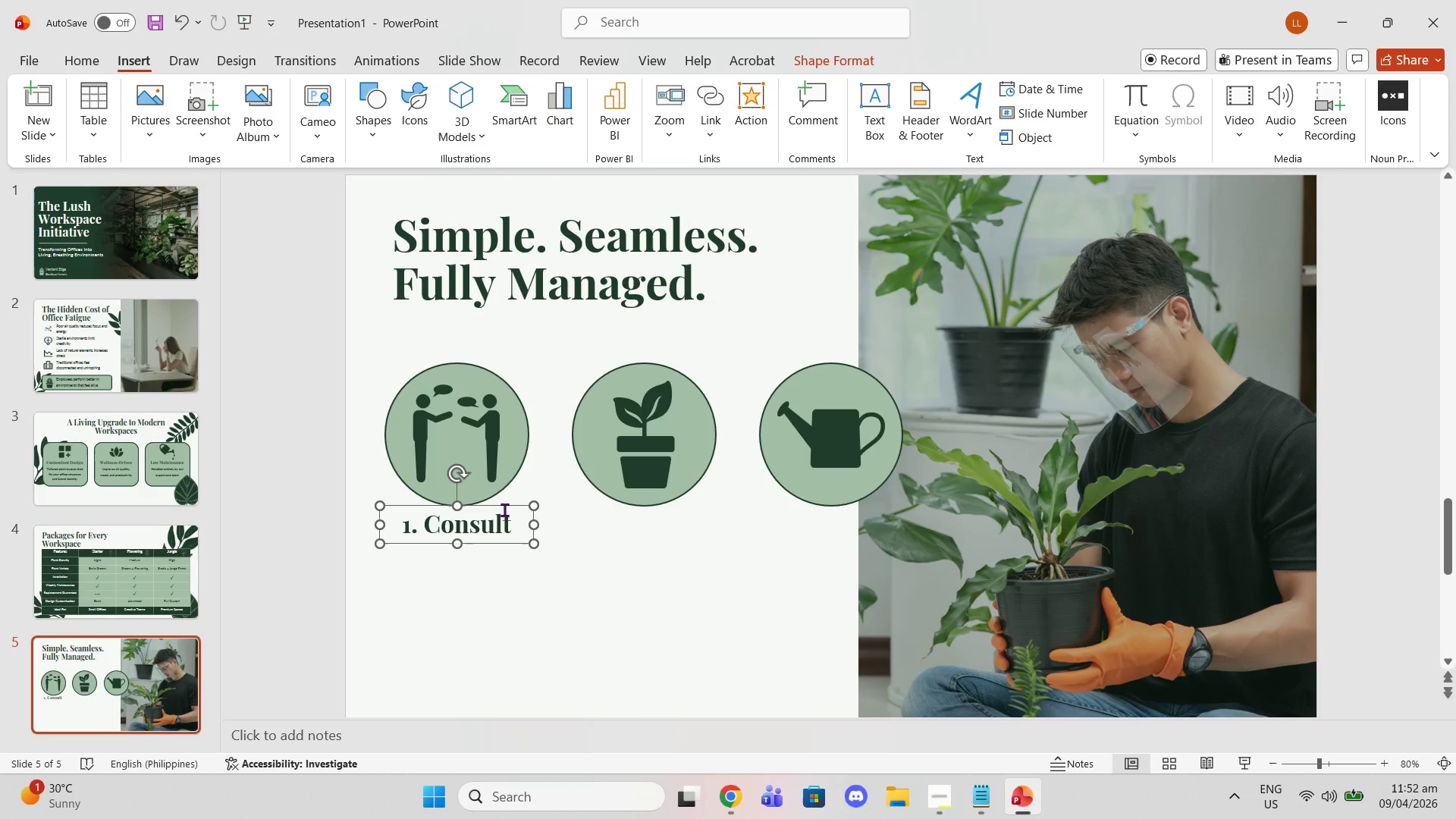 
left_click([504, 509])
 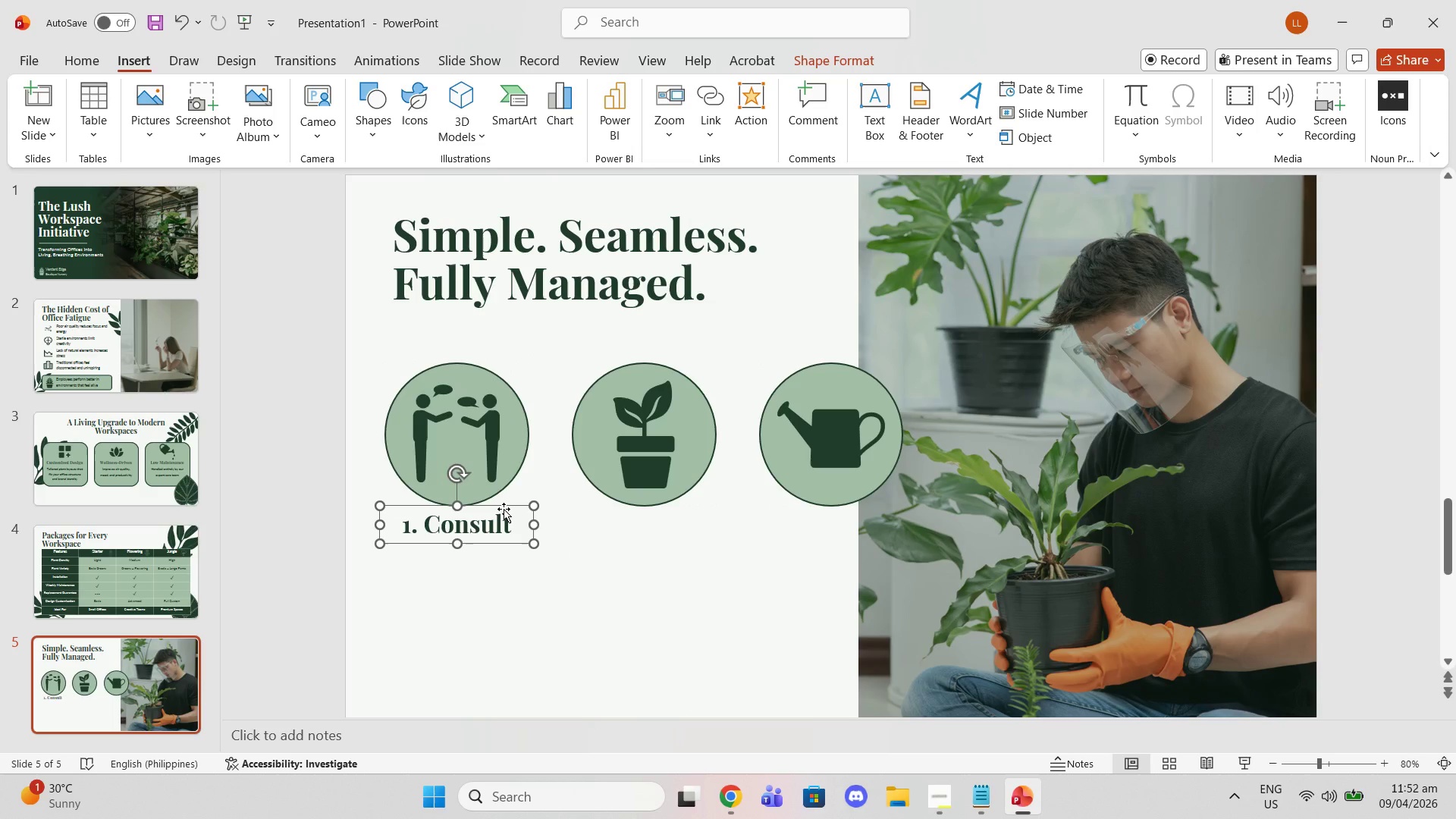 
key(Control+ControlLeft)
 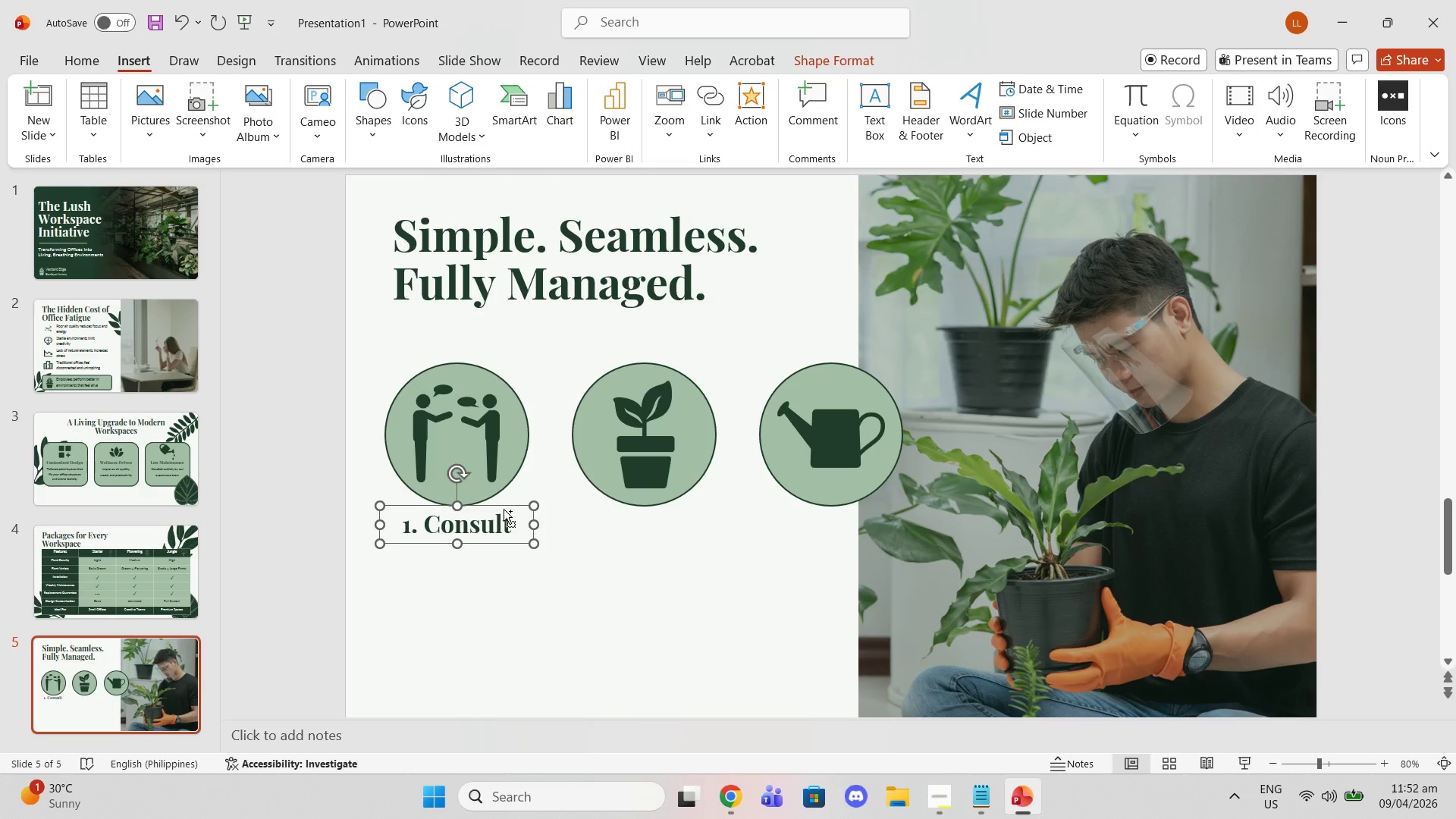 
key(Control+C)
 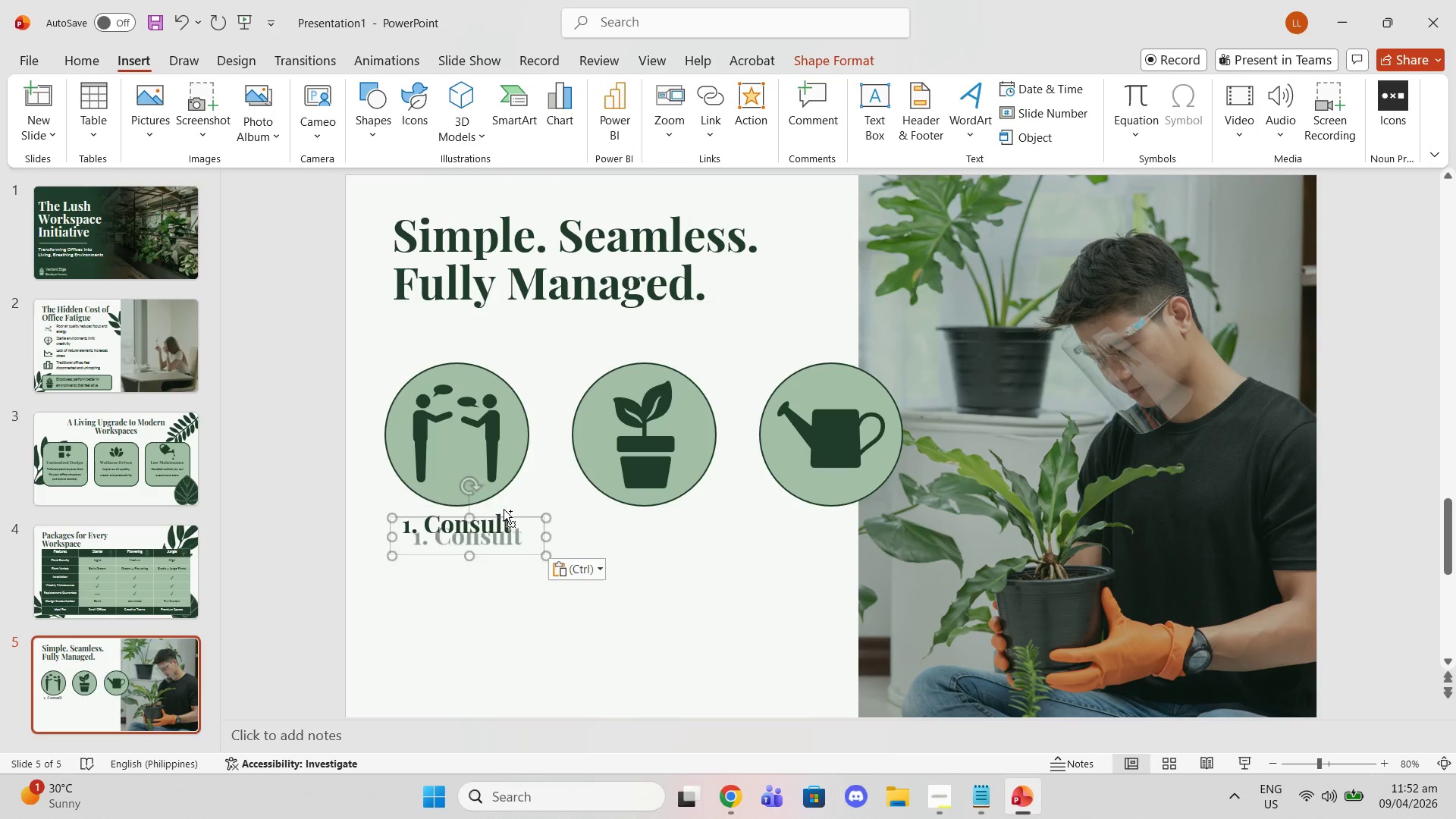 
key(Control+ControlLeft)
 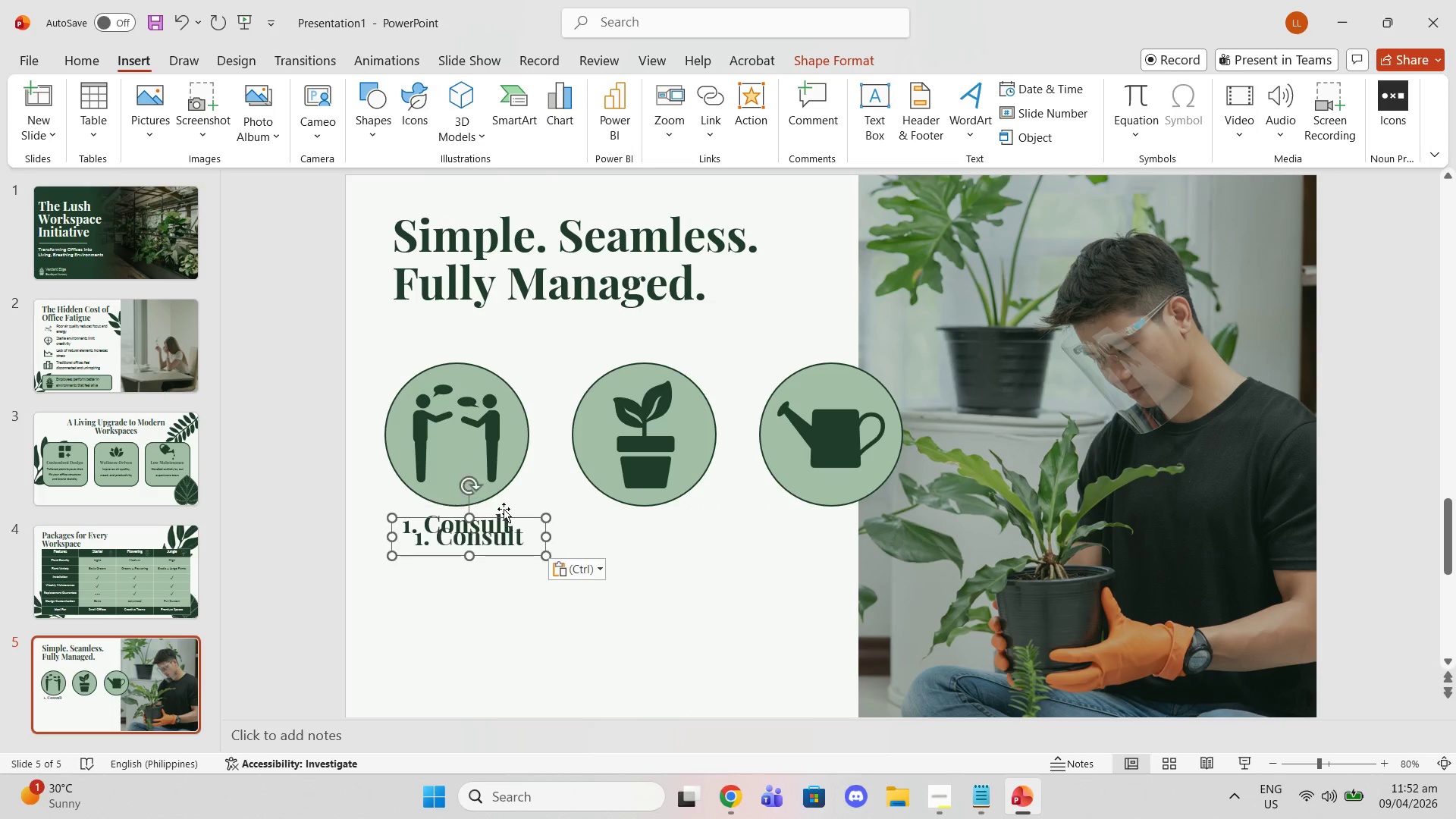 
key(Control+V)
 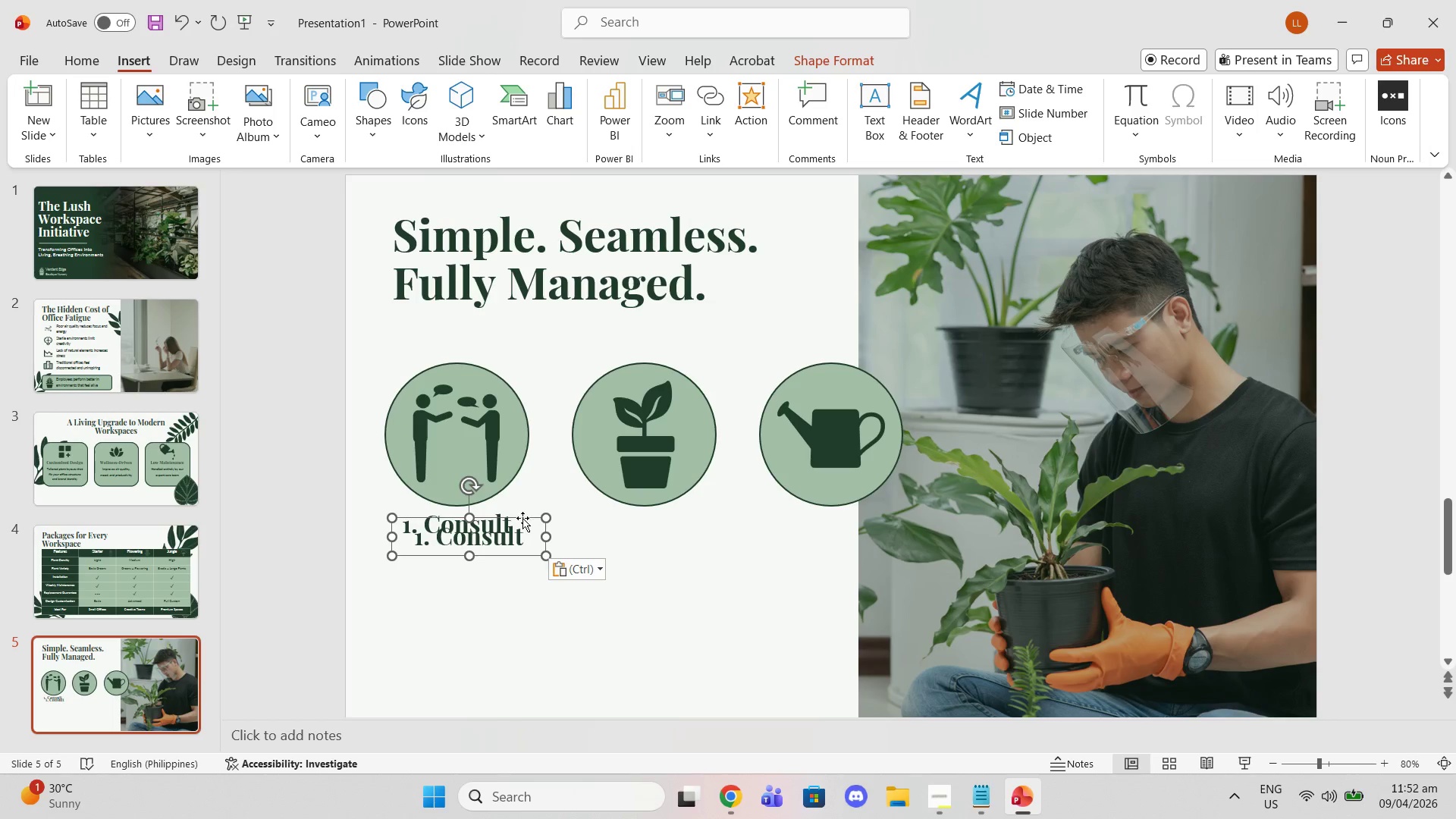 
left_click_drag(start_coordinate=[524, 519], to_coordinate=[698, 507])
 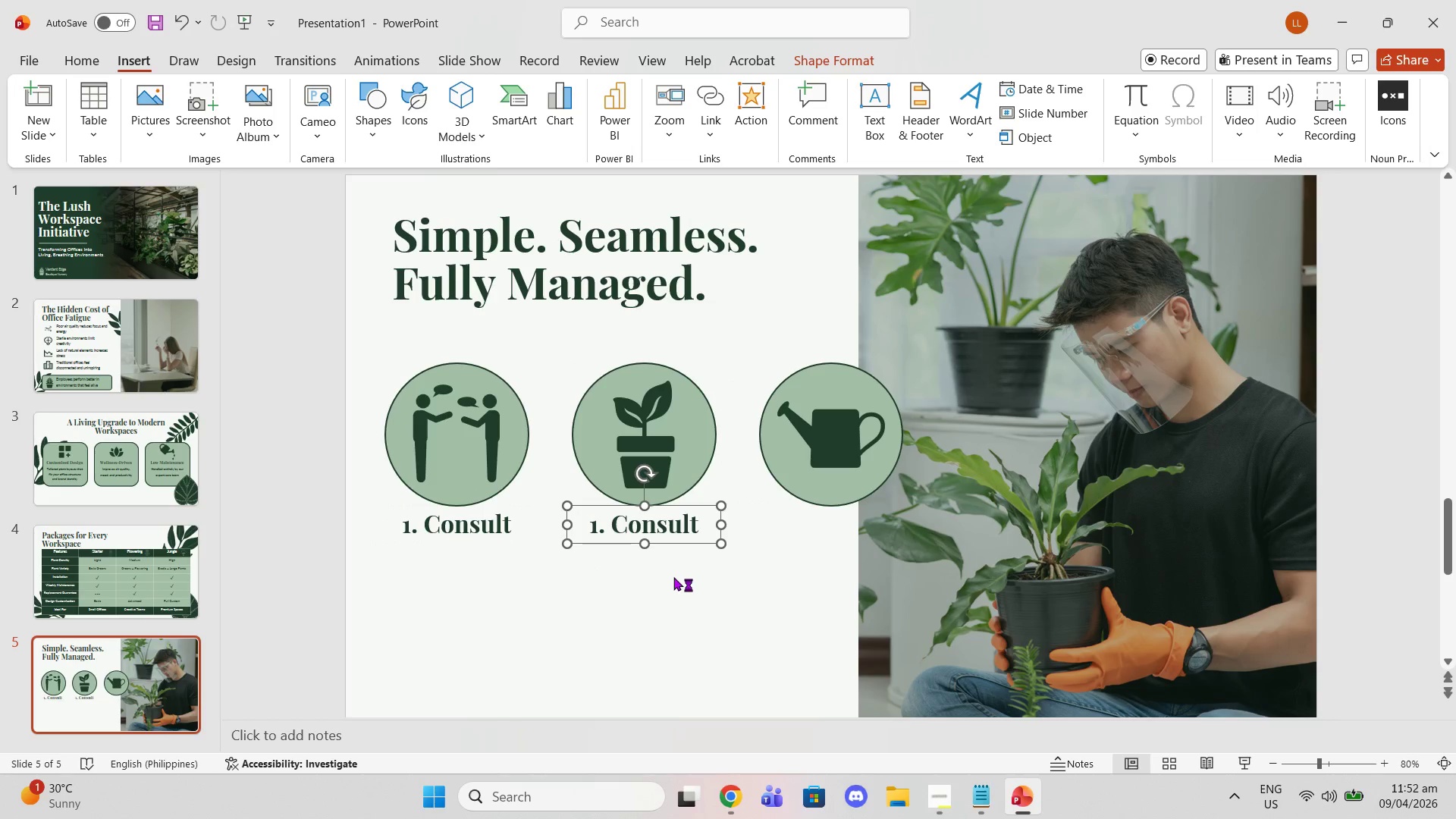 
left_click([671, 586])
 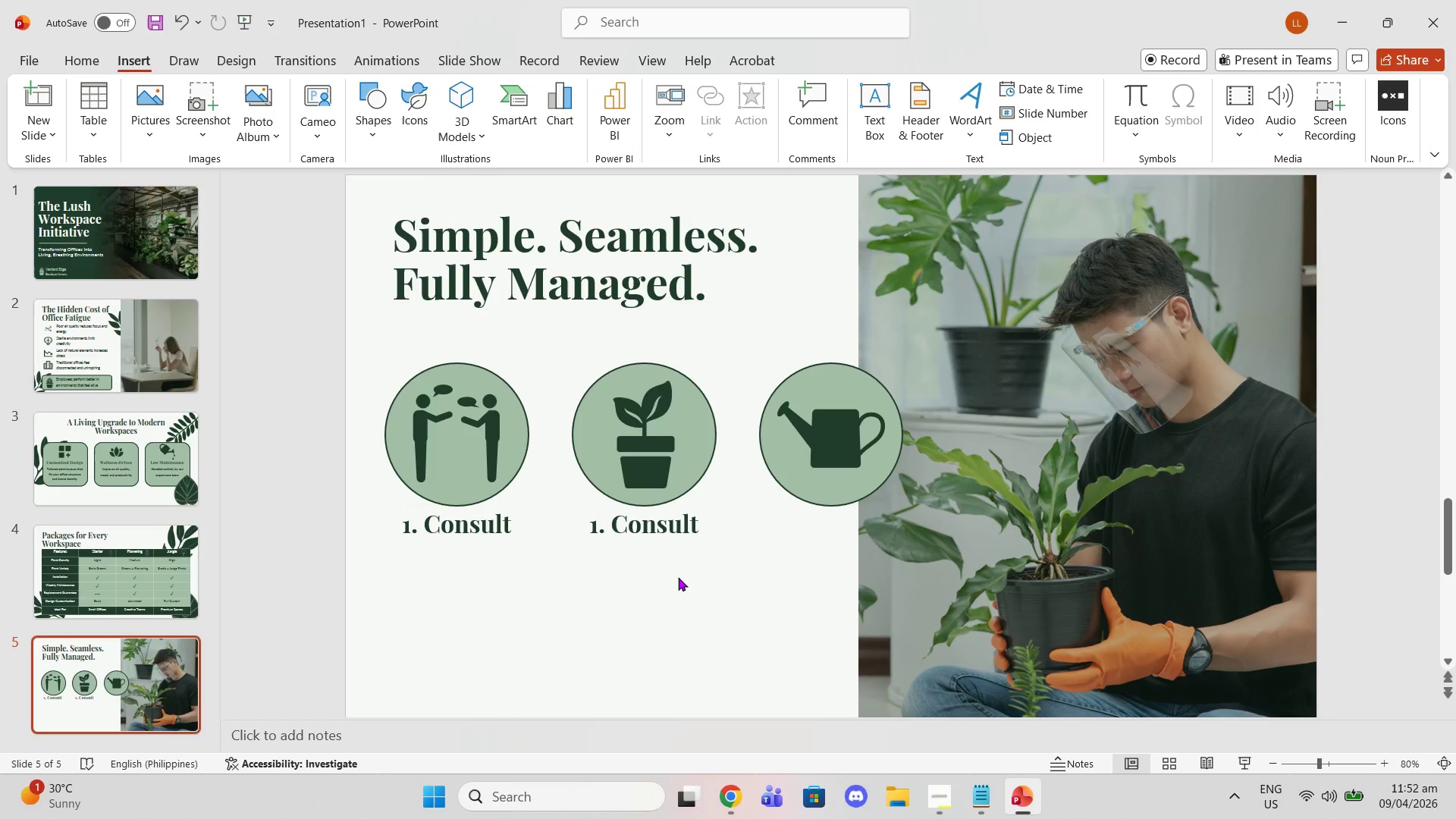 
key(Control+V)
 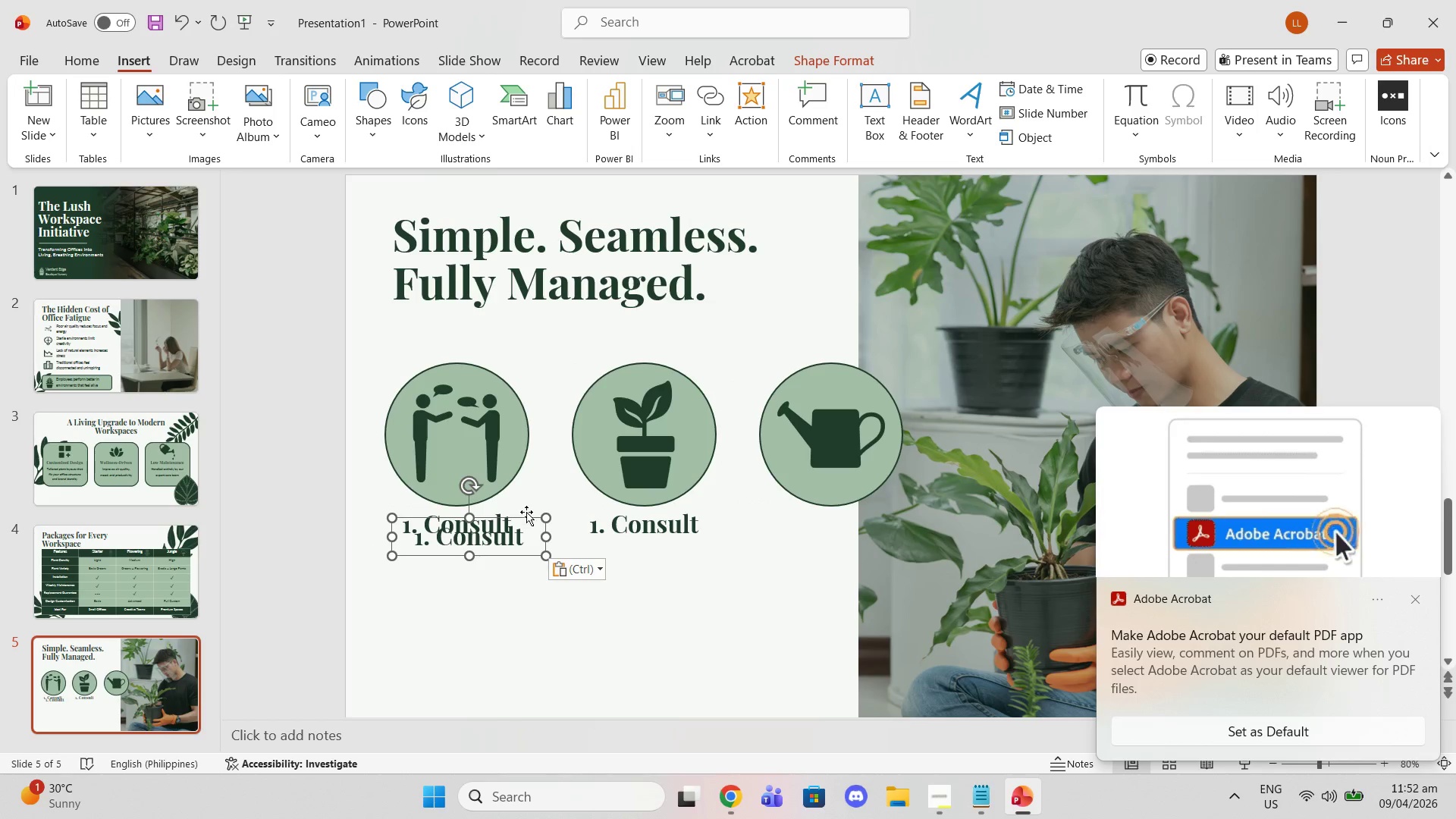 
left_click_drag(start_coordinate=[529, 517], to_coordinate=[883, 507])
 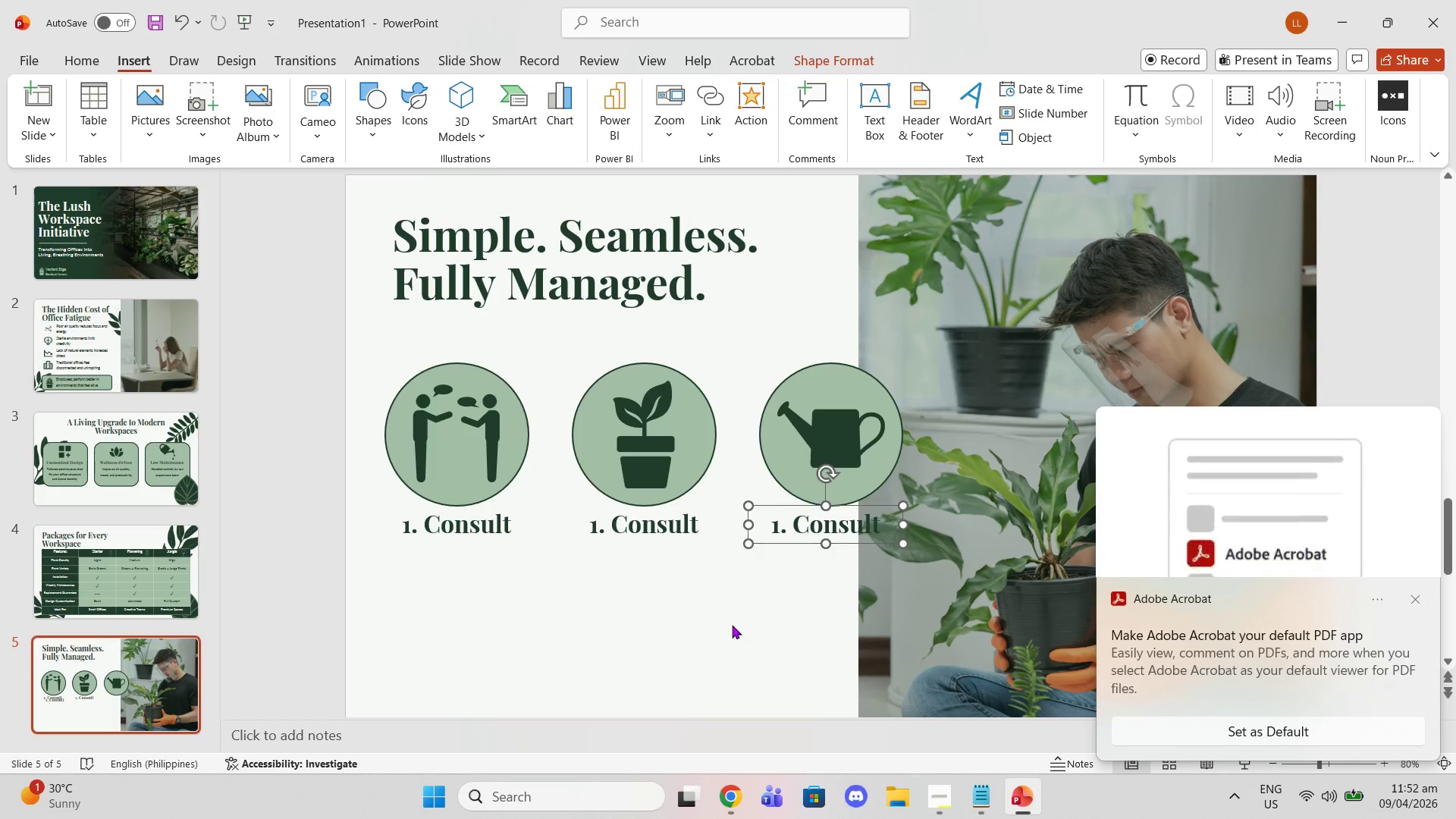 
left_click([732, 625])
 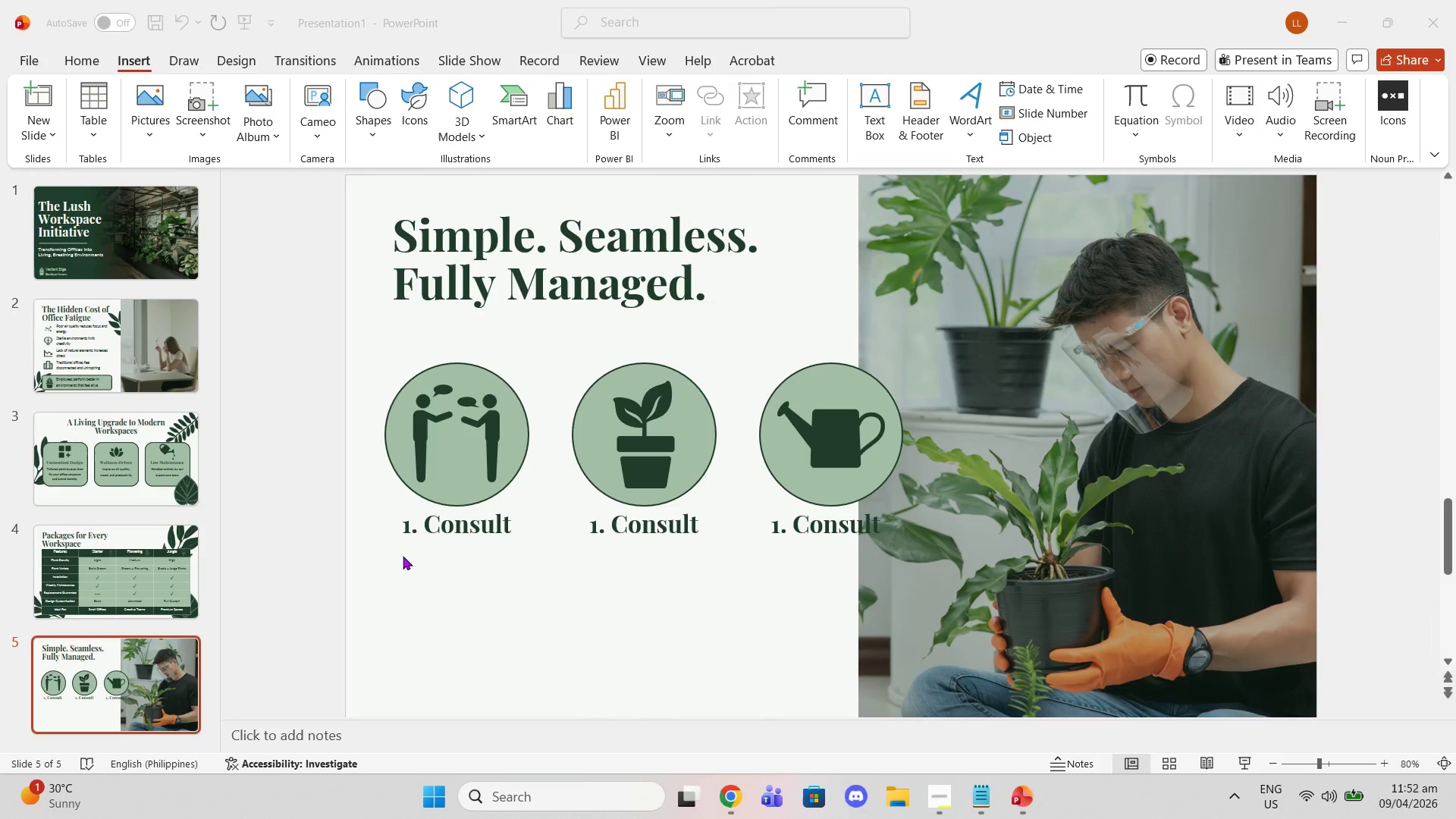 
left_click([588, 525])
 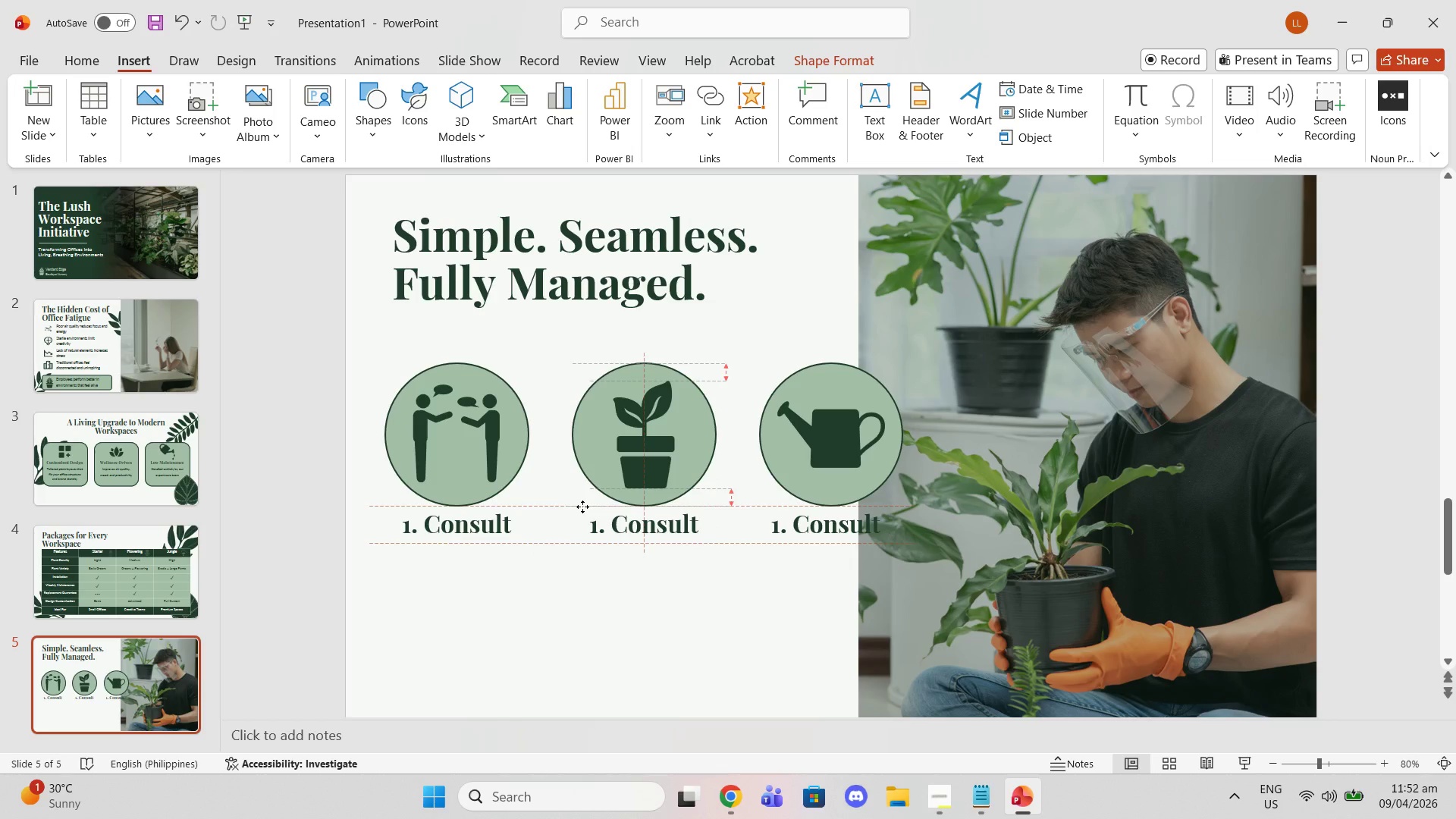 
left_click([821, 525])
 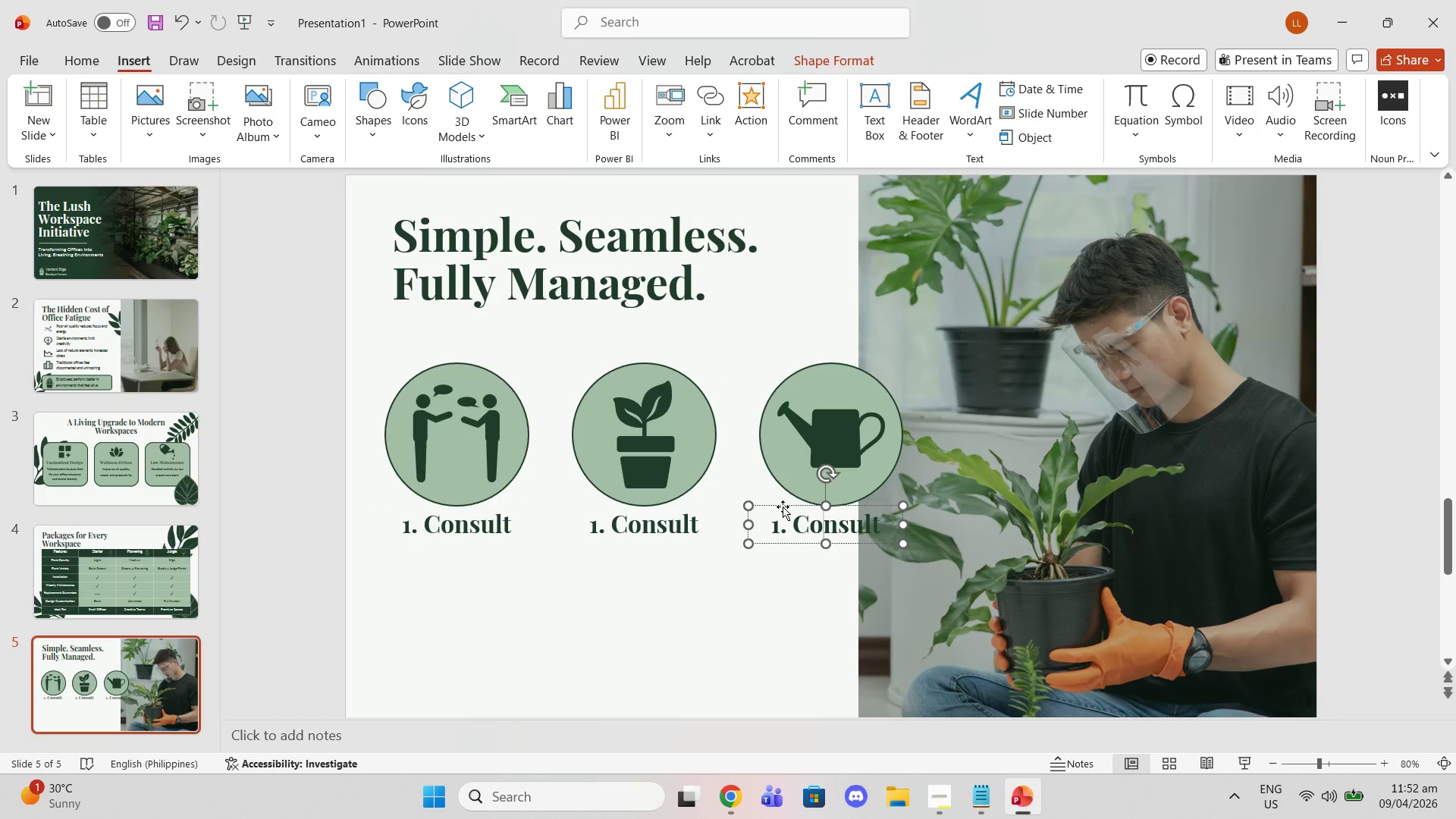 
left_click_drag(start_coordinate=[782, 507], to_coordinate=[786, 510])
 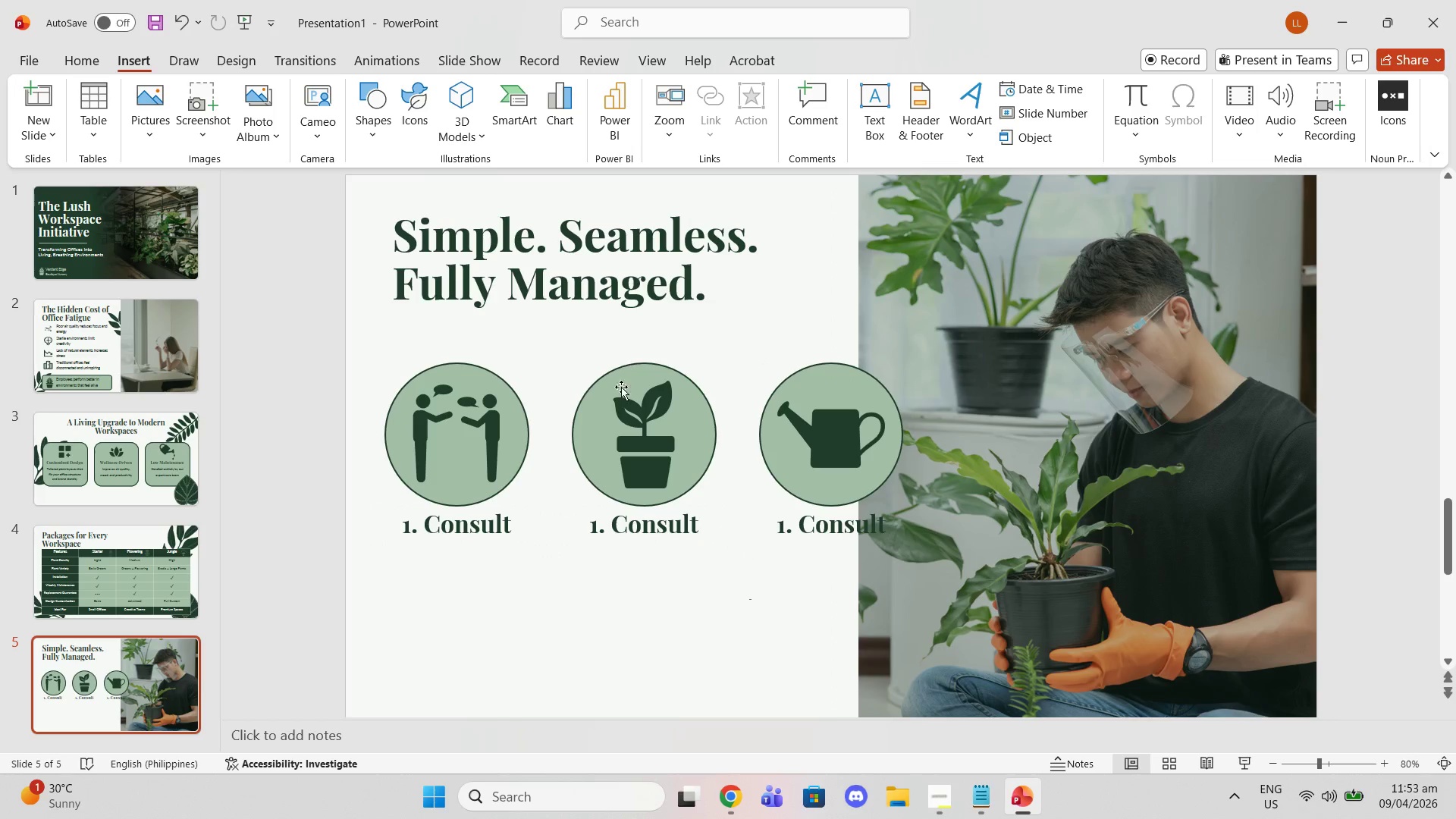 
wait(5.77)
 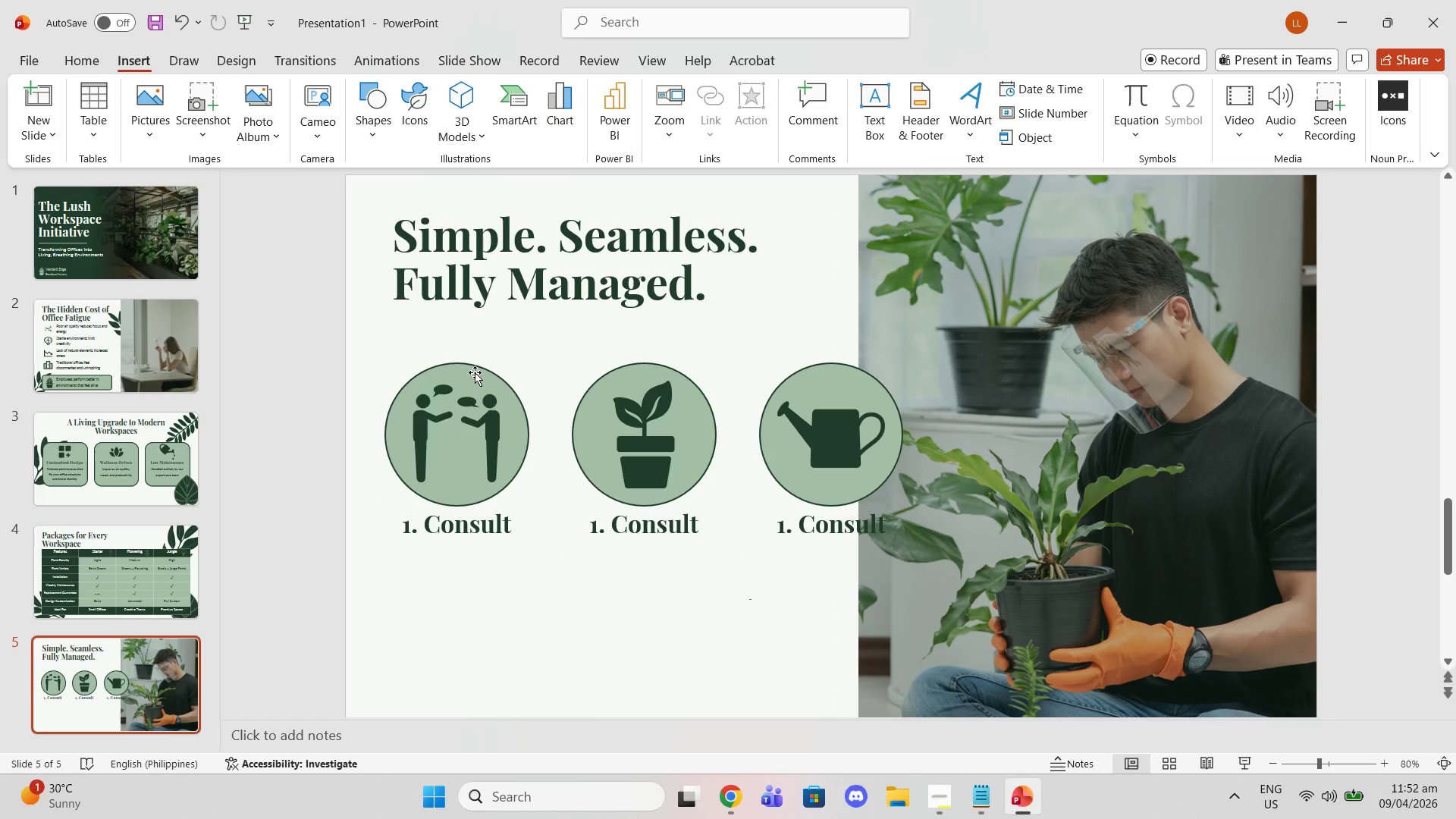 
left_click([977, 805])
 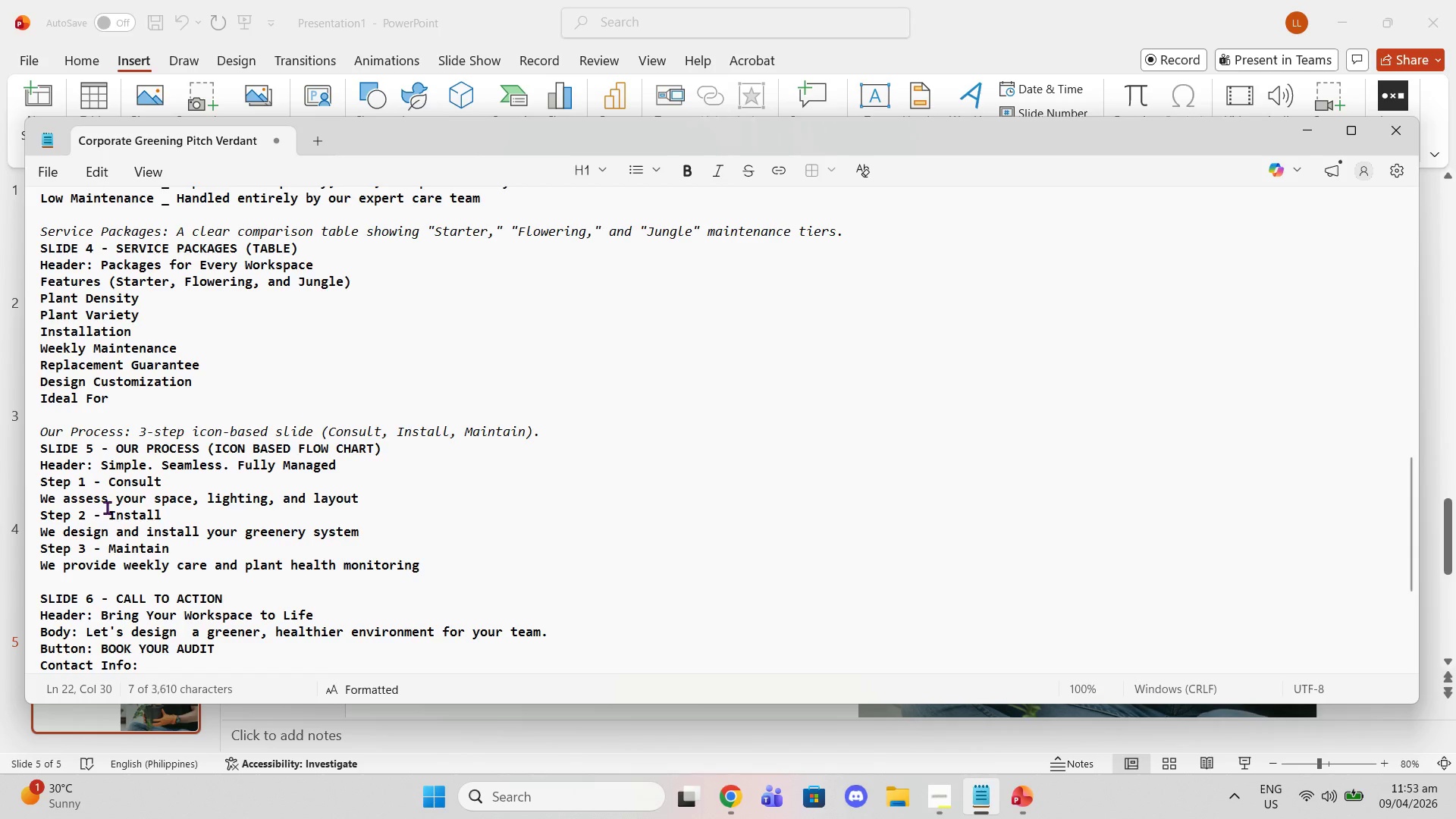 
left_click_drag(start_coordinate=[106, 508], to_coordinate=[159, 510])
 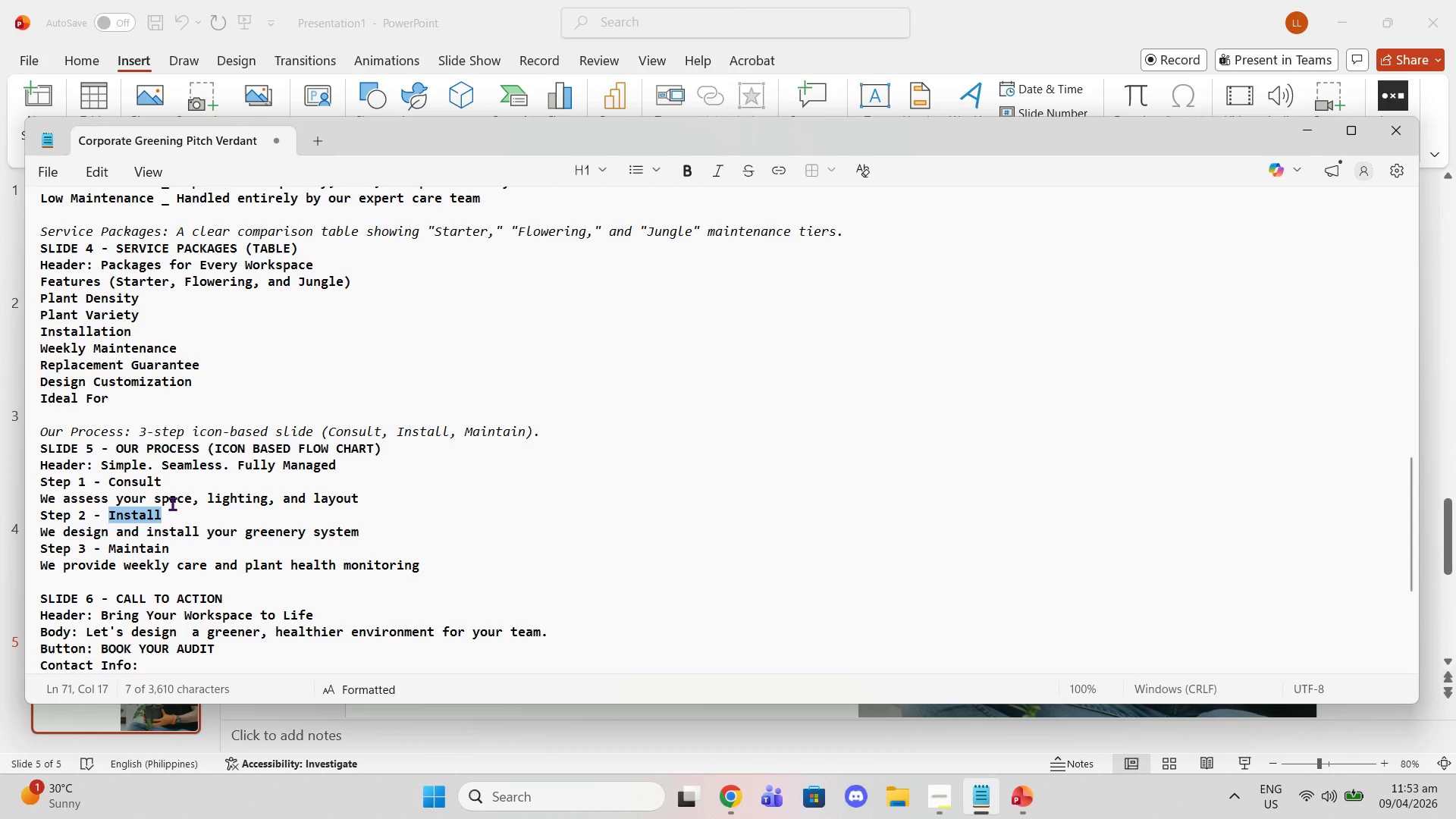 
key(Control+C)
 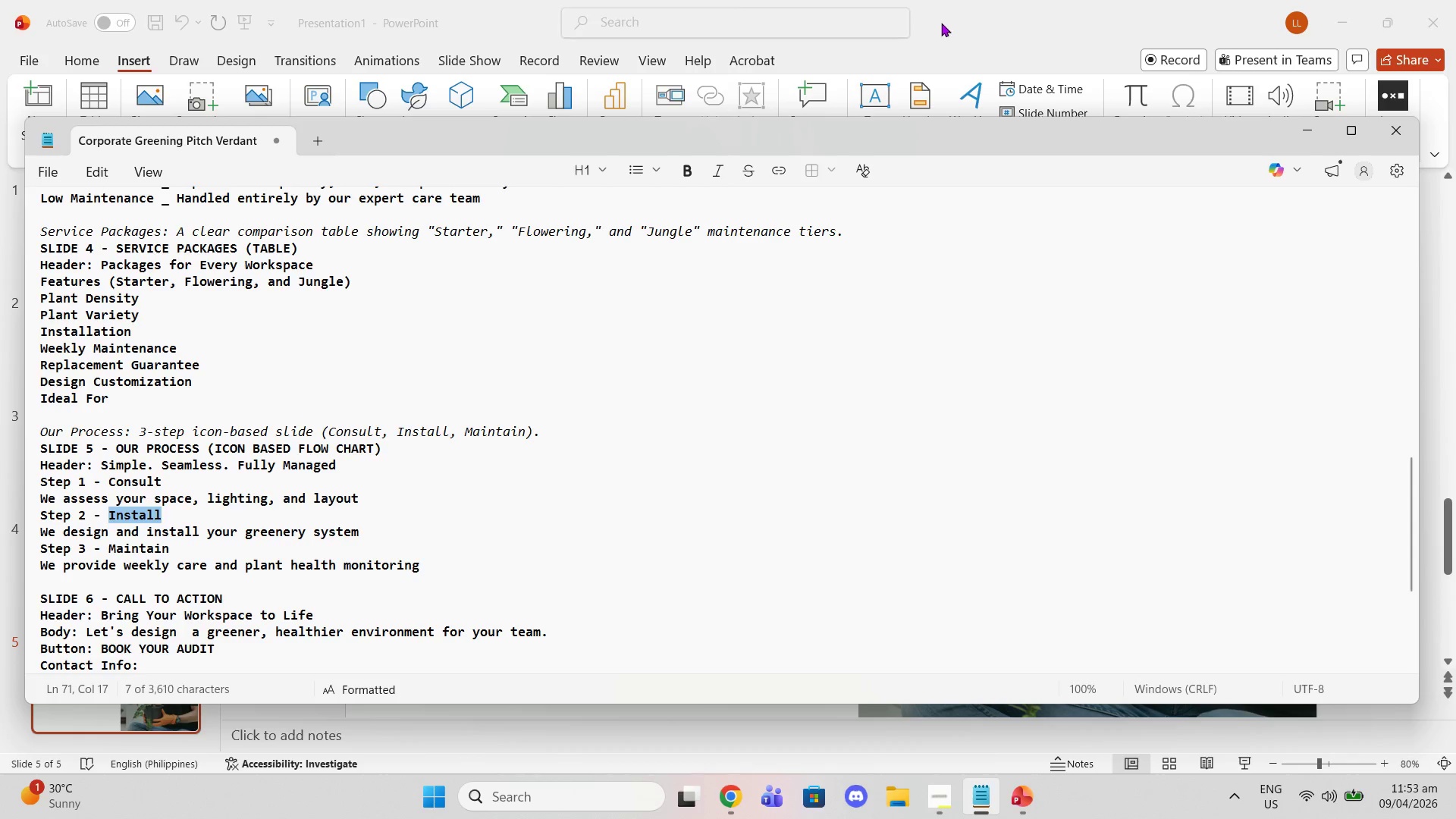 
left_click([941, 23])
 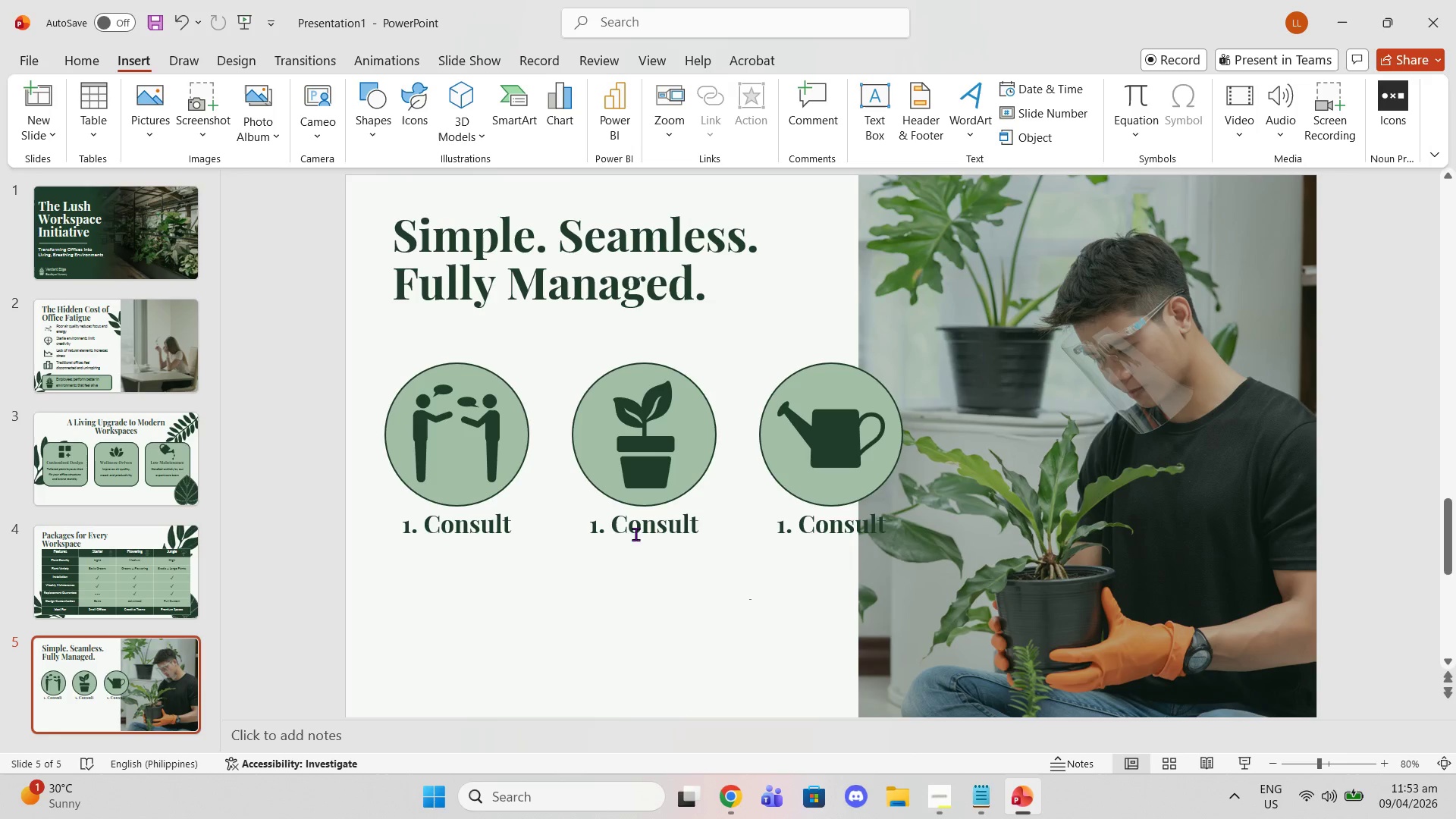 
left_click([635, 535])
 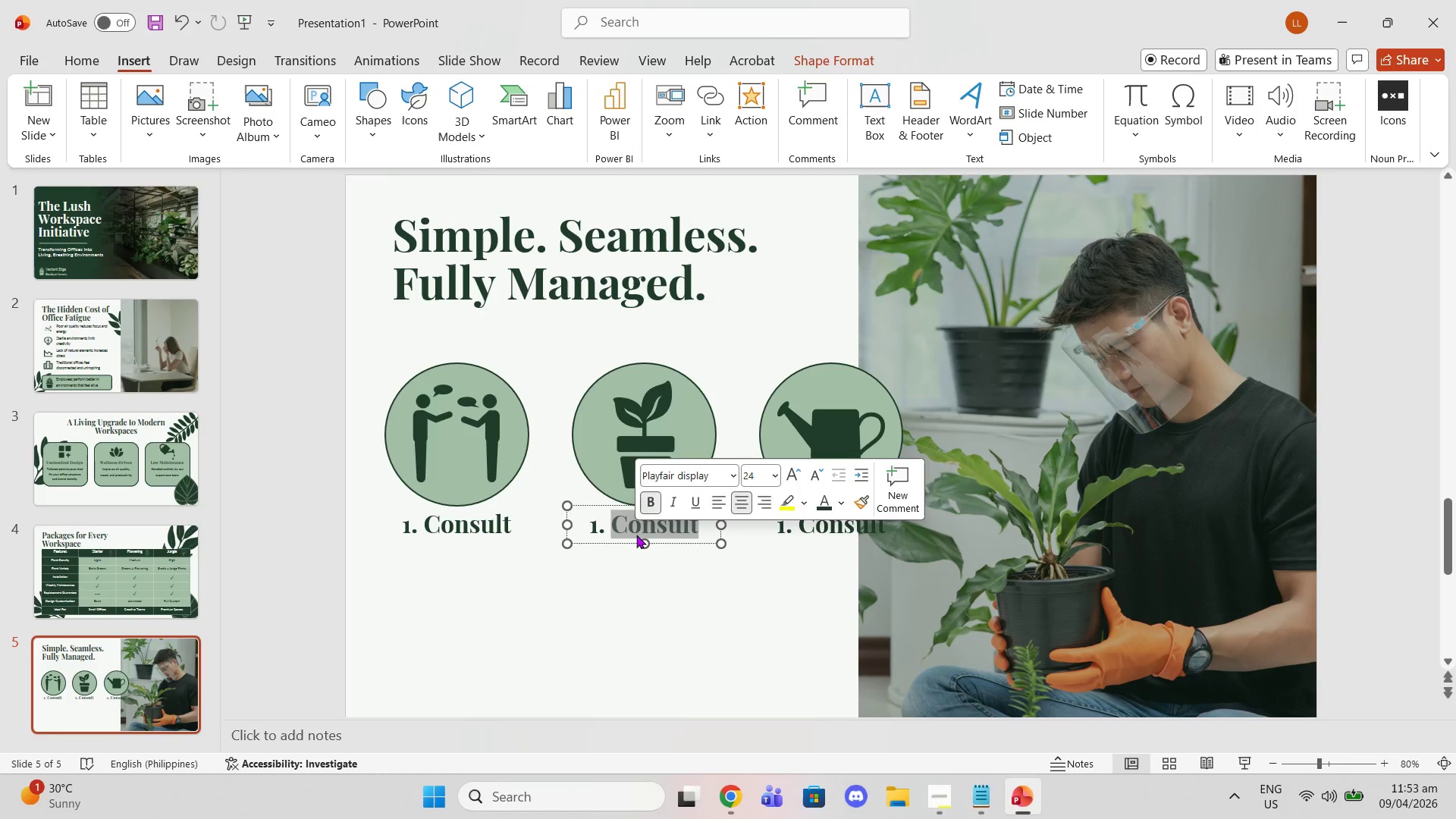 
key(Control+V)
 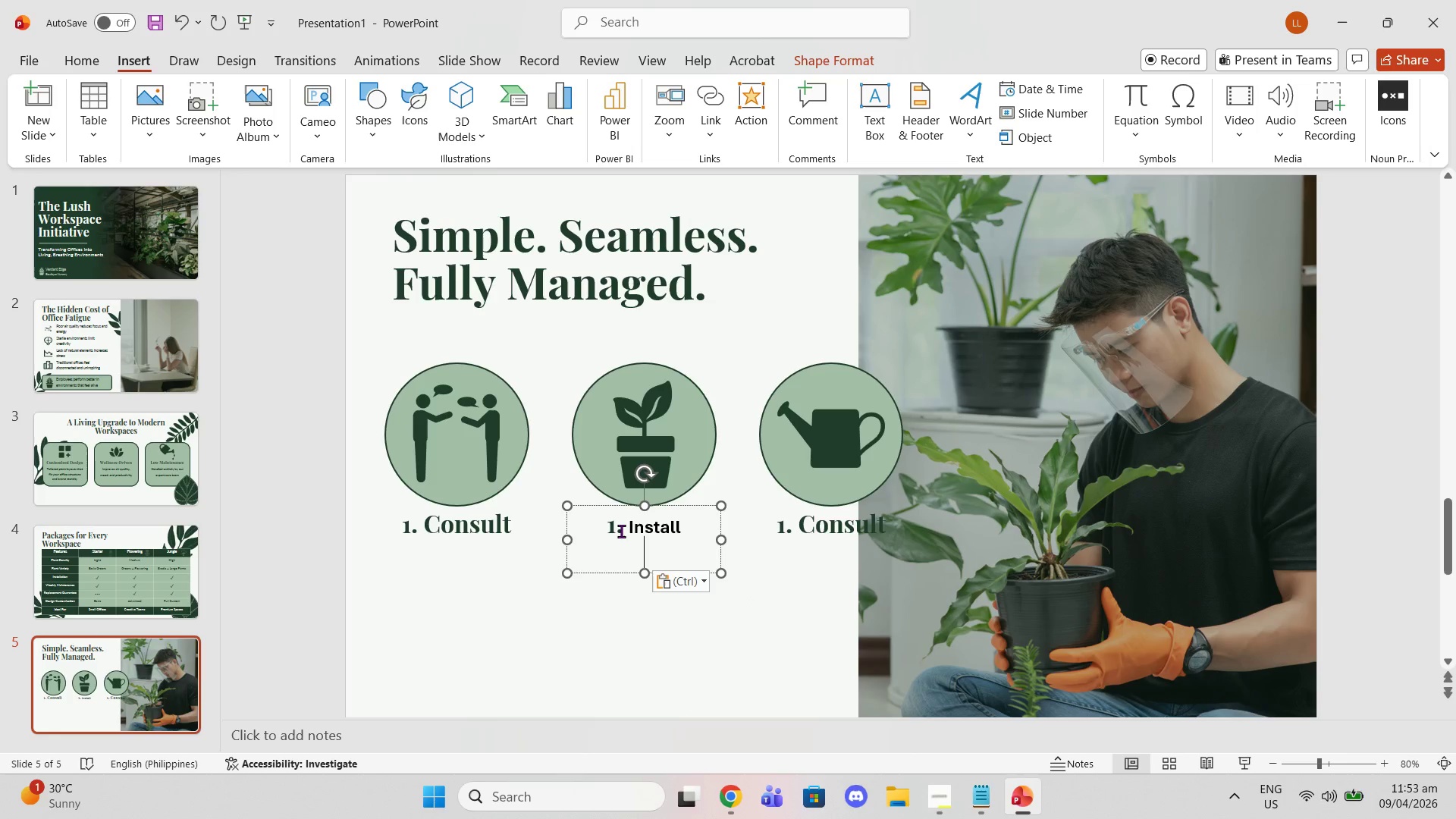 
key(Control+ControlLeft)
 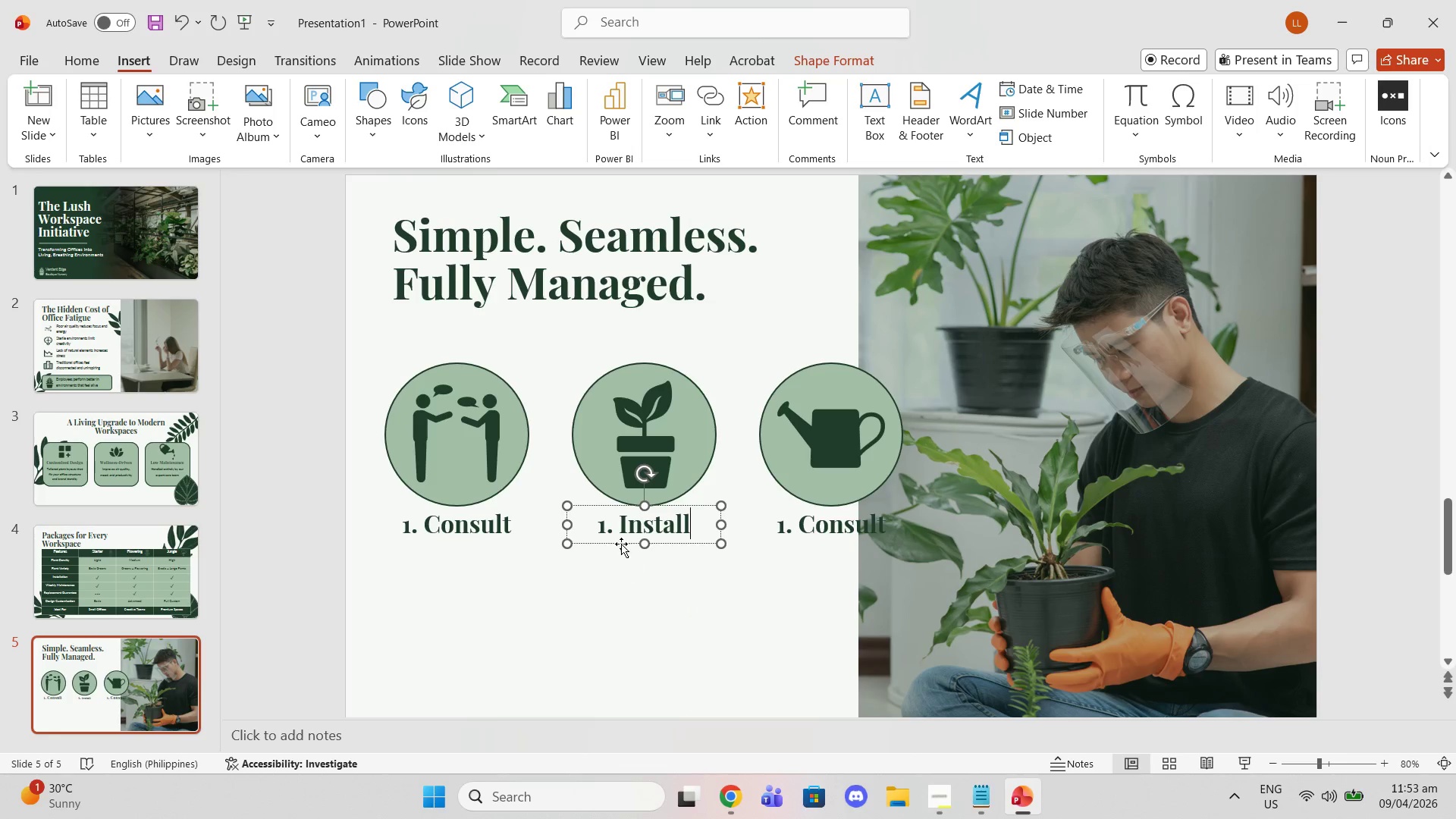 
left_click([613, 512])
 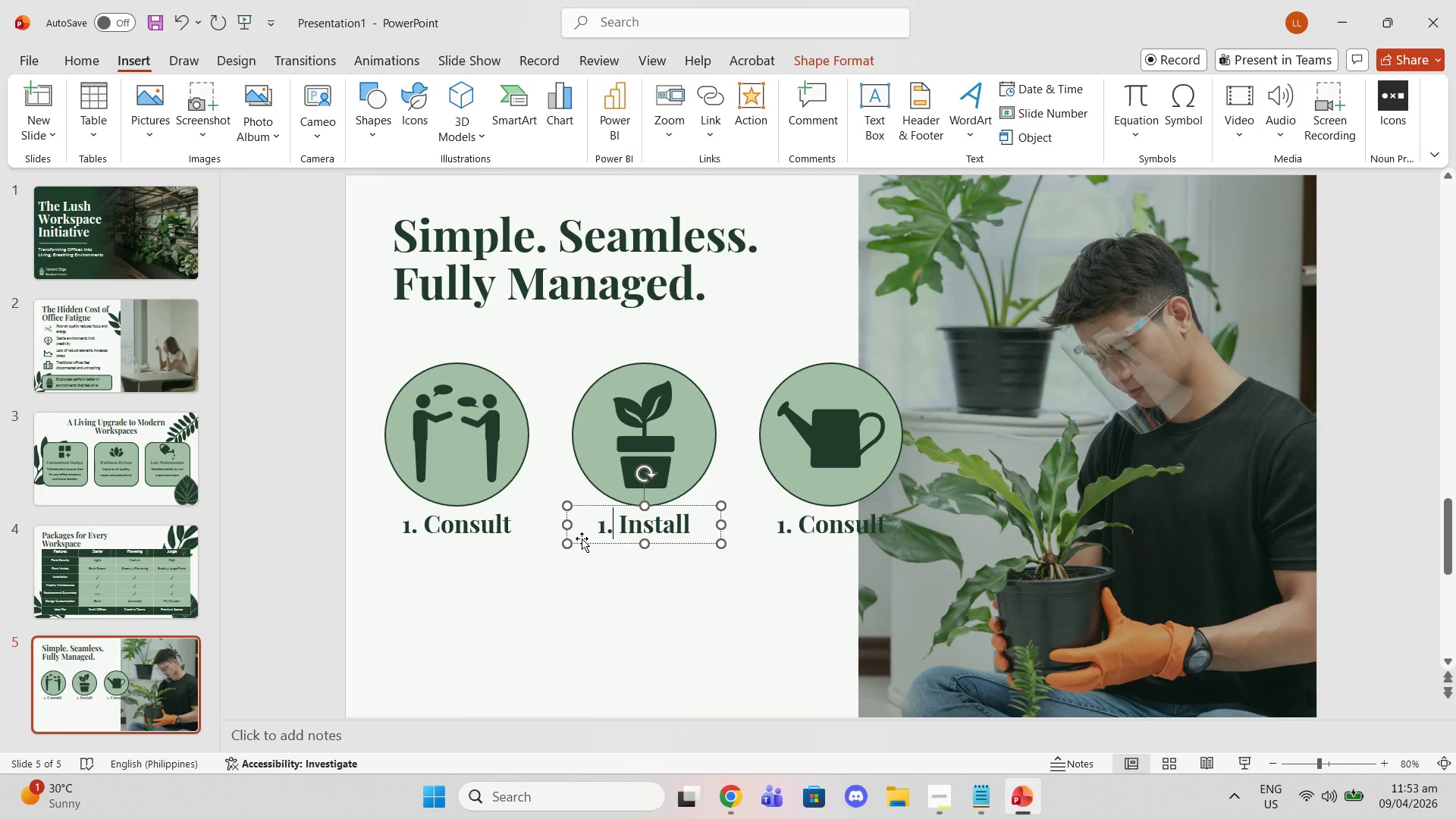 
key(Backspace)
 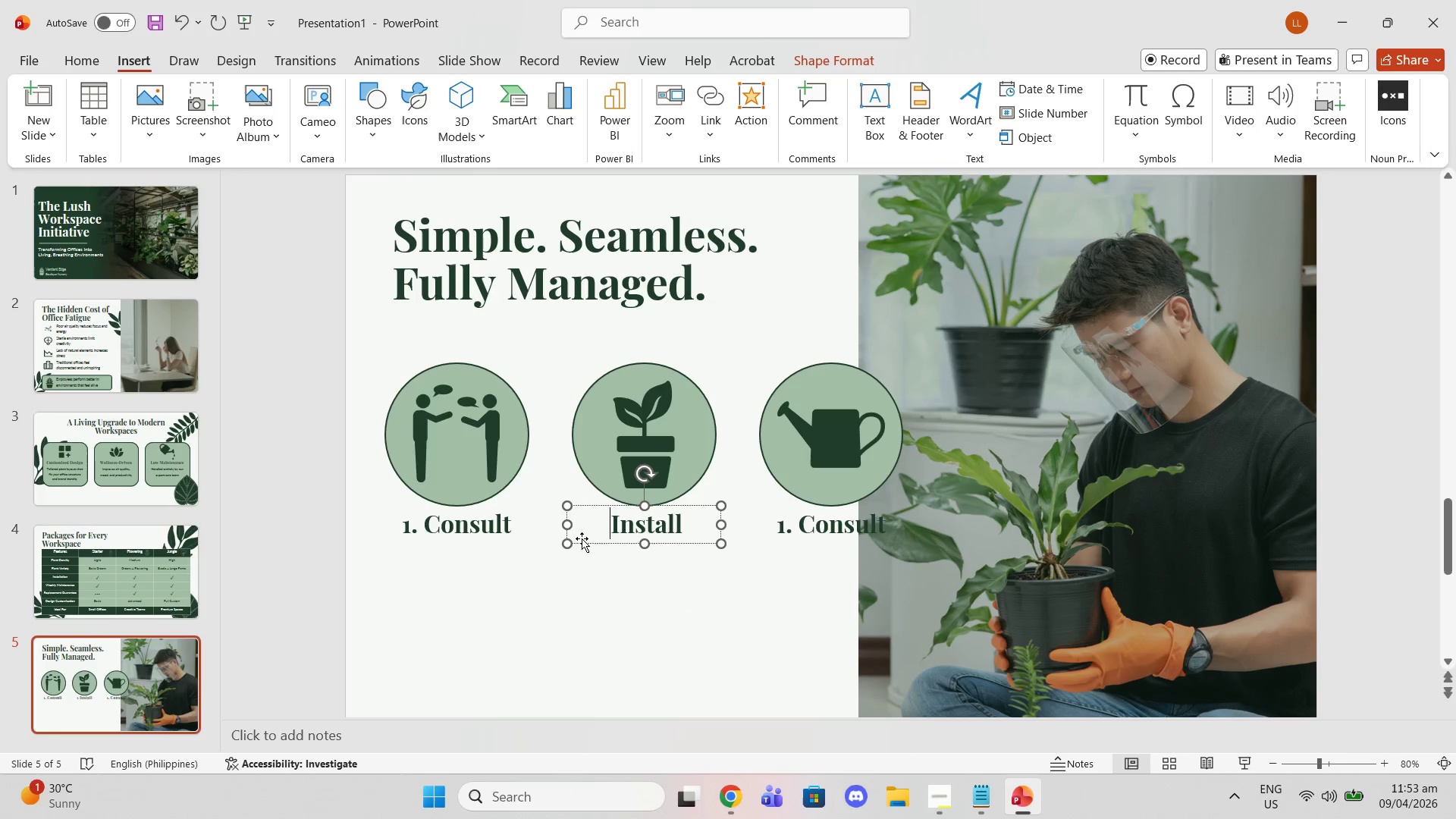 
key(Backspace)
 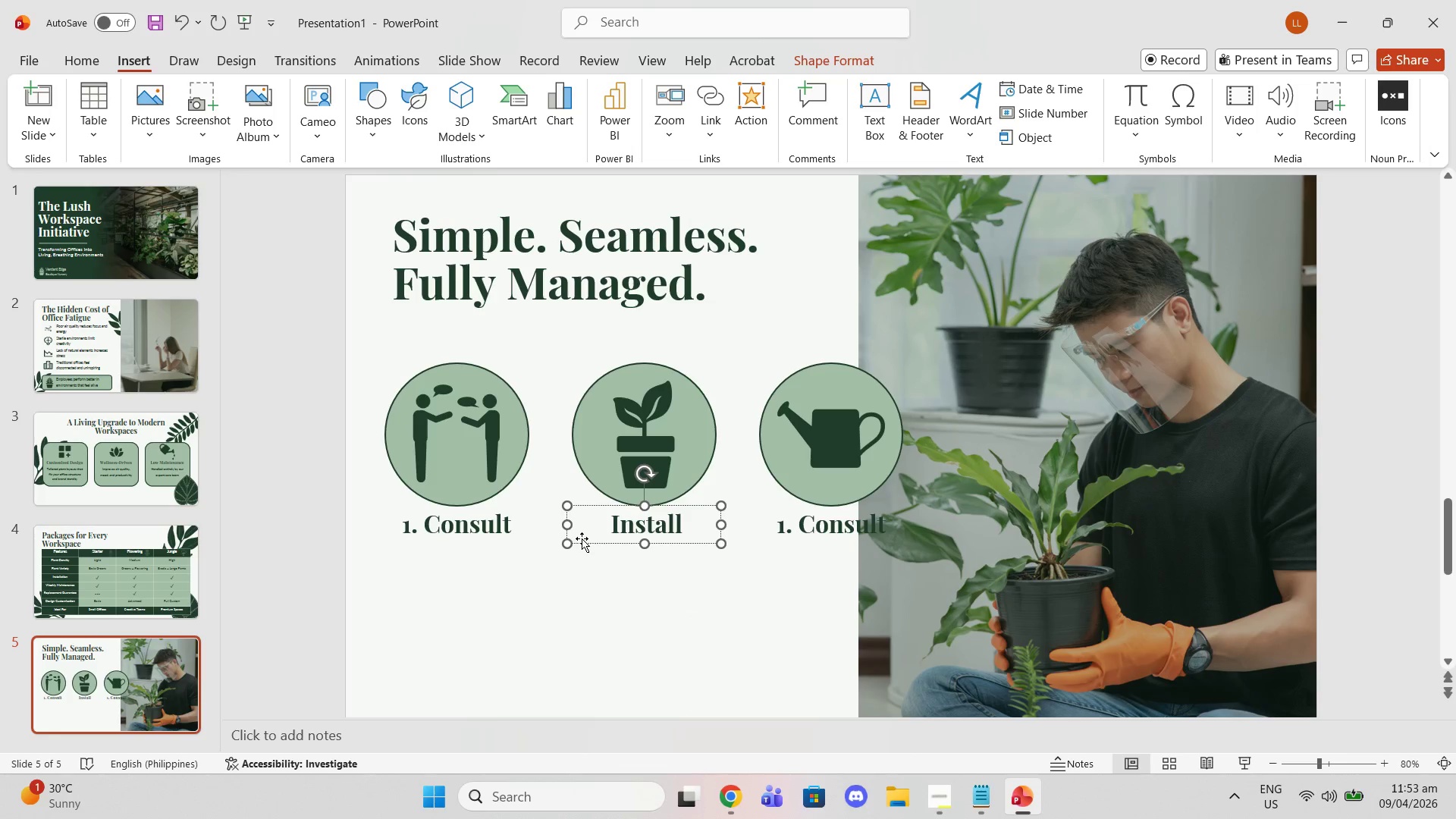 
key(2)
 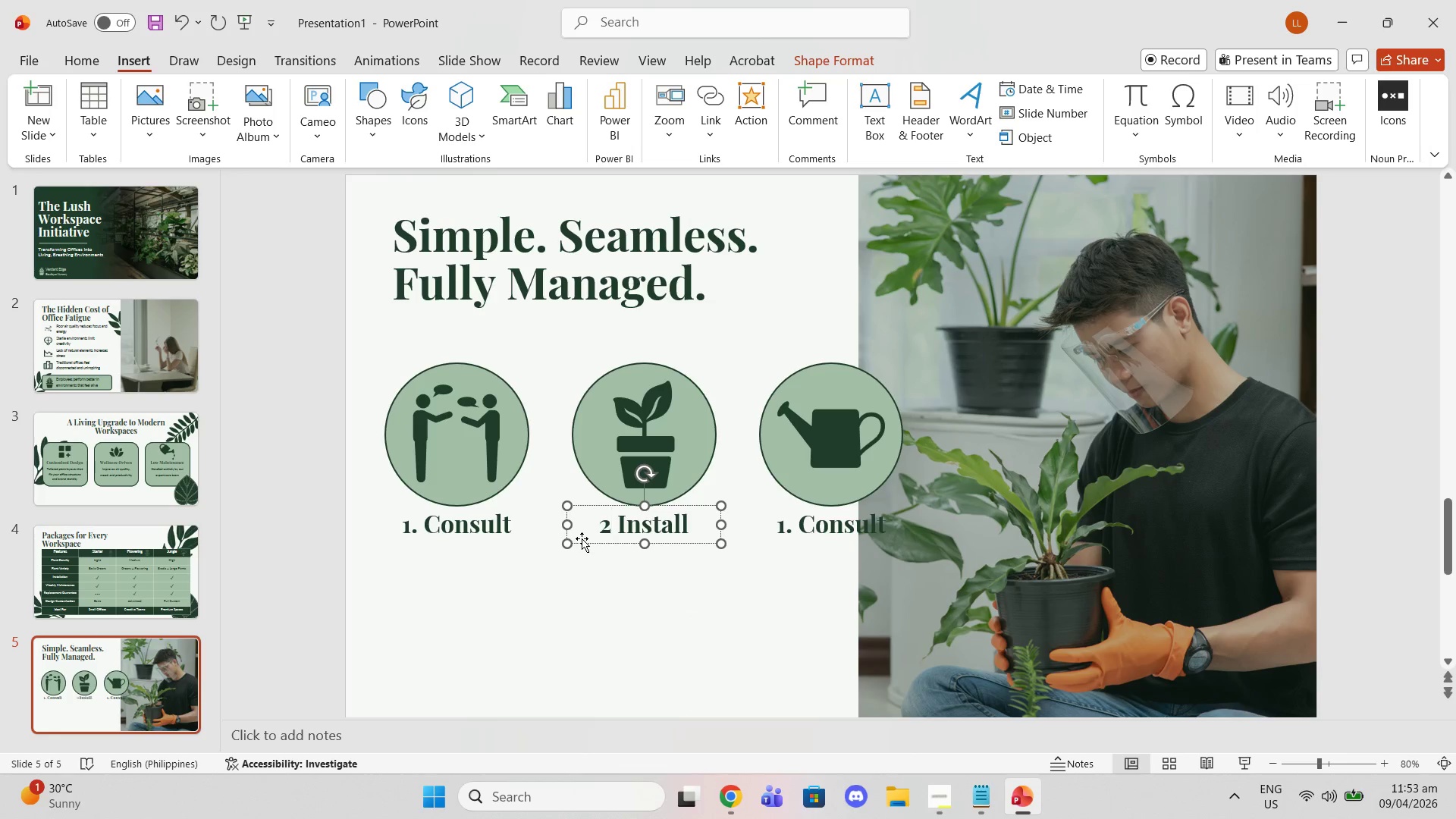 
key(Period)
 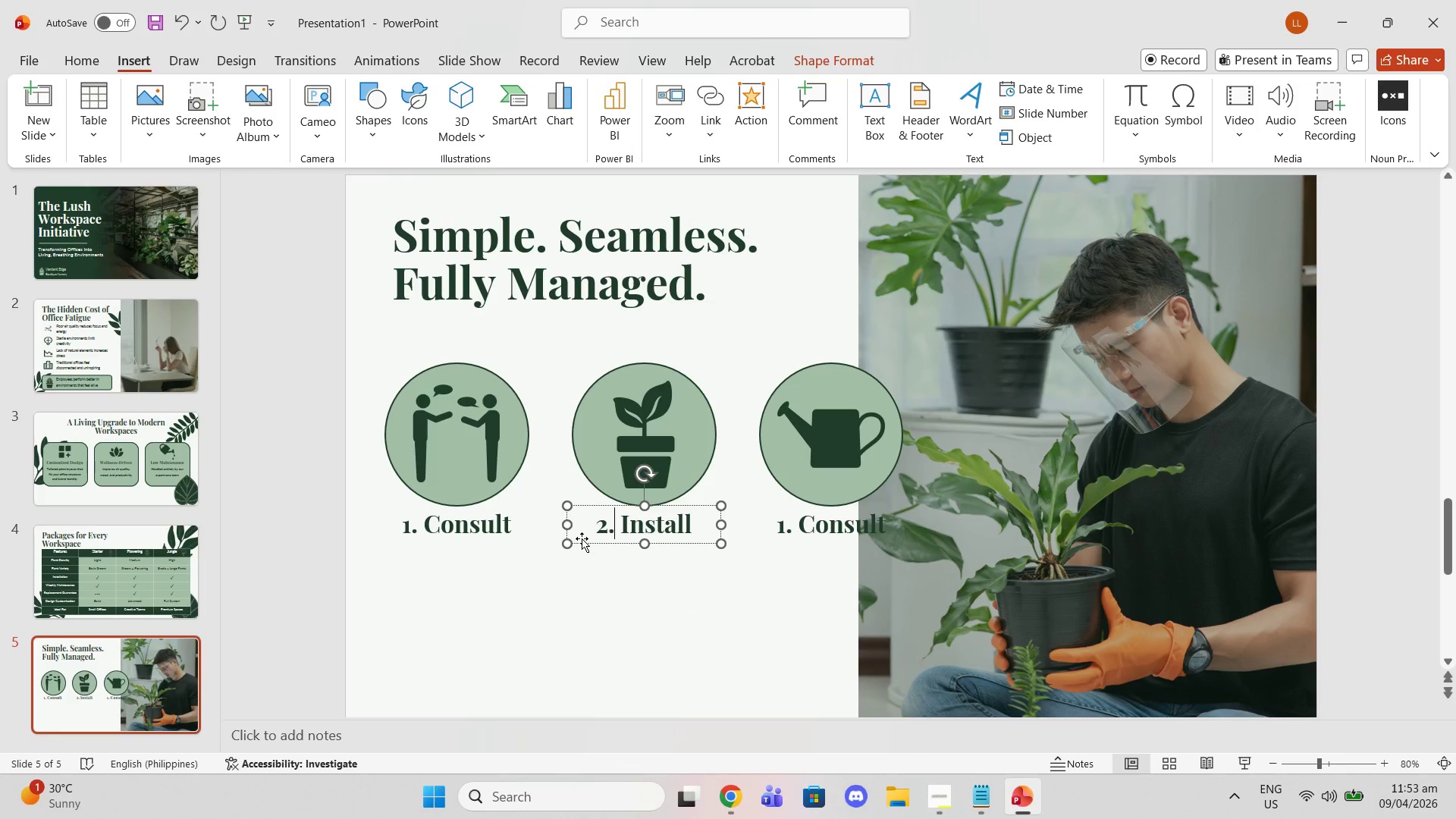 
key(Space)
 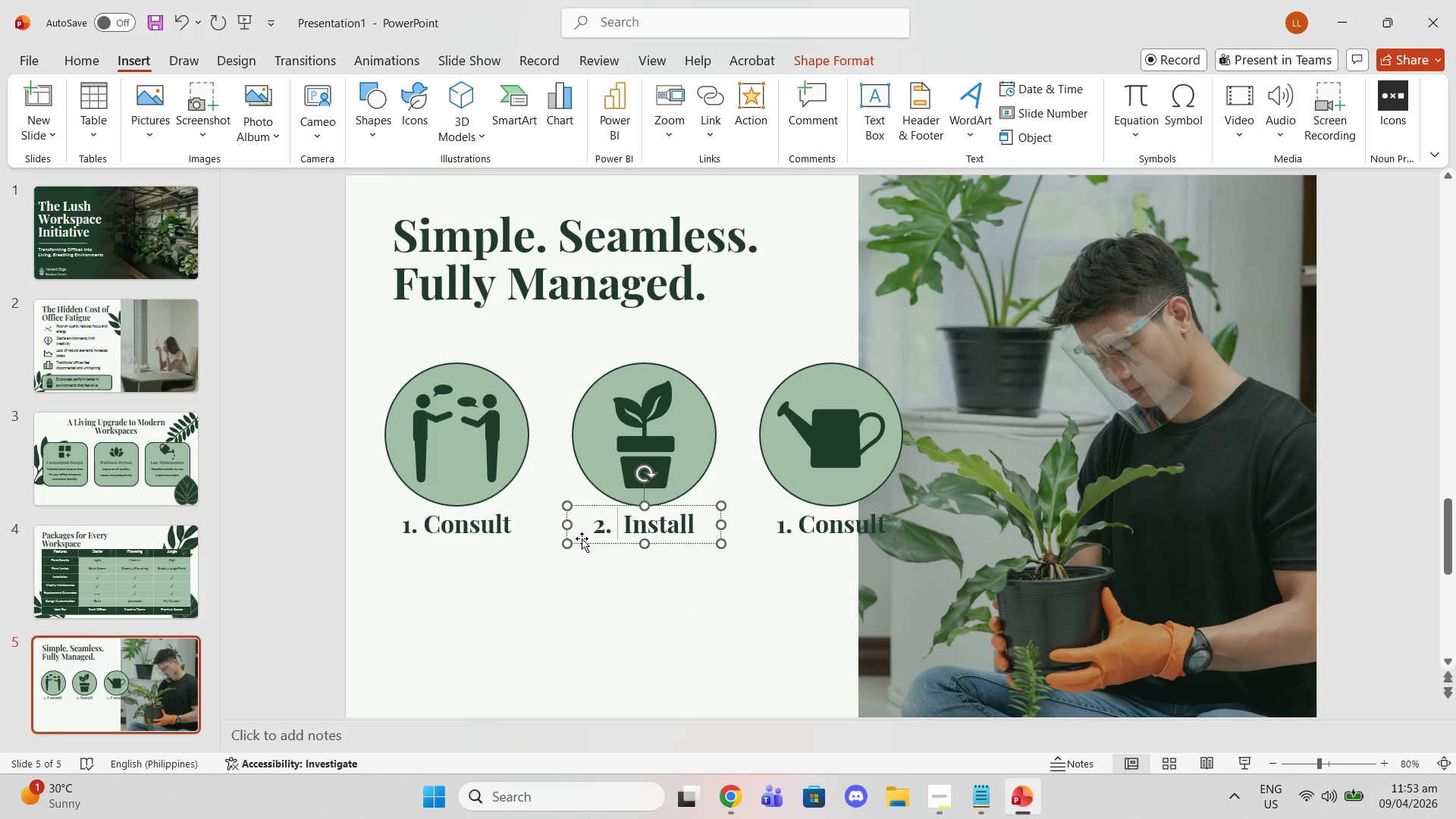 
key(Backspace)
 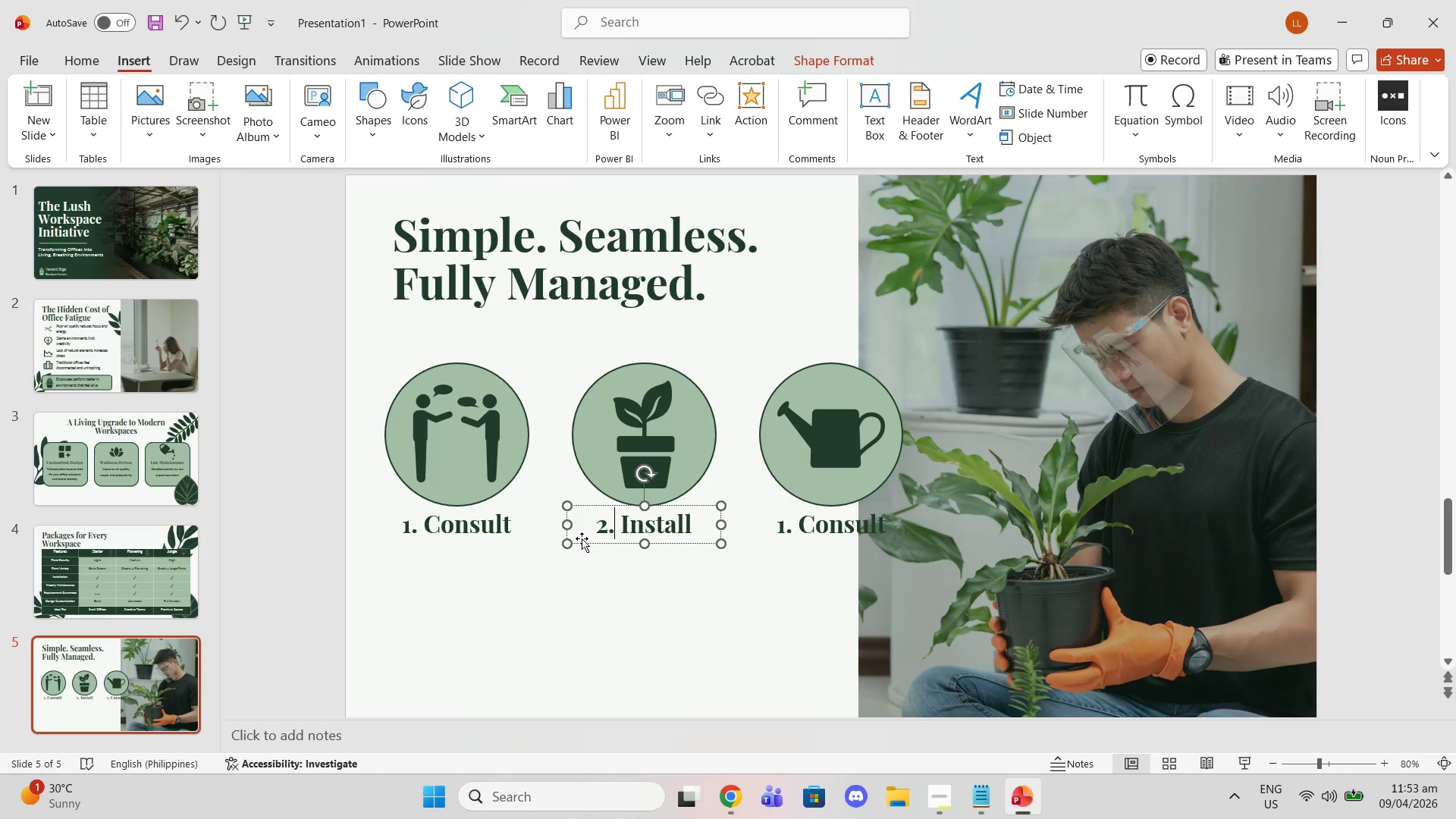 
key(ArrowRight)
 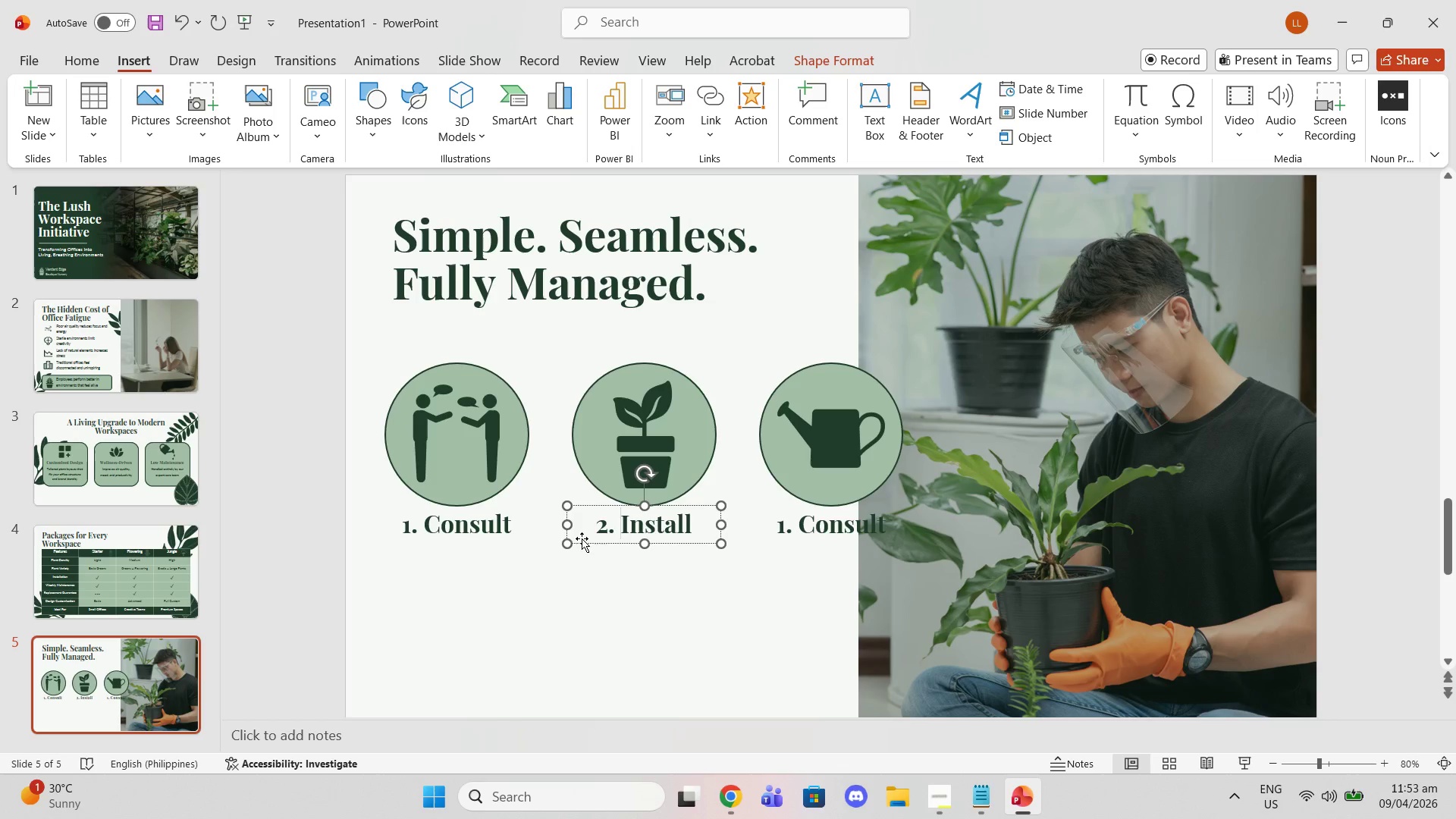 
key(Backspace)
 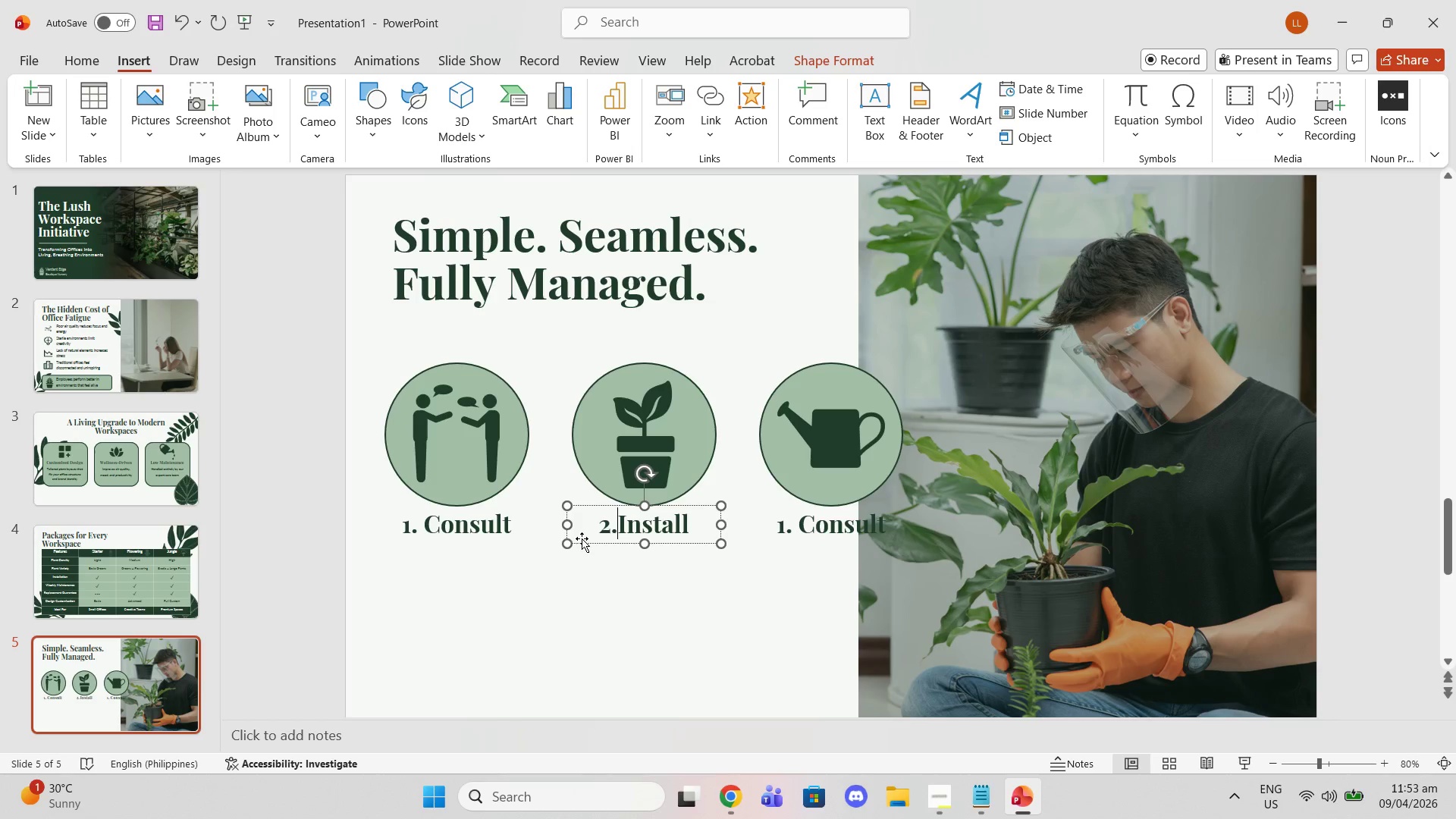 
key(Space)
 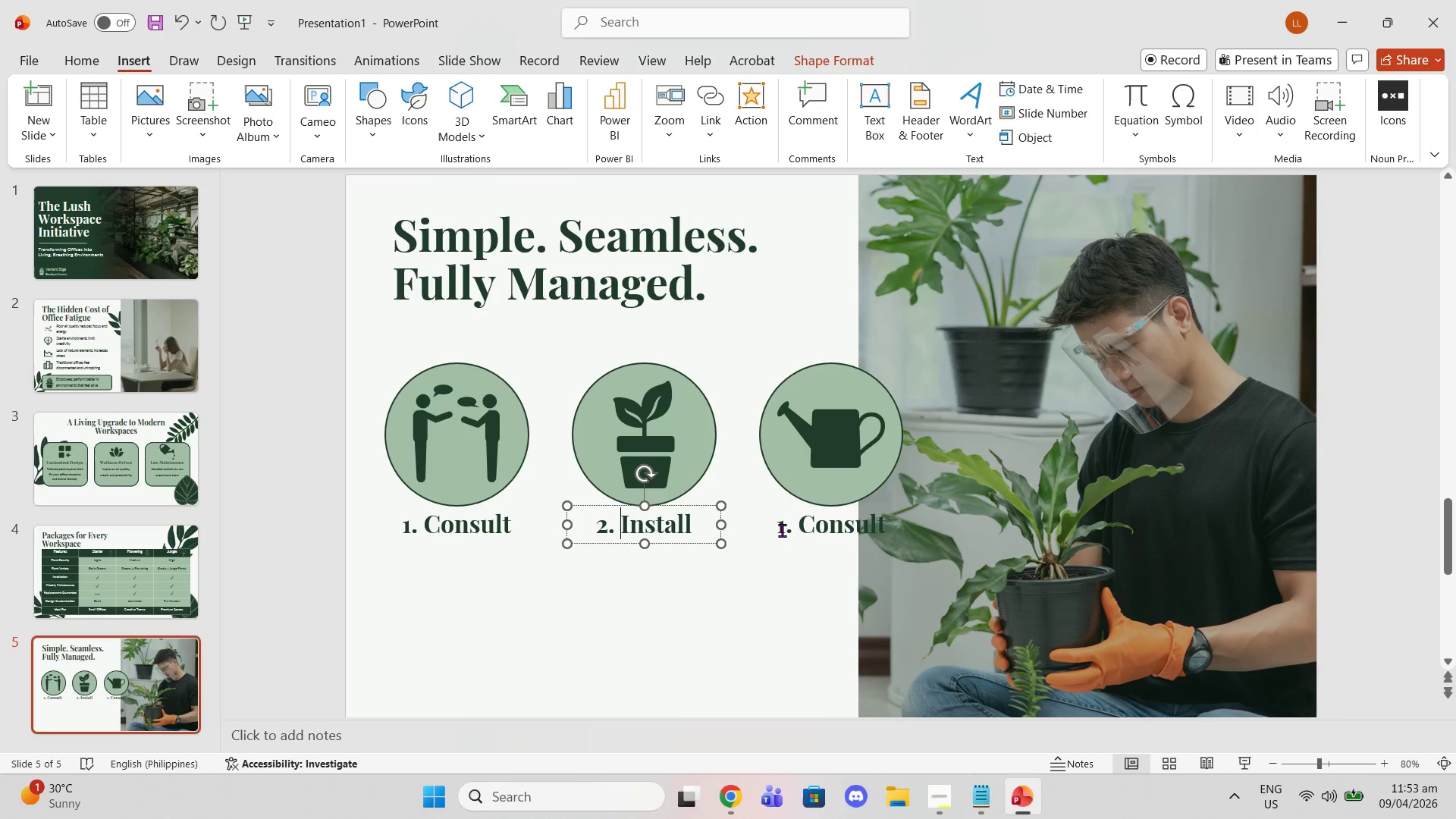 
double_click([799, 532])
 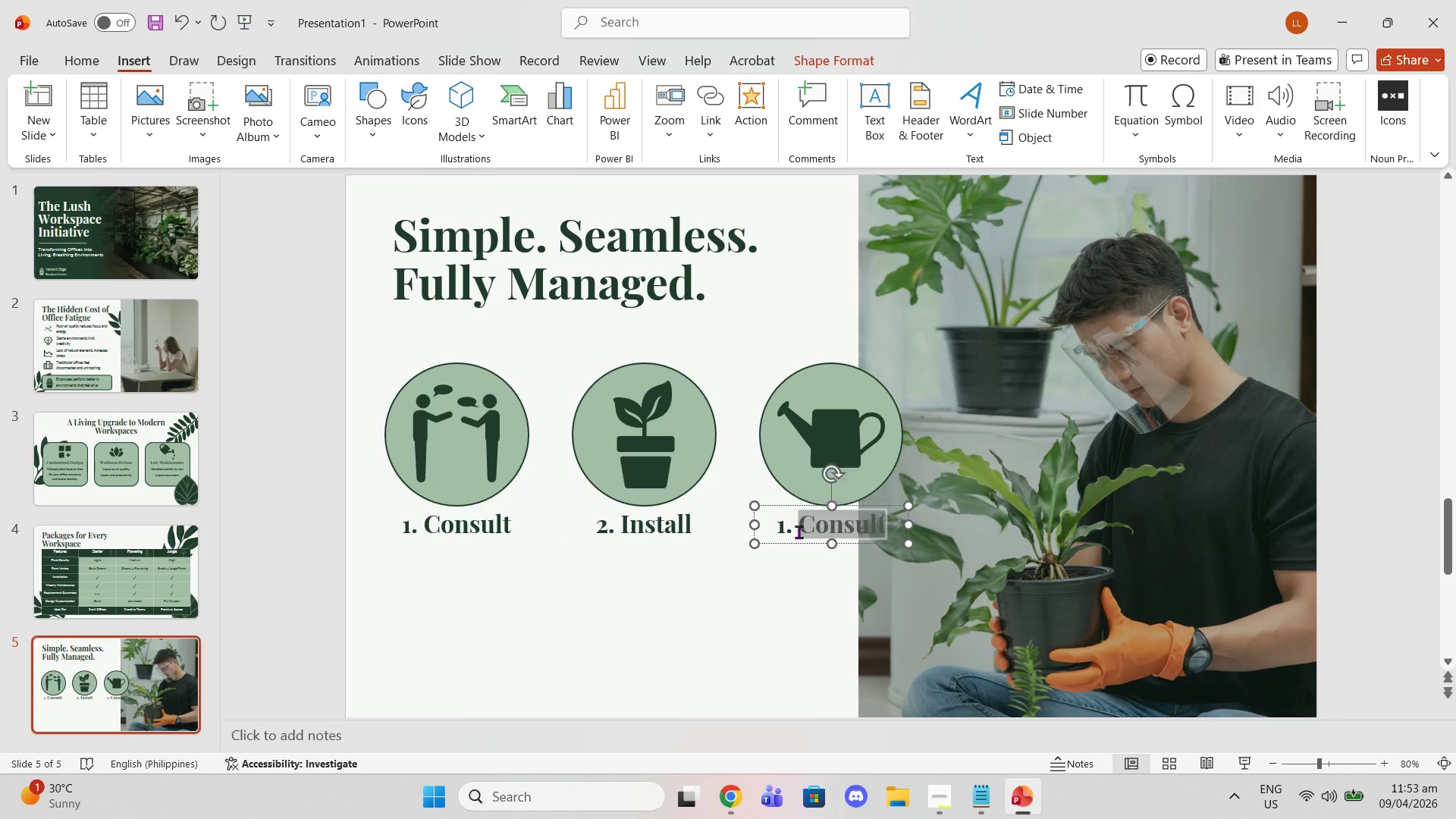 
triple_click([799, 532])
 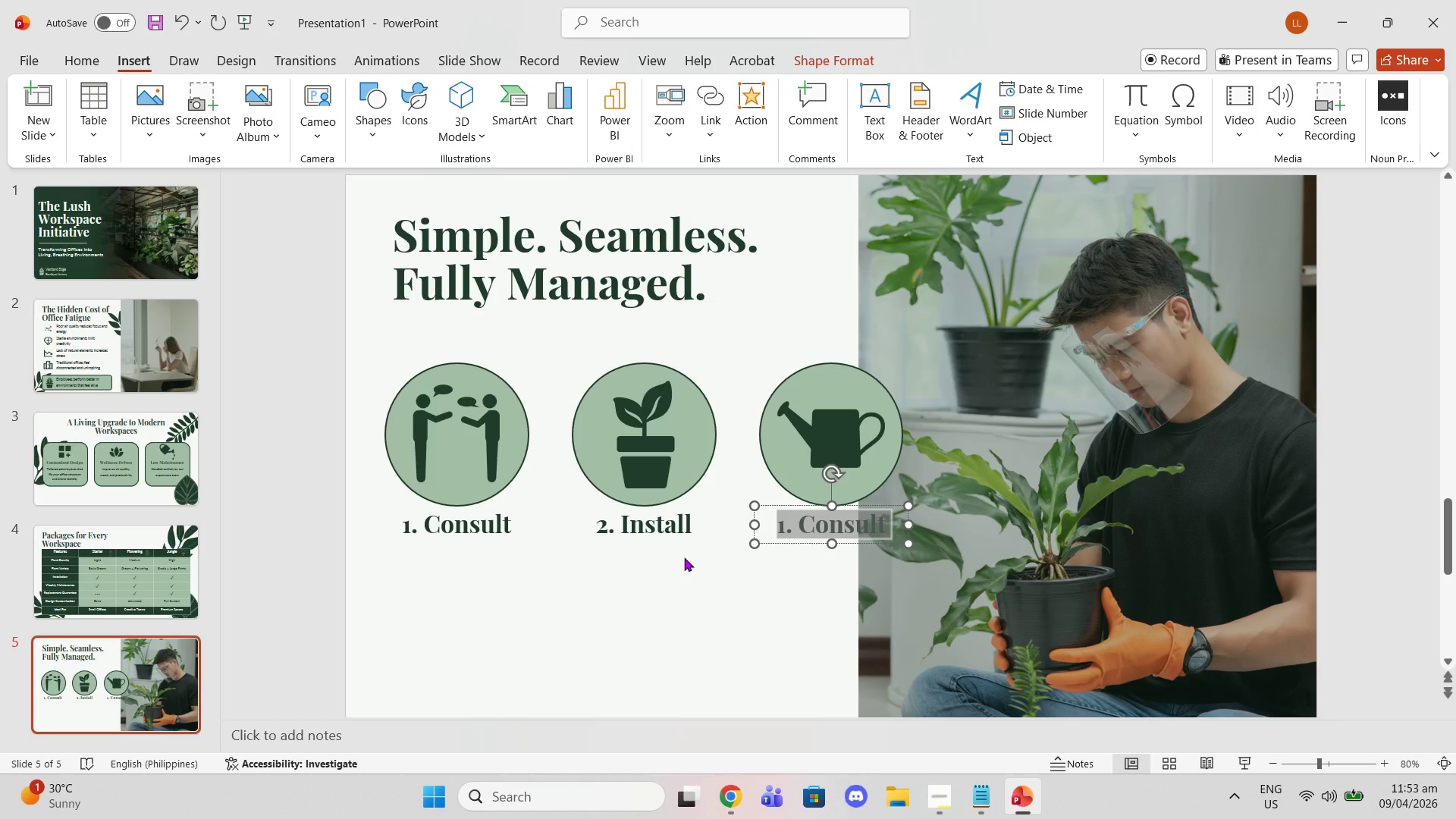 
key(3)
 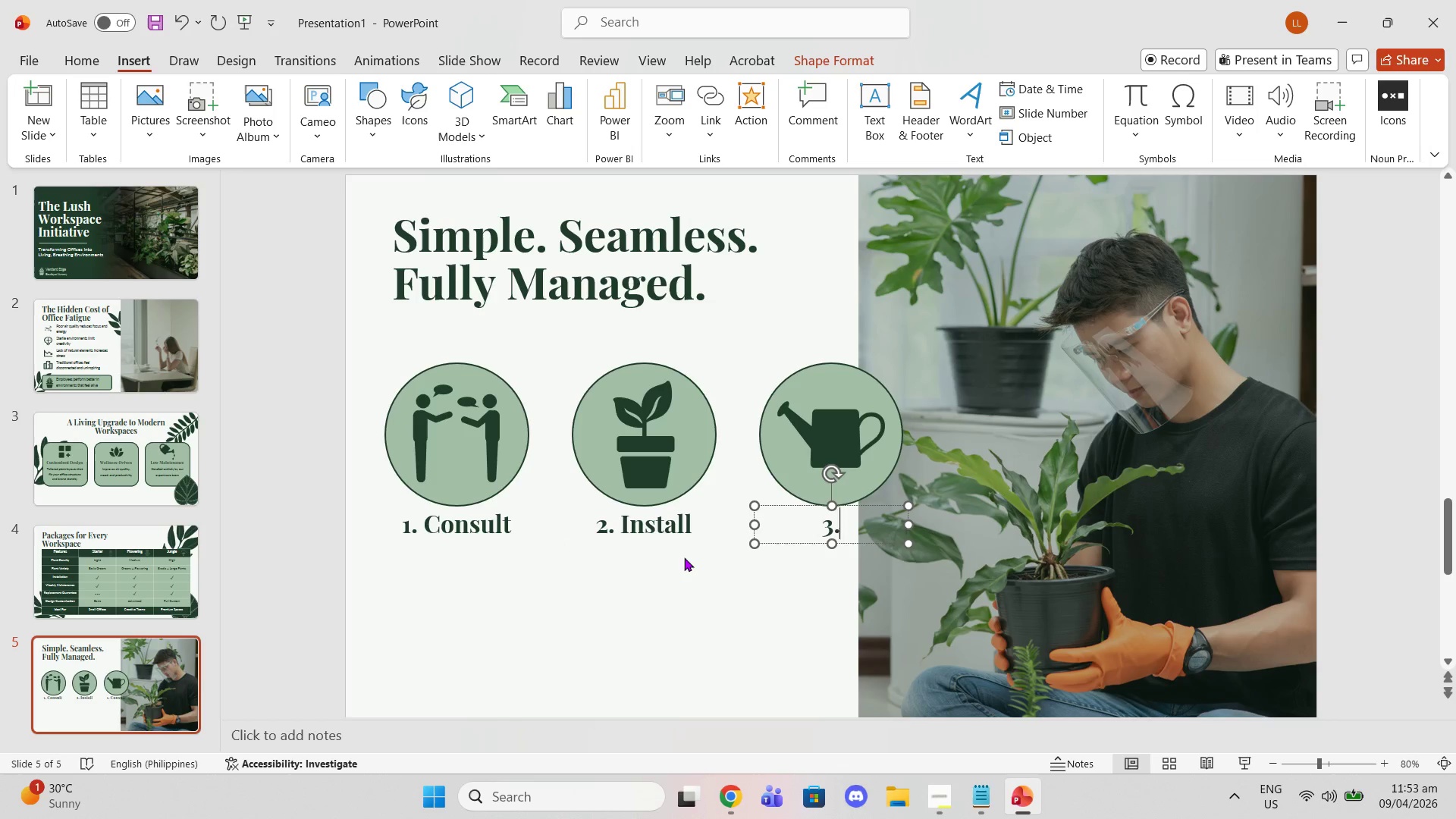 
key(Period)
 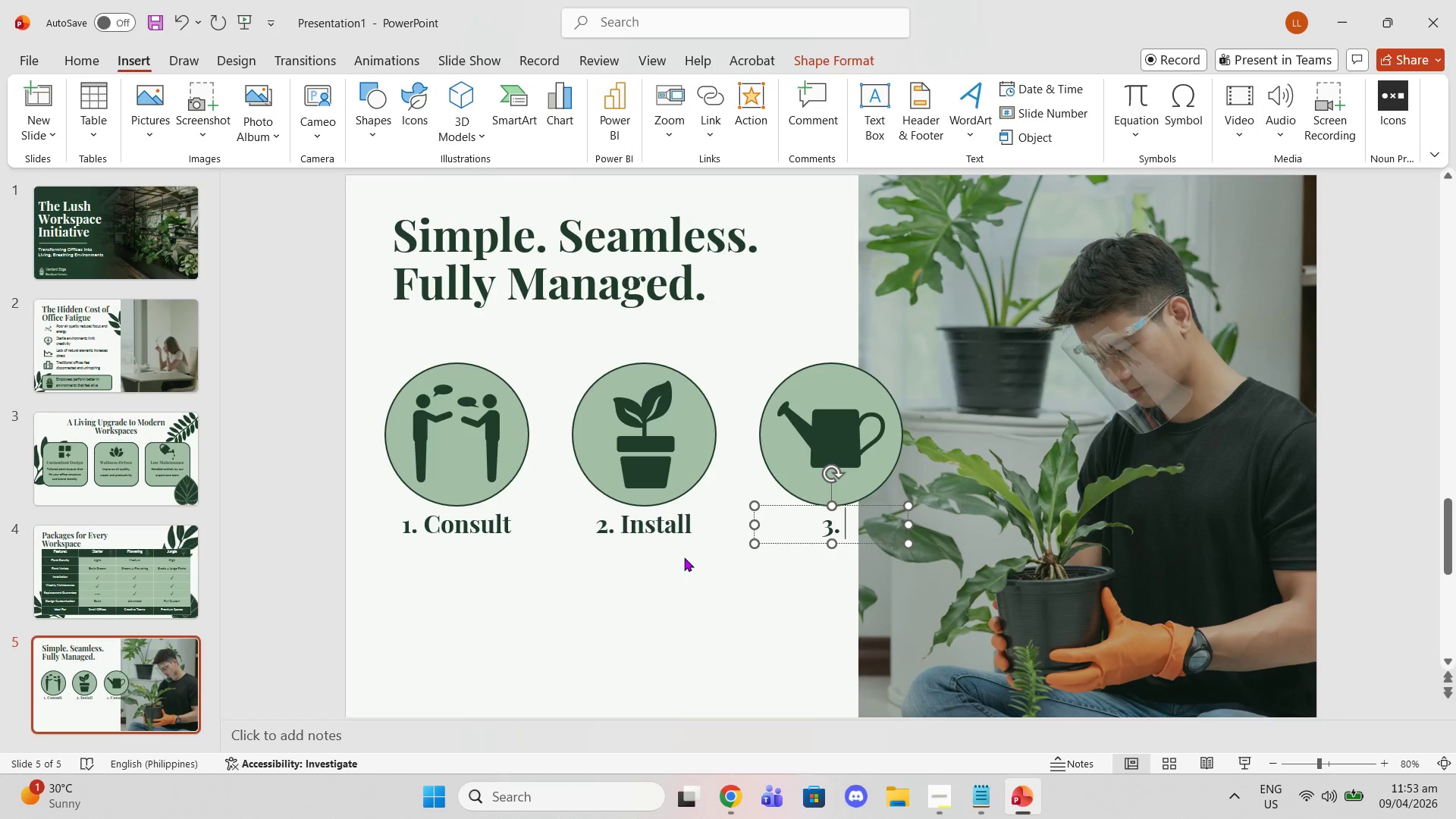 
key(Space)
 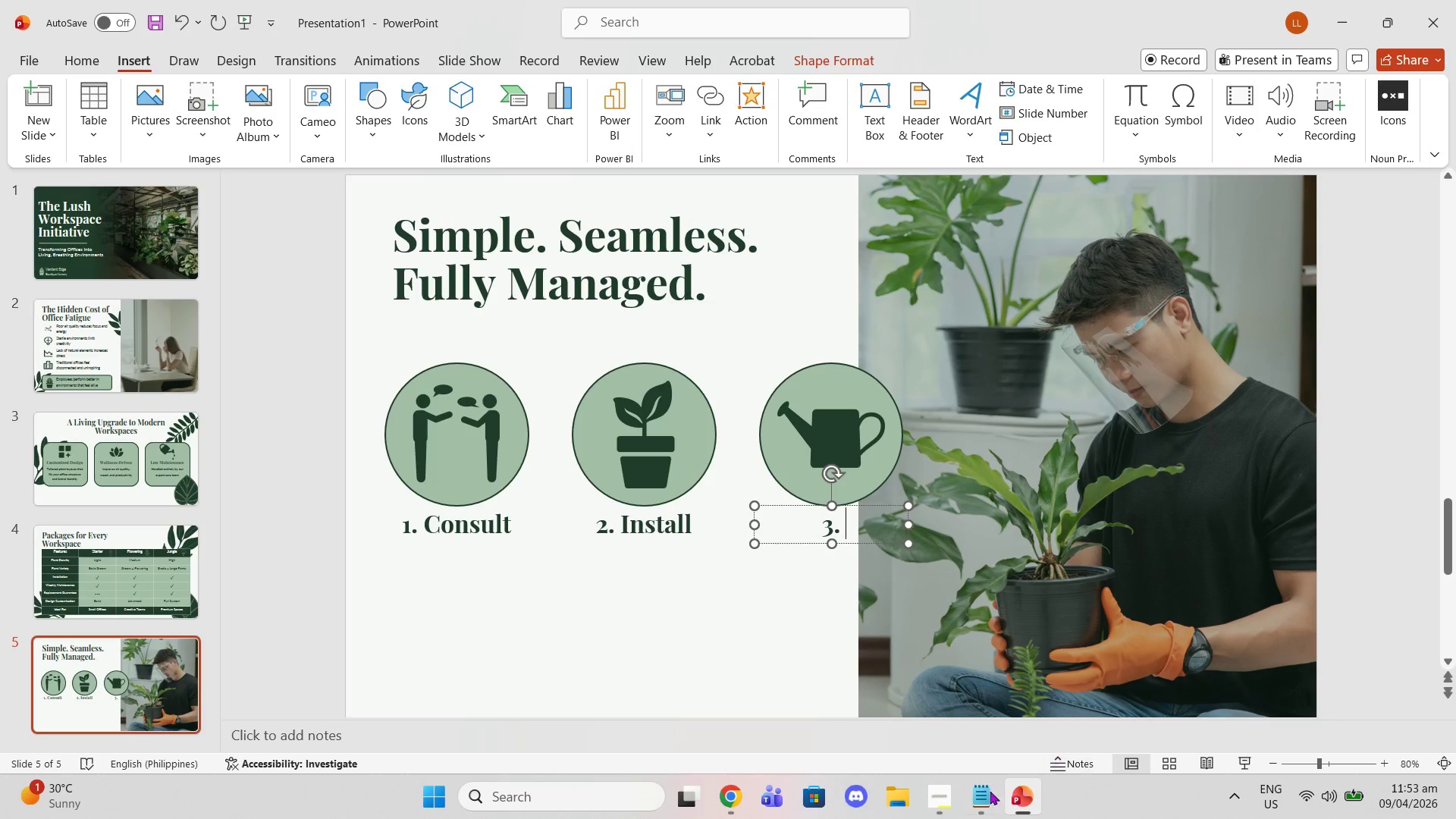 
left_click([981, 794])
 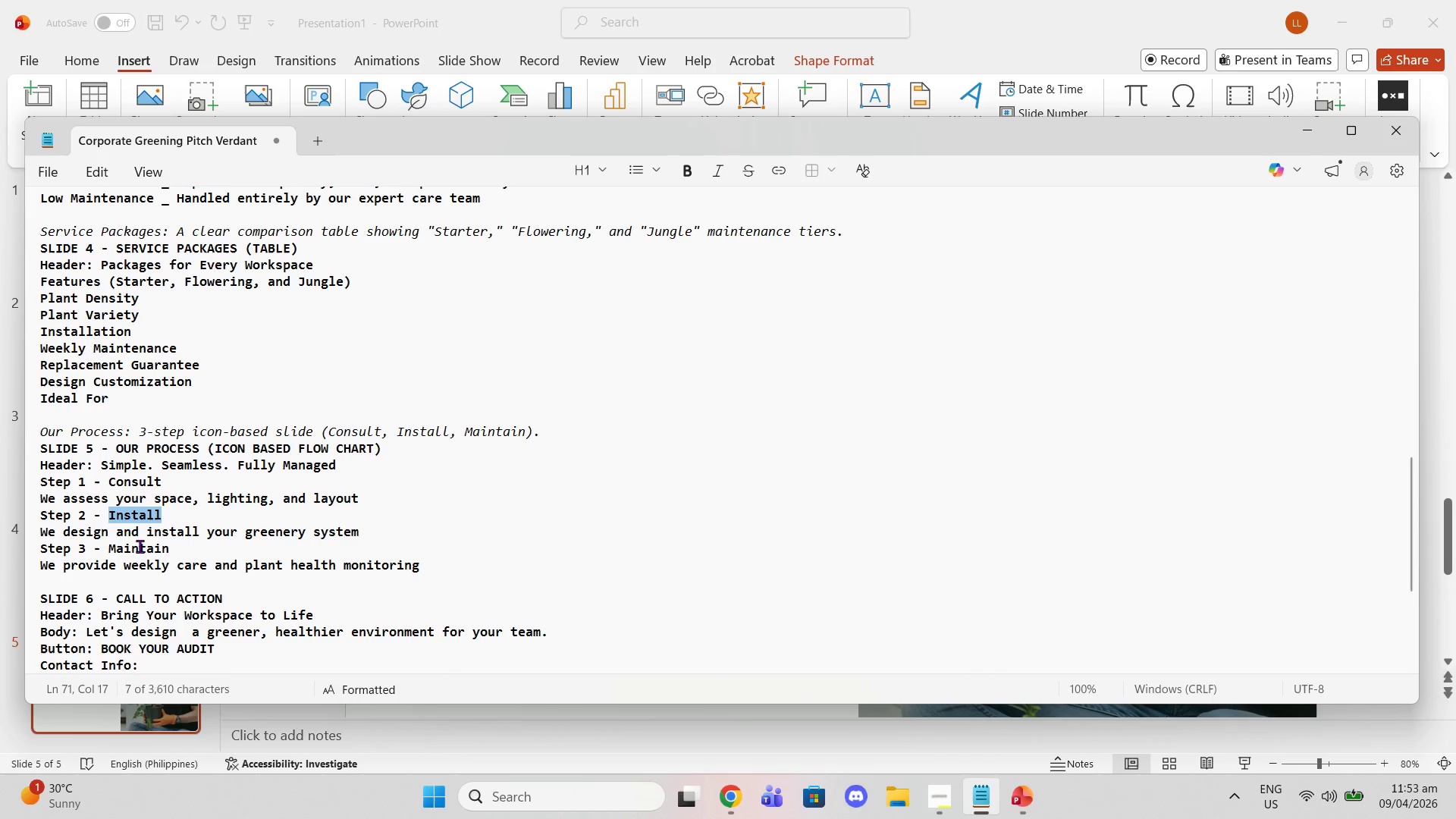 
double_click([139, 546])
 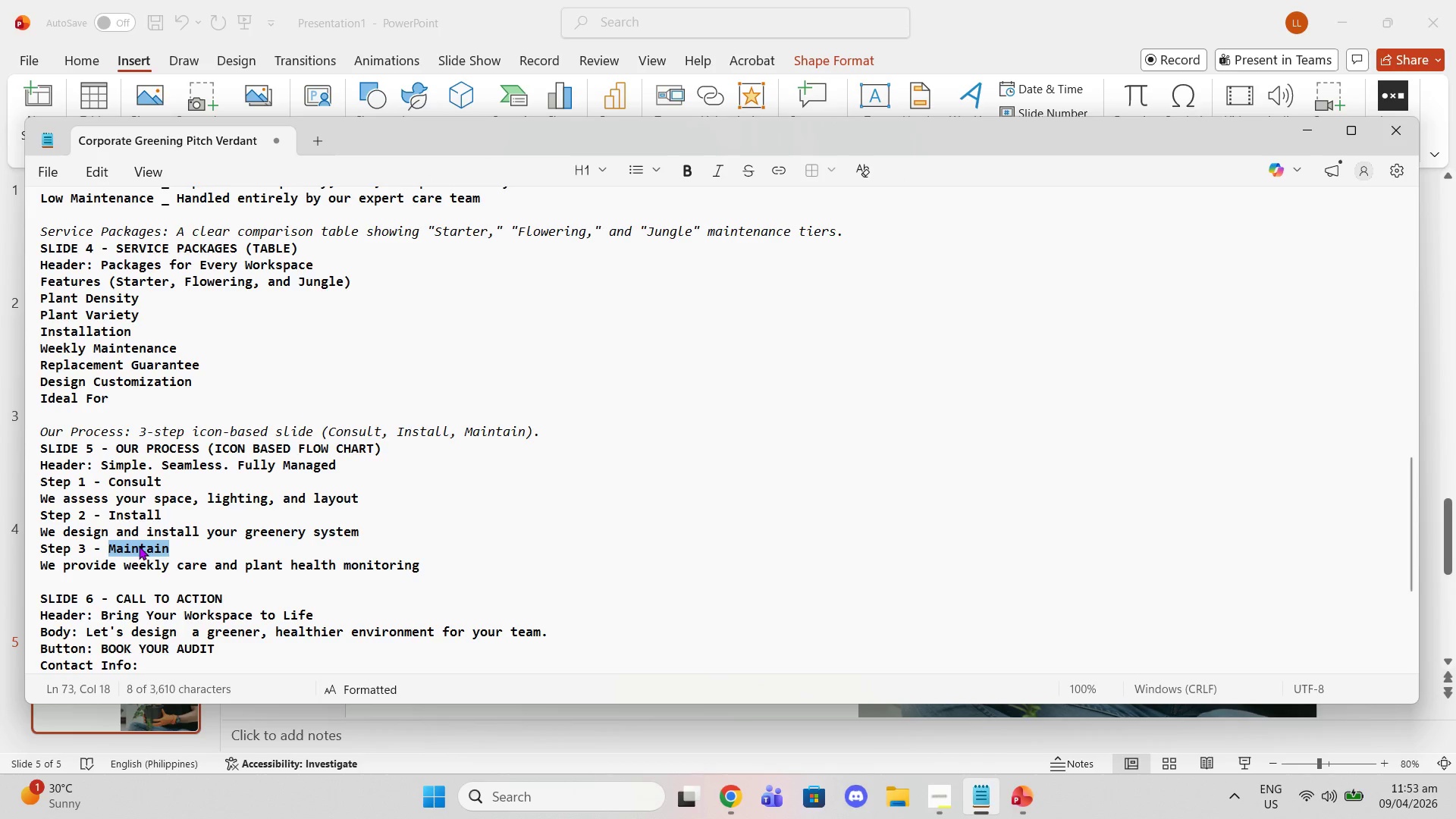 
key(Control+C)
 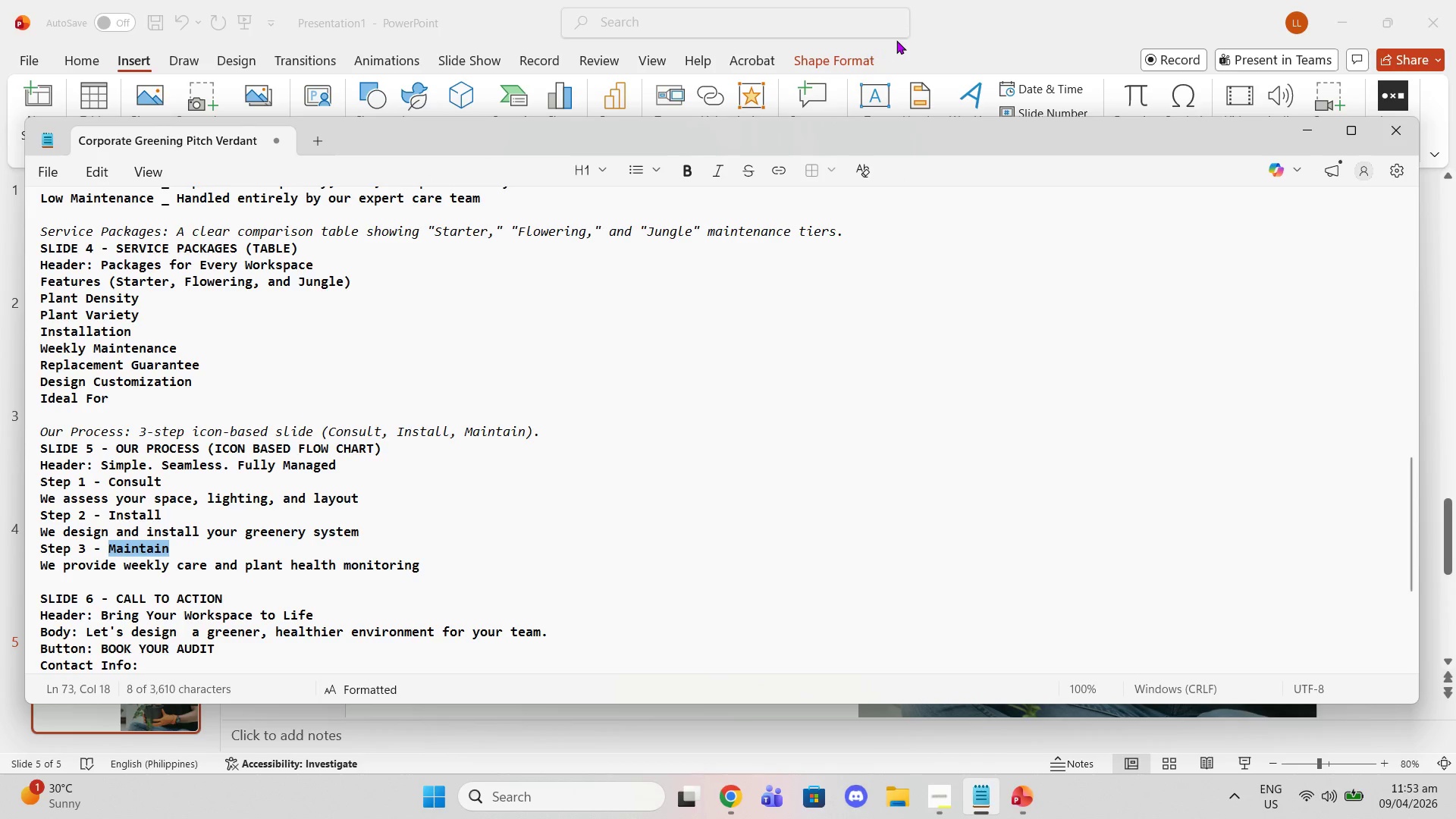 
left_click([897, 40])
 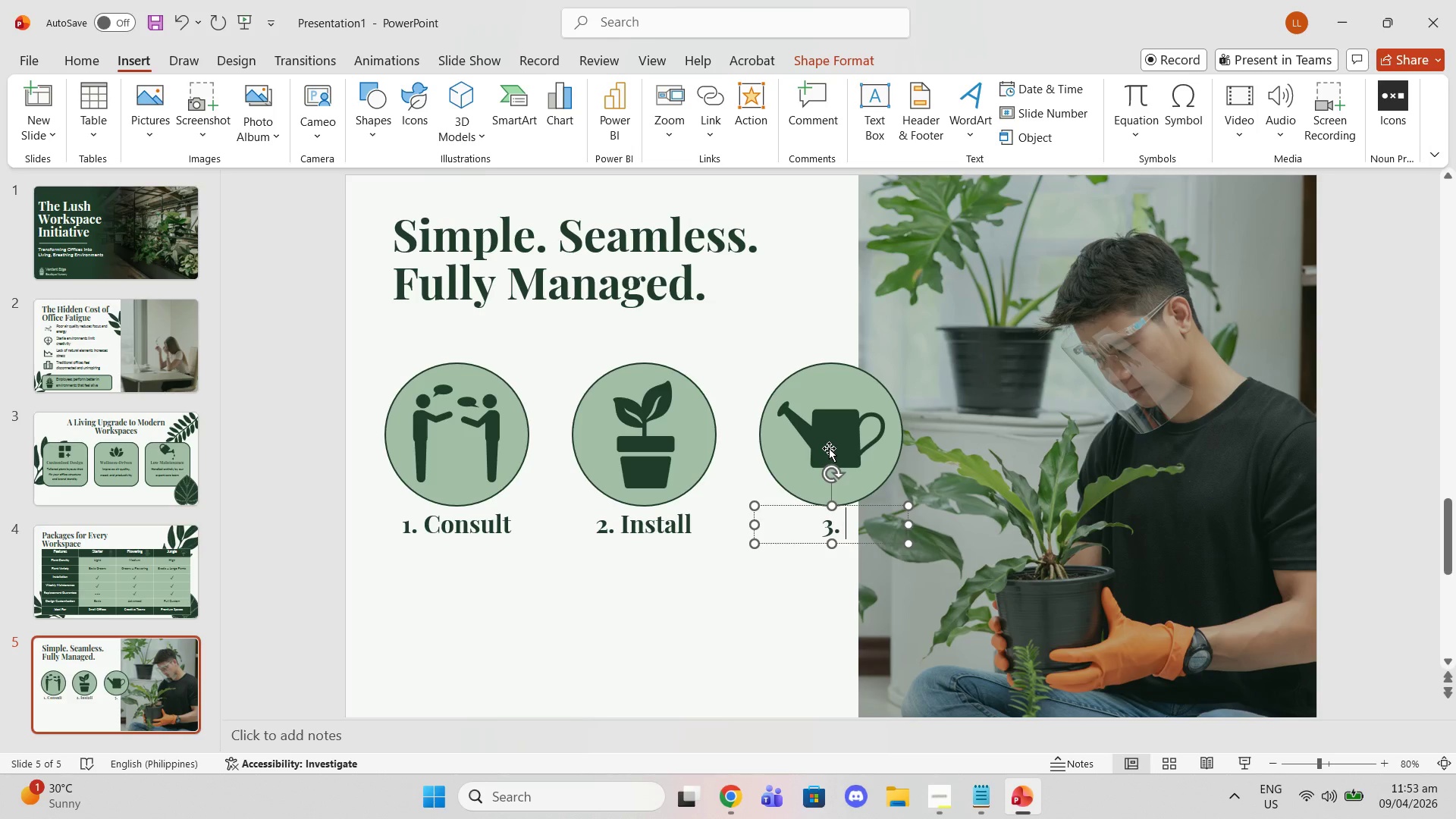 
key(Control+V)
 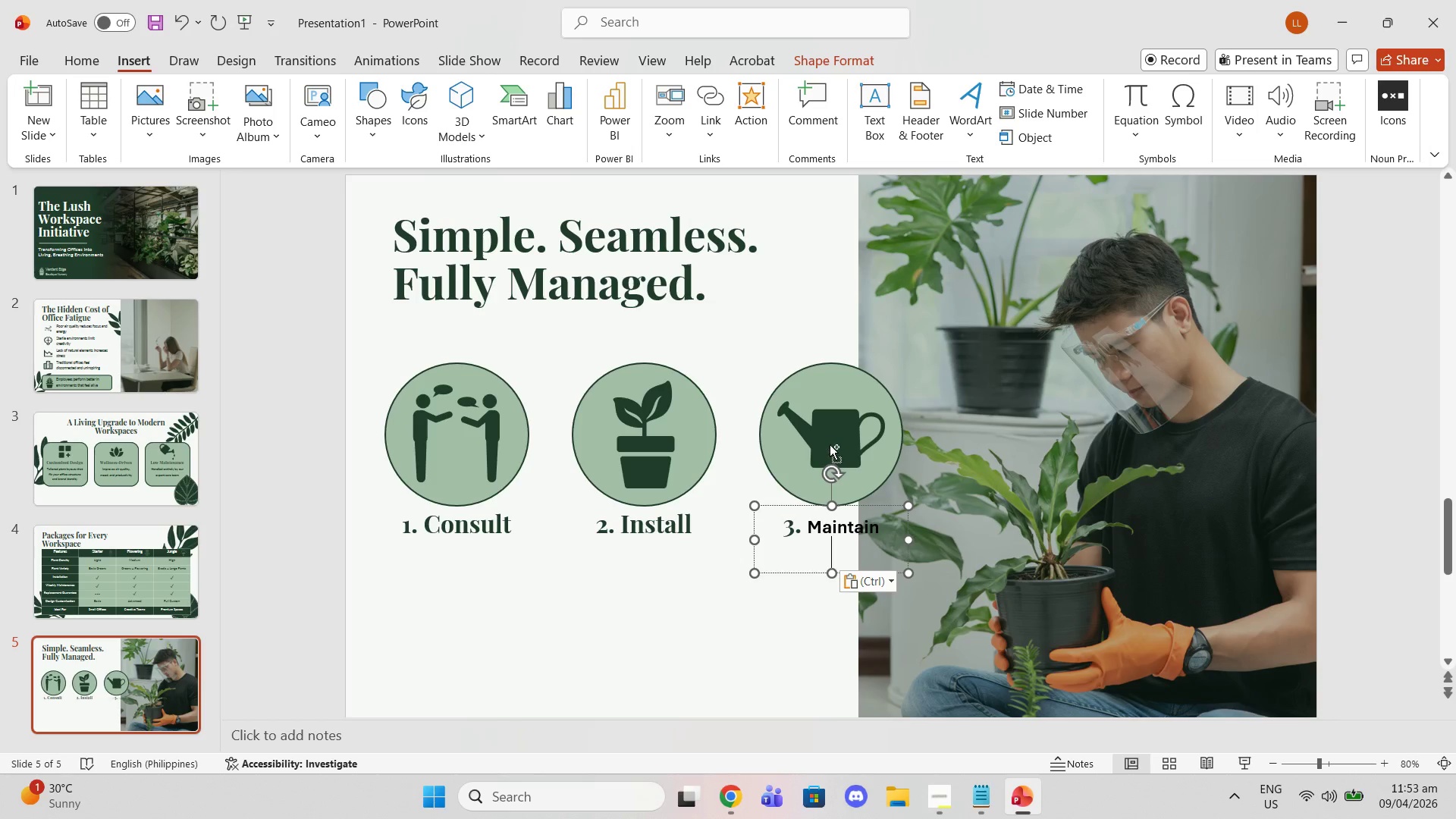 
key(Control+ControlLeft)
 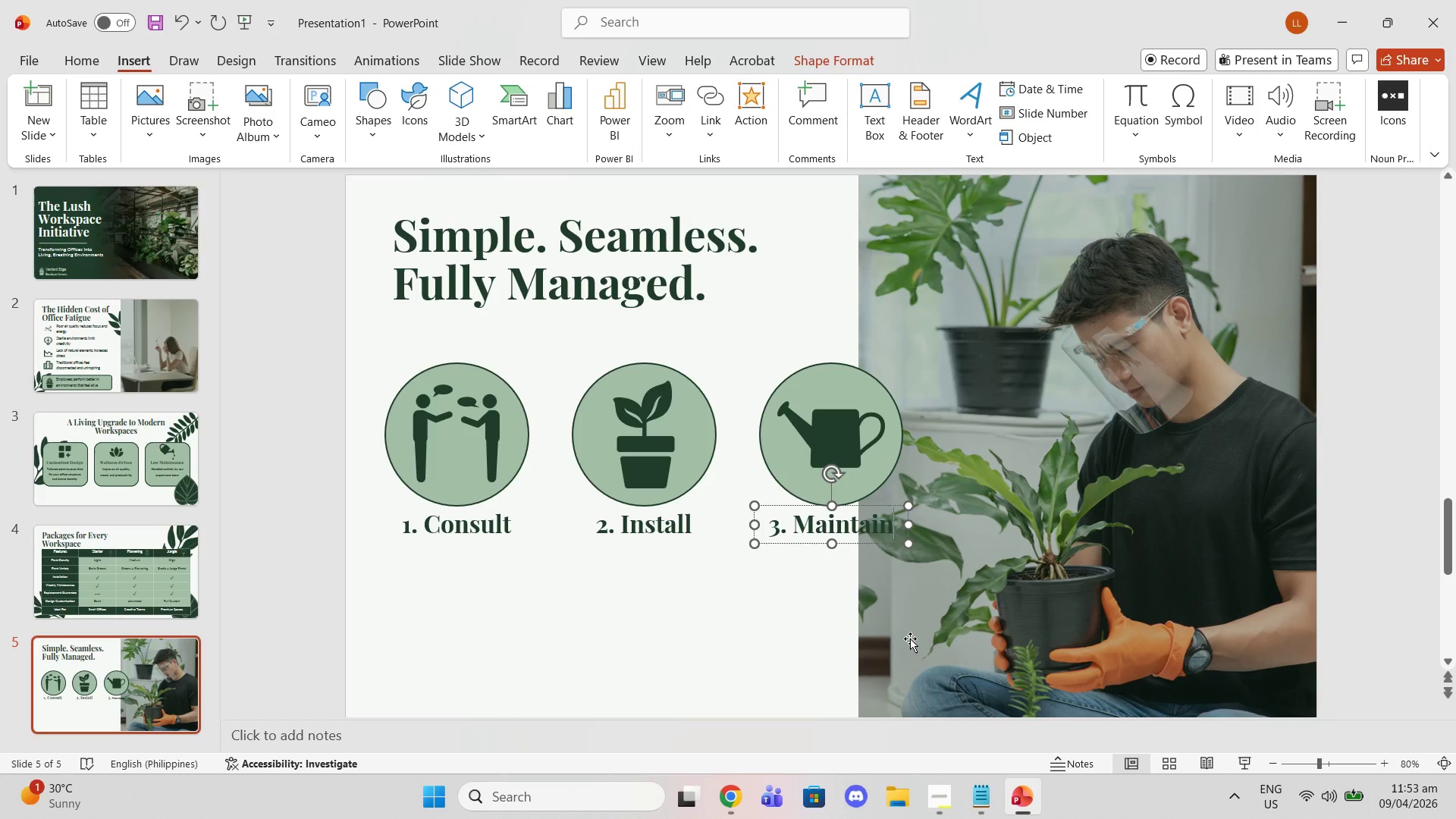 
left_click([815, 601])
 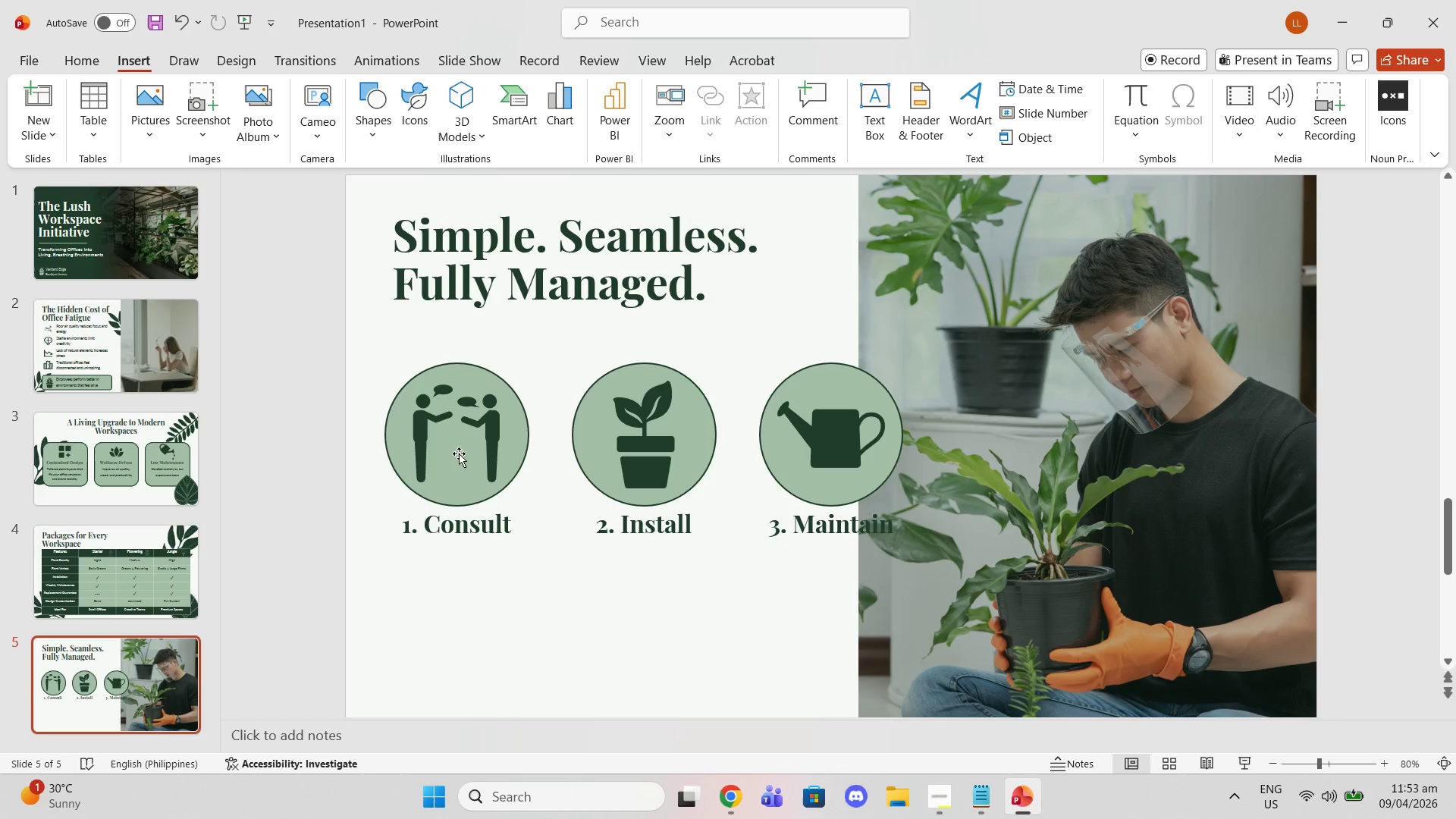 
left_click([443, 514])
 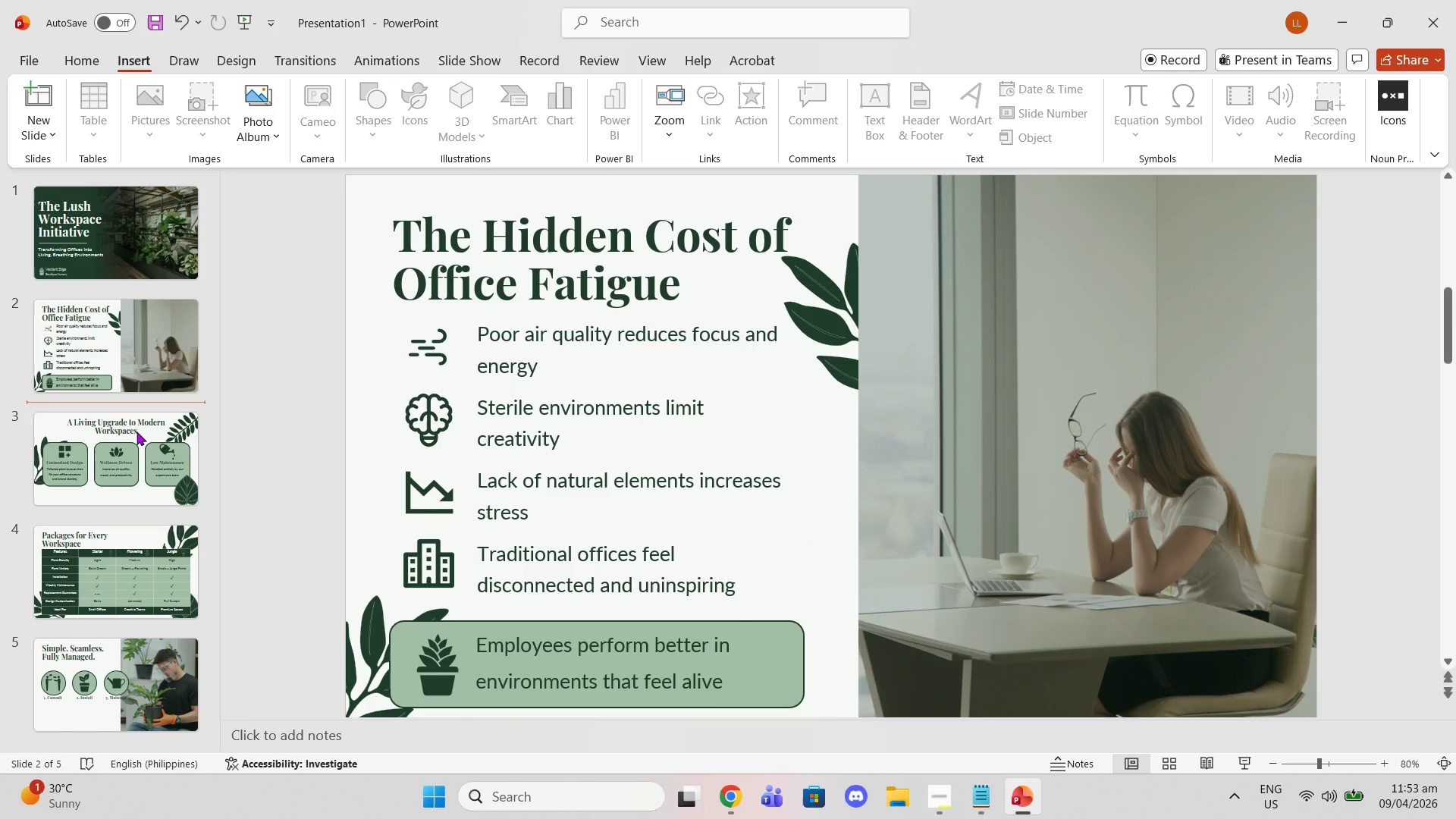 
double_click([133, 476])
 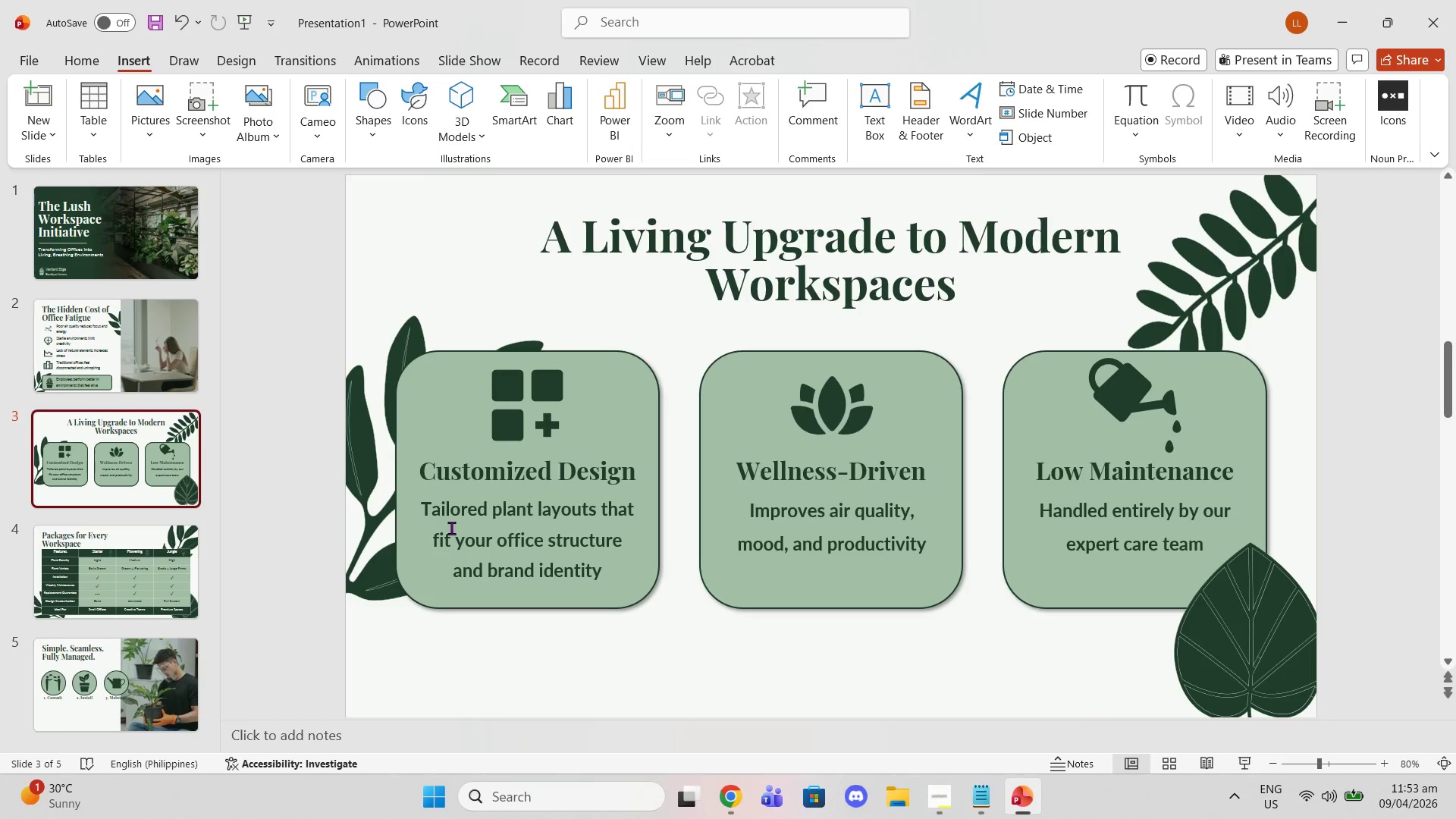 
left_click([485, 544])
 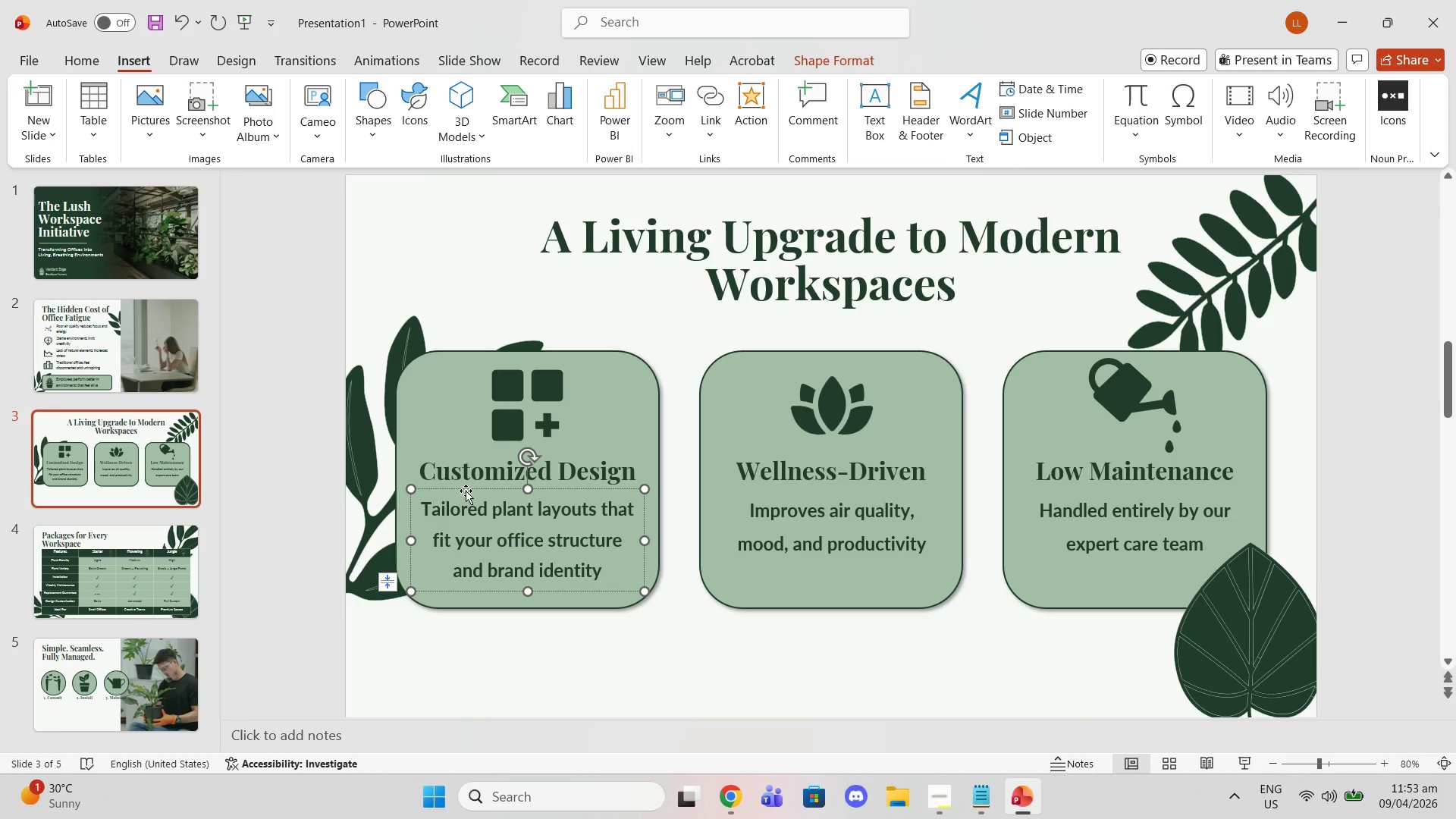 
left_click([464, 489])
 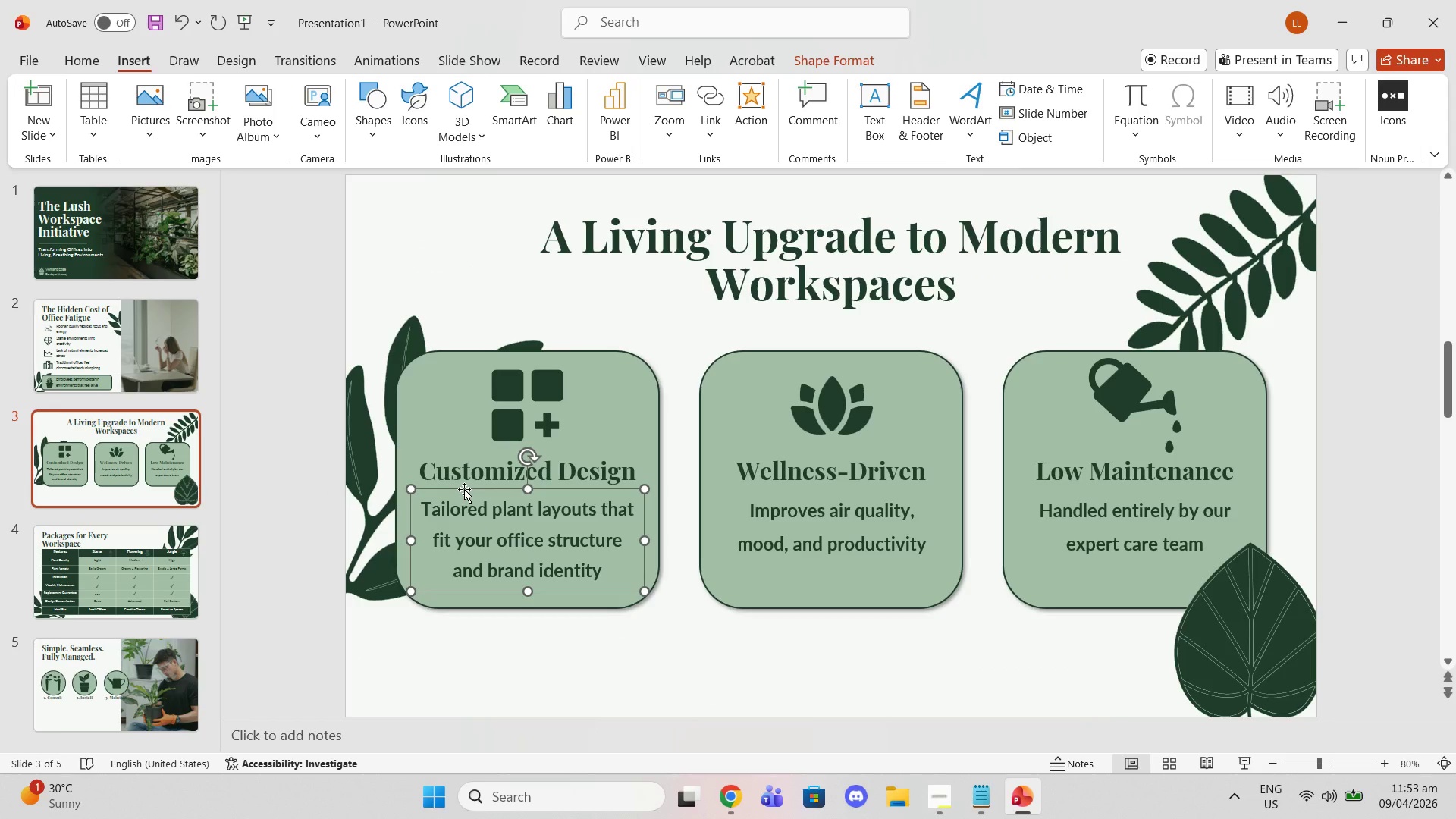 
key(Control+C)
 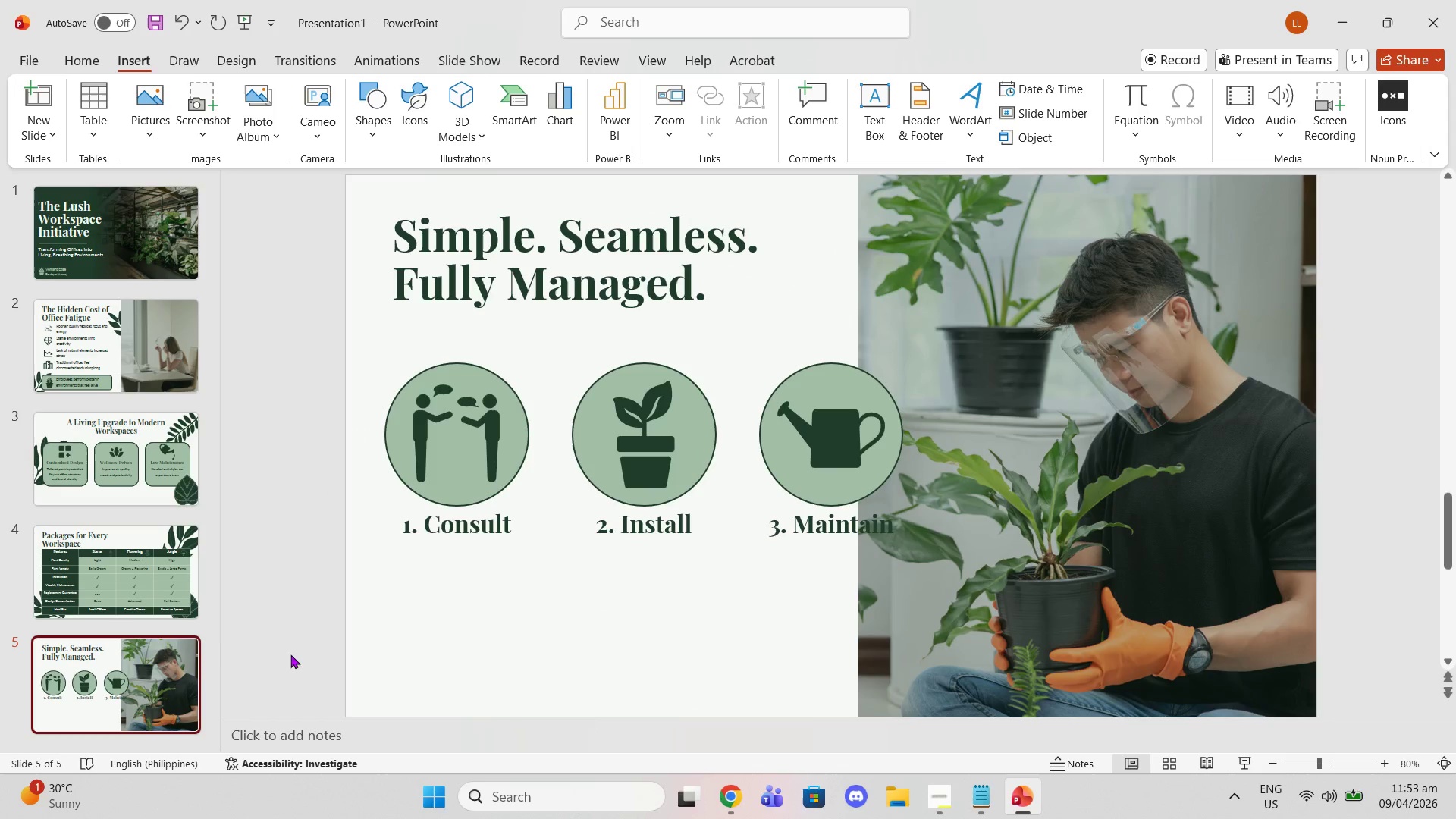 
left_click([459, 590])
 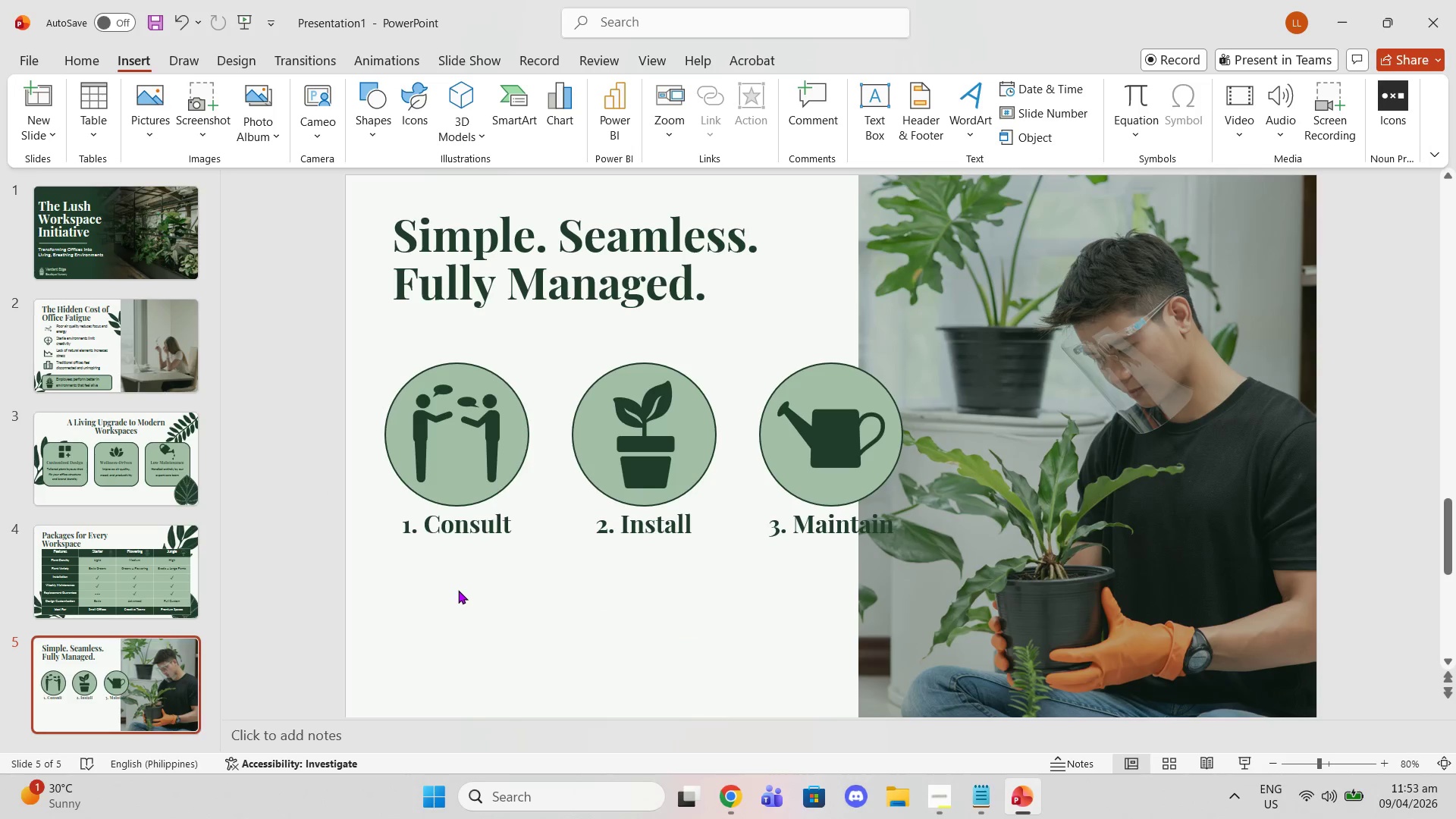 
key(Control+V)
 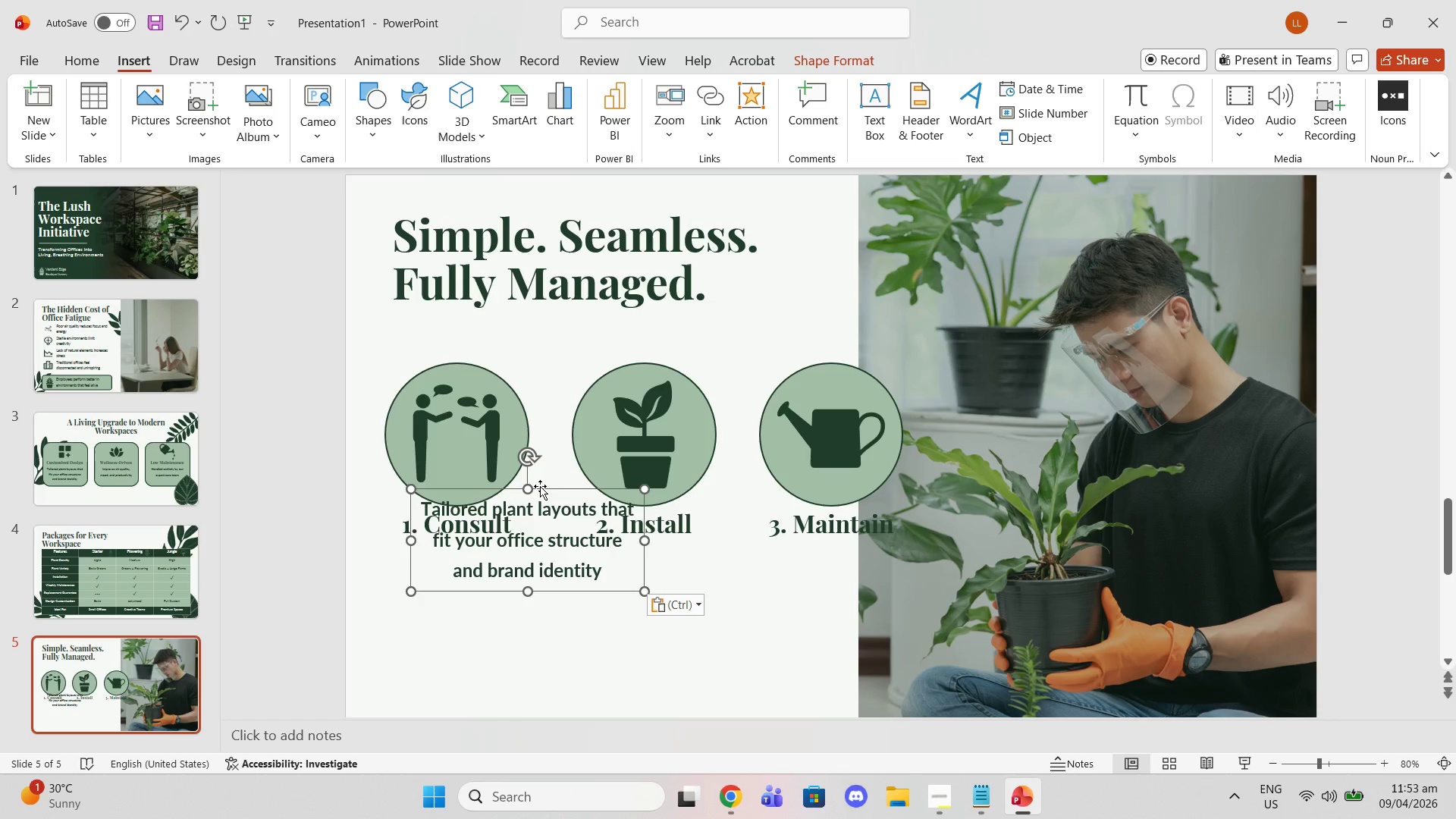 
left_click_drag(start_coordinate=[542, 486], to_coordinate=[658, 542])
 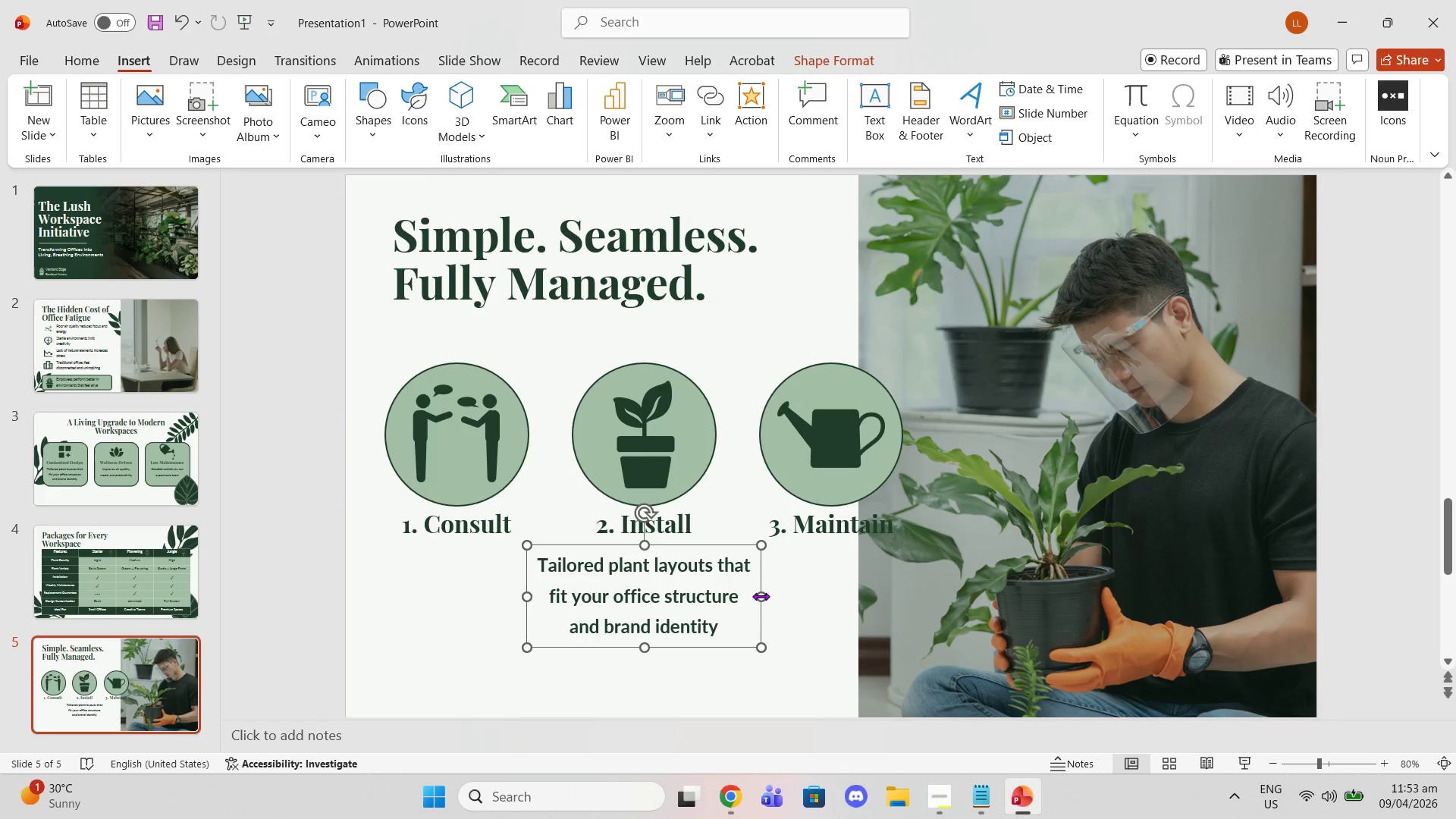 
left_click_drag(start_coordinate=[762, 595], to_coordinate=[715, 592])
 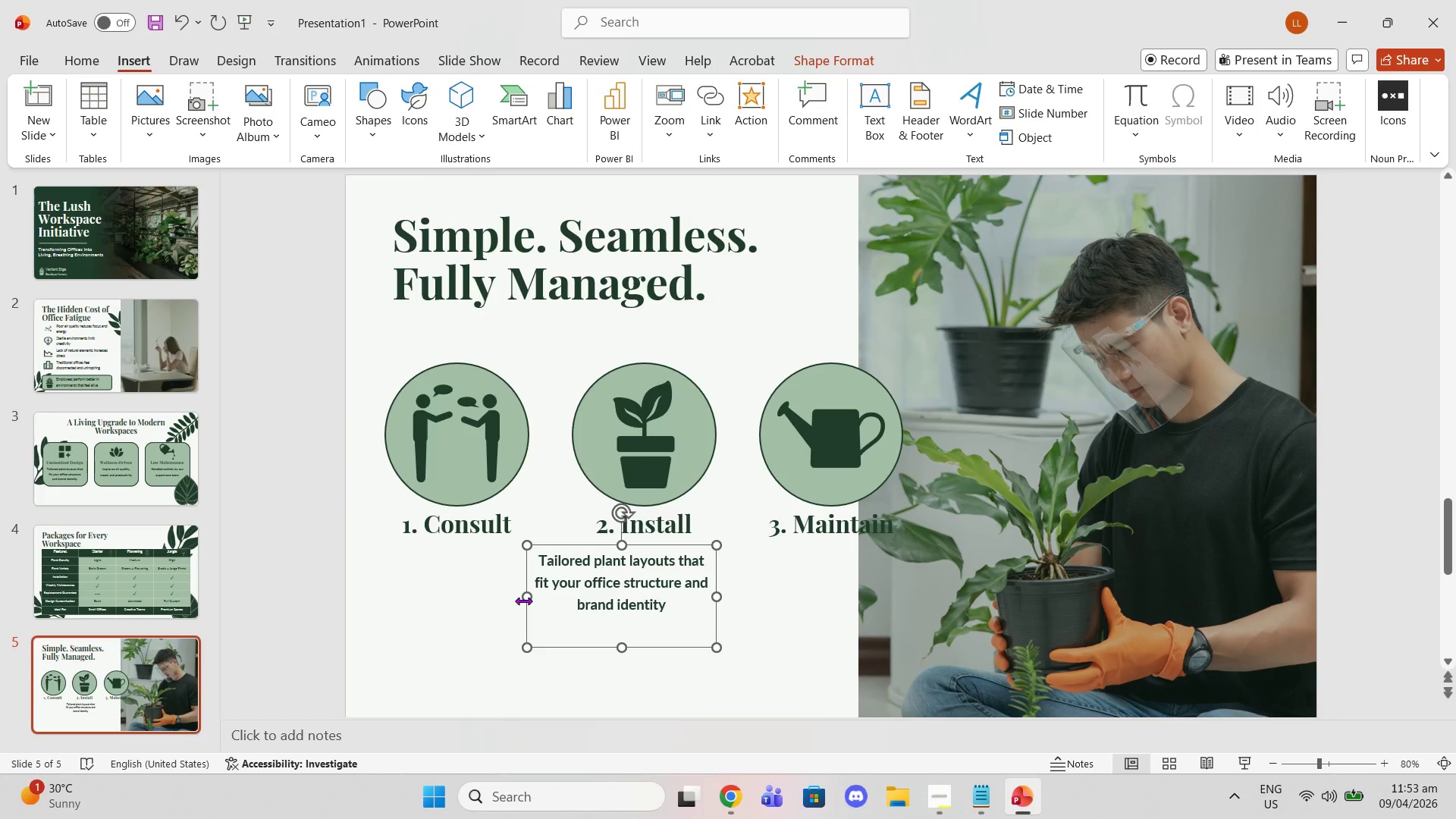 
left_click_drag(start_coordinate=[523, 601], to_coordinate=[575, 599])
 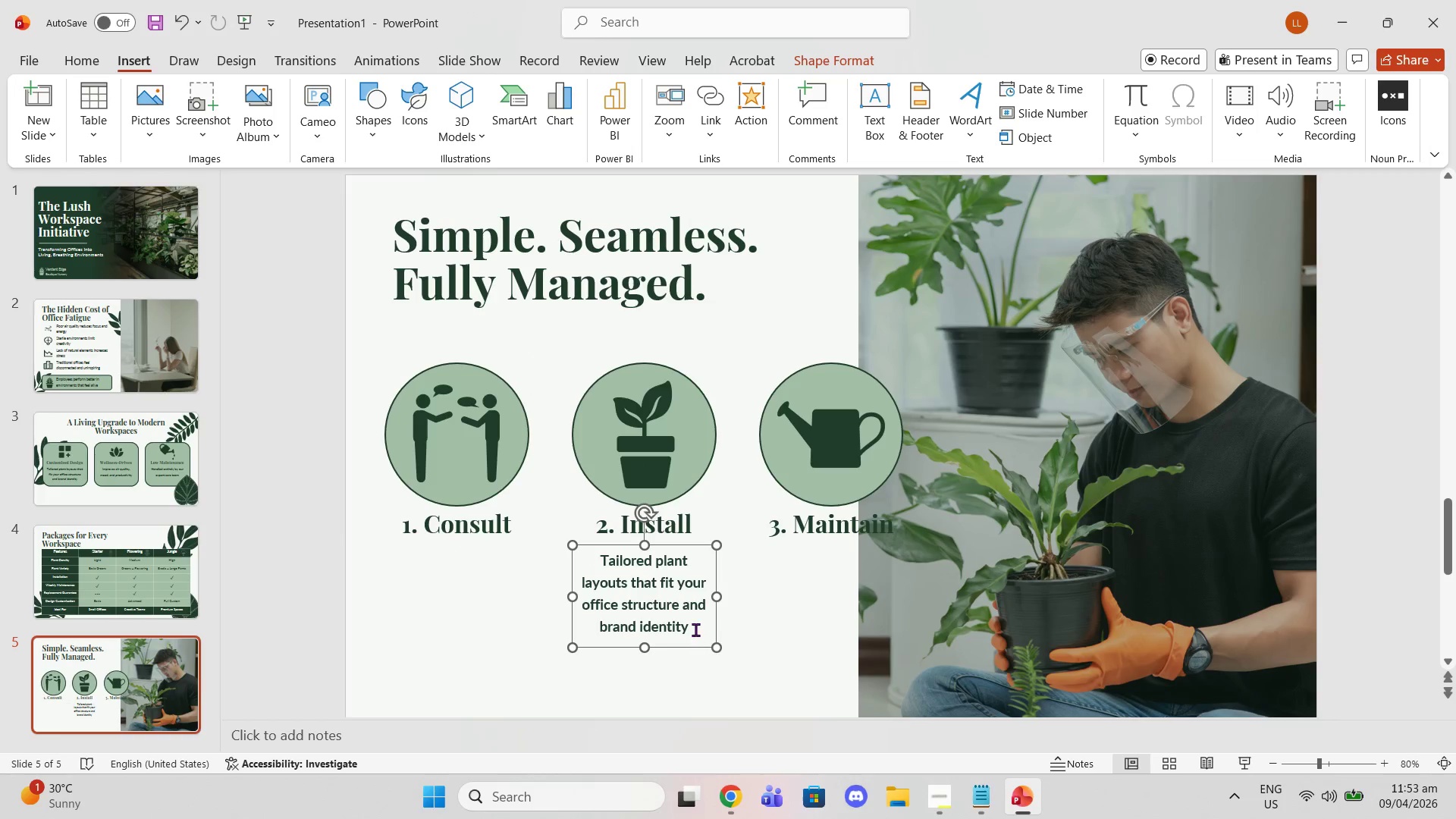 
left_click_drag(start_coordinate=[695, 629], to_coordinate=[609, 576])
 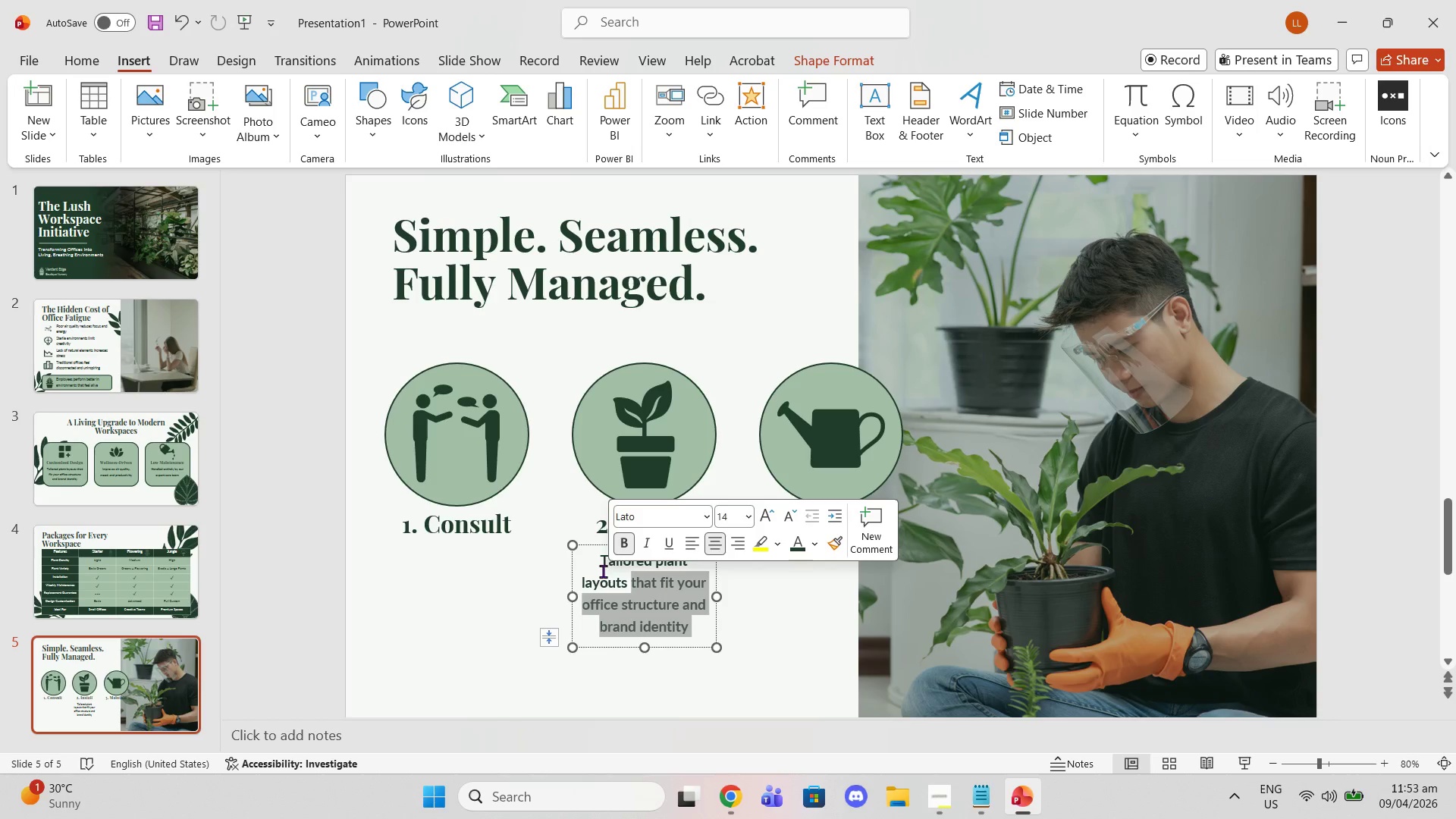 
left_click_drag(start_coordinate=[602, 571], to_coordinate=[695, 637])
 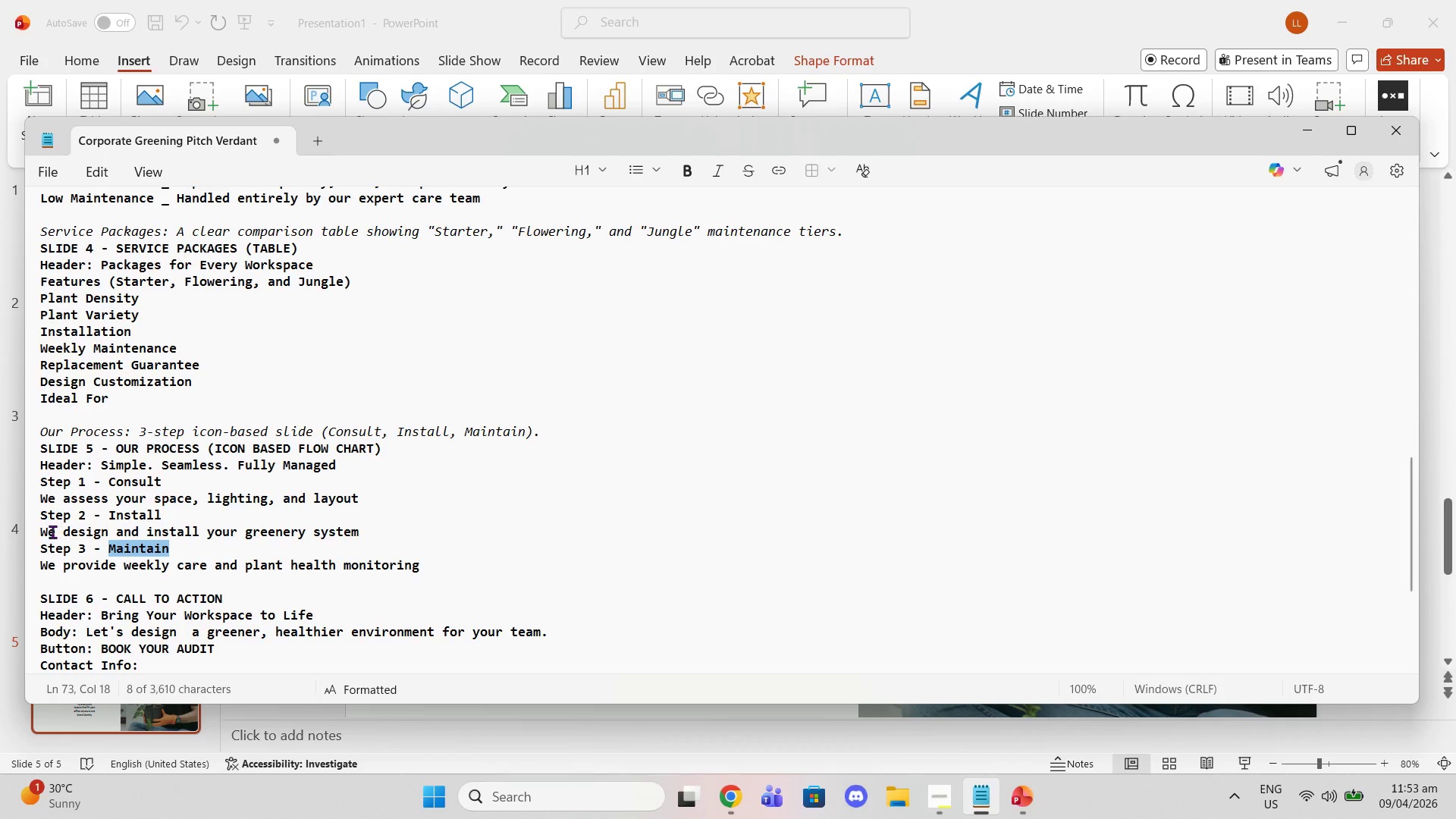 
left_click_drag(start_coordinate=[42, 530], to_coordinate=[358, 530])
 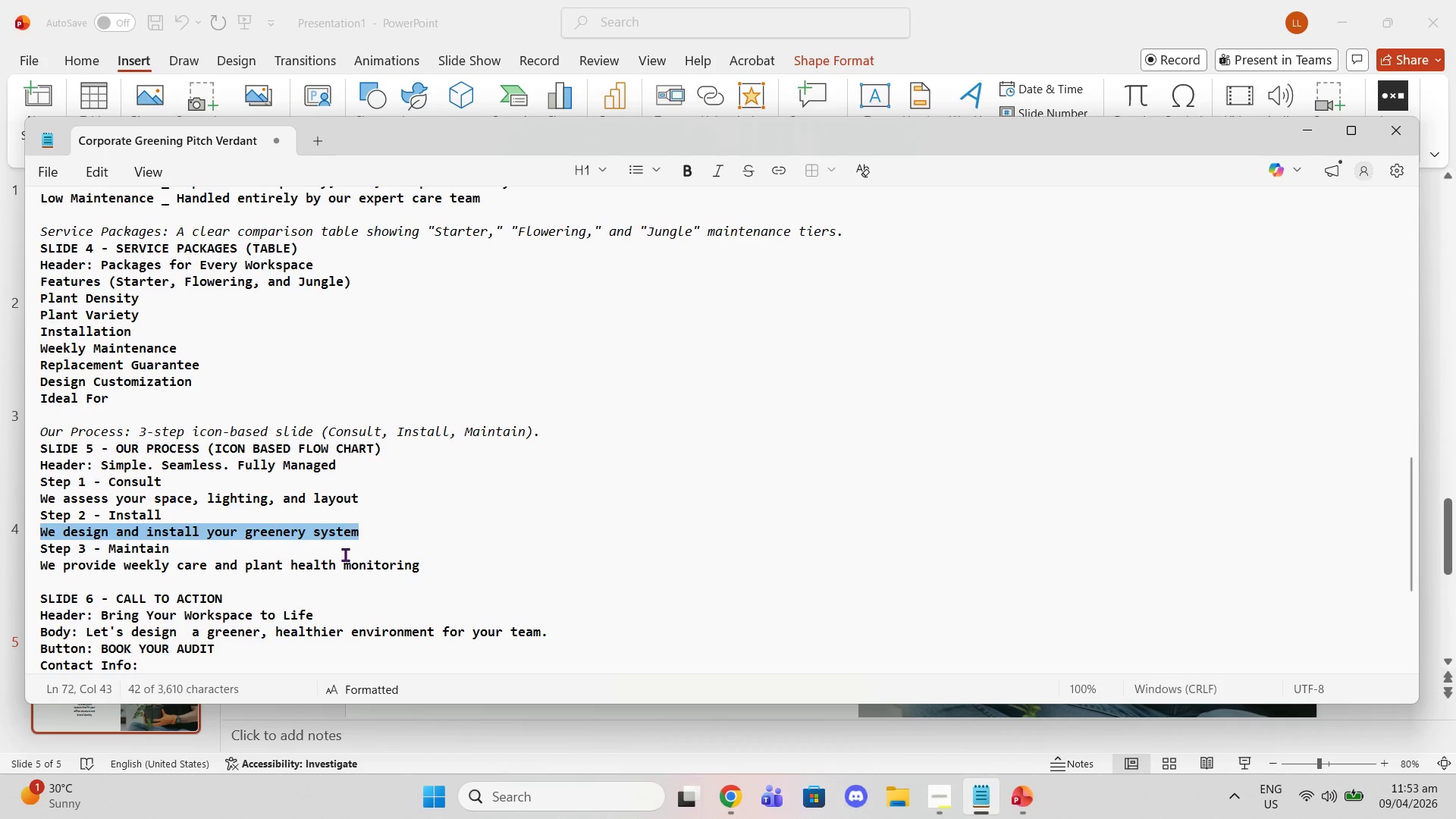 
key(Control+C)
 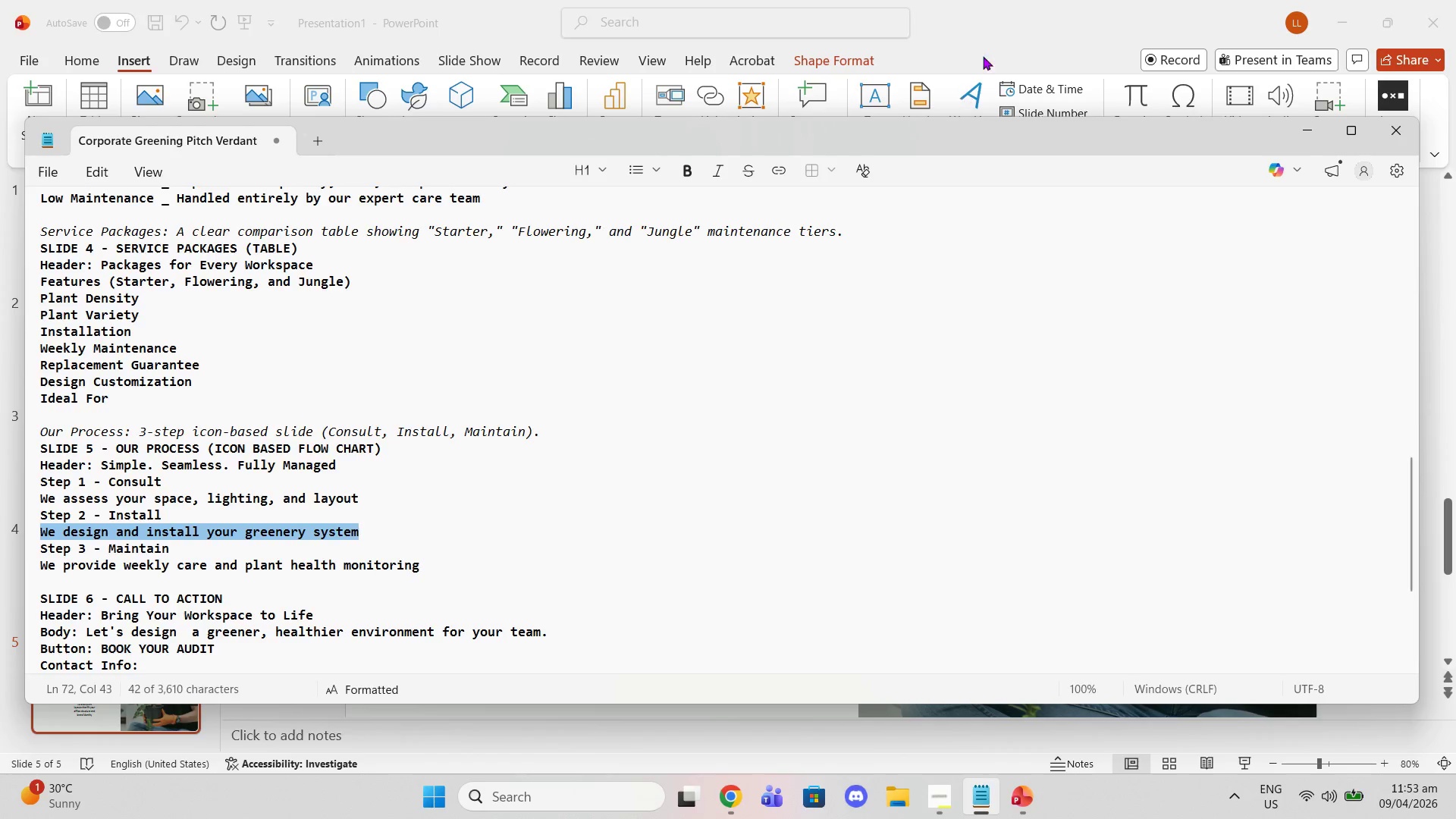 
left_click([999, 33])
 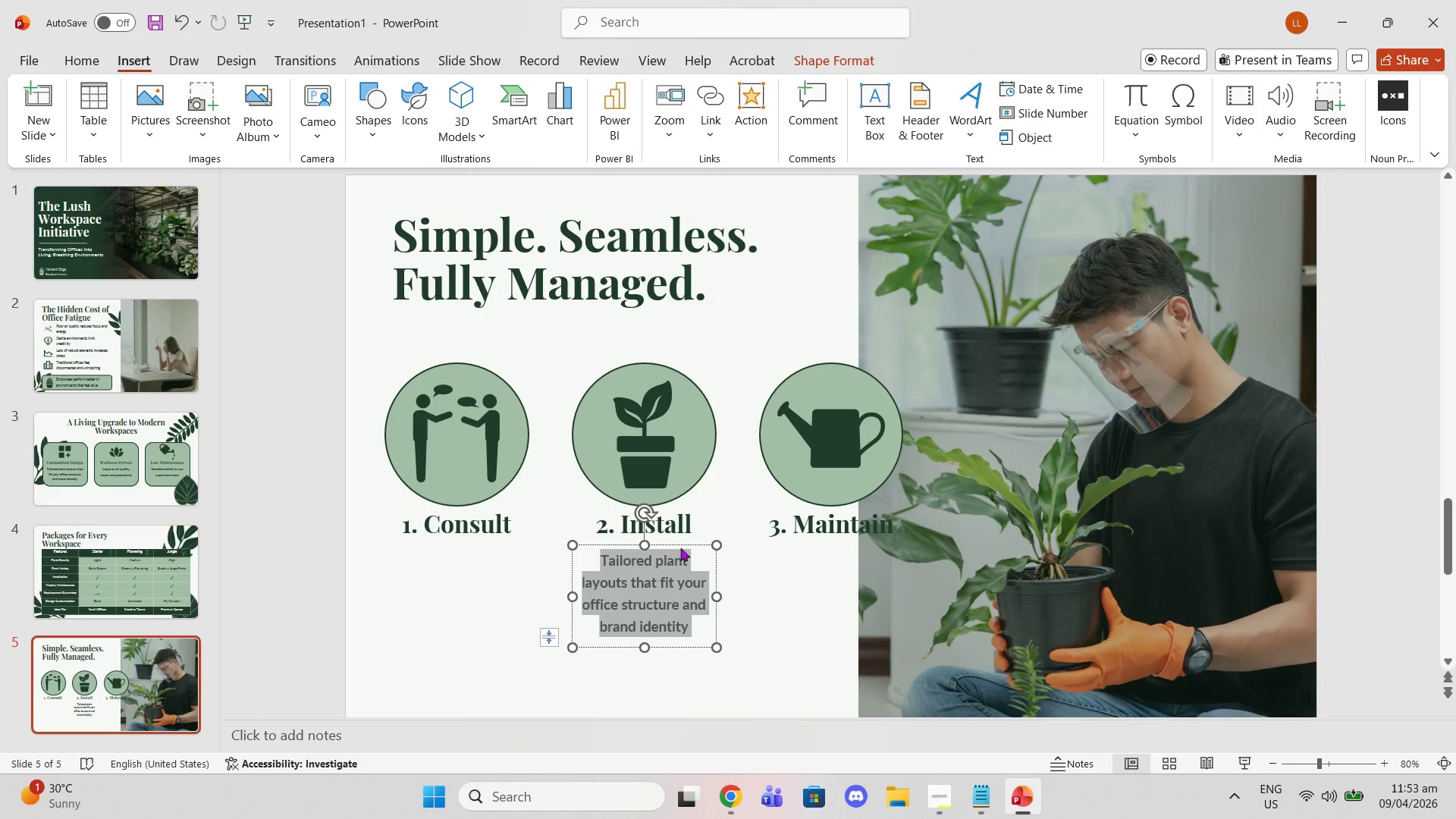 
key(Control+V)
 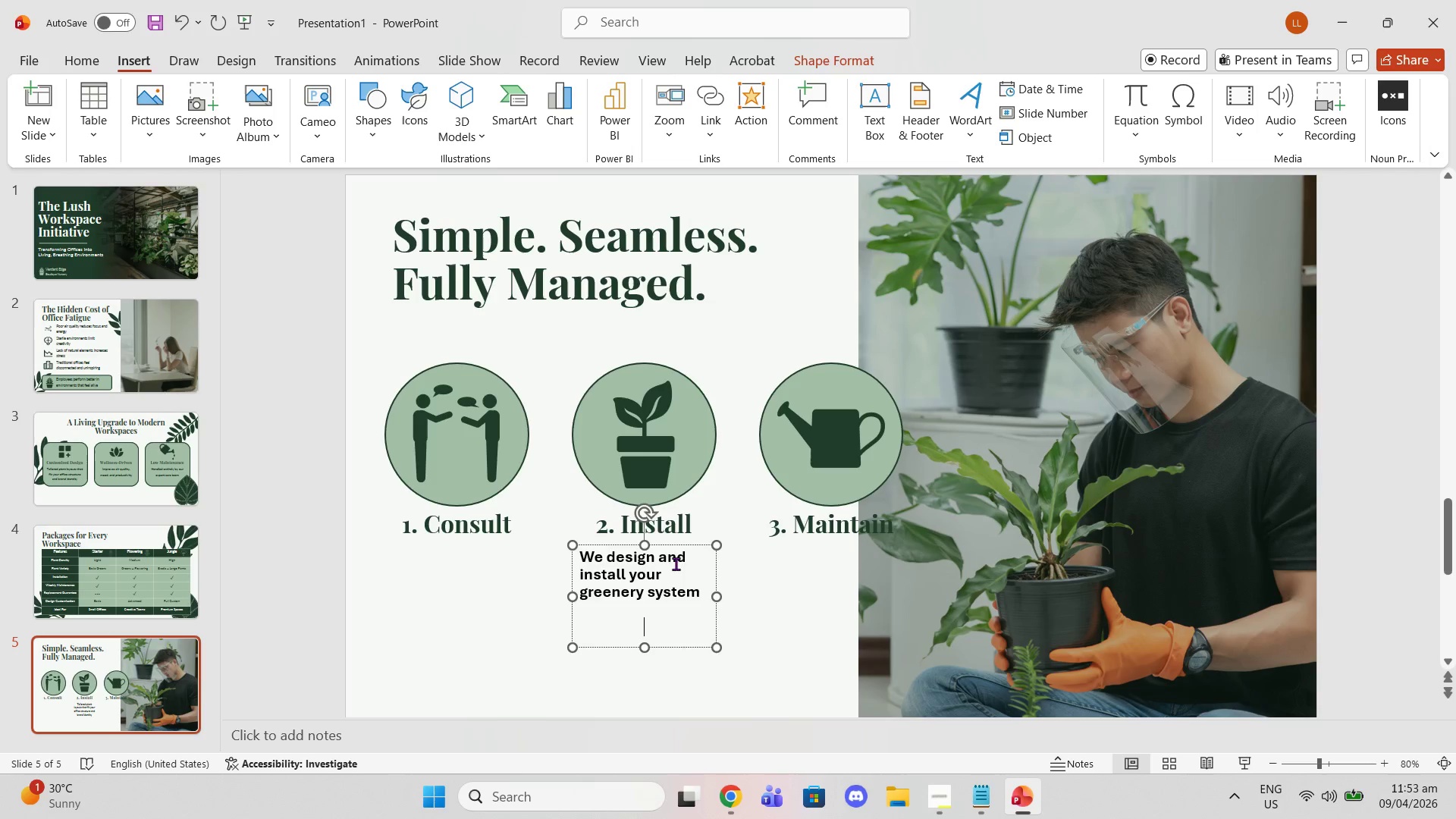 
key(Control+ControlLeft)
 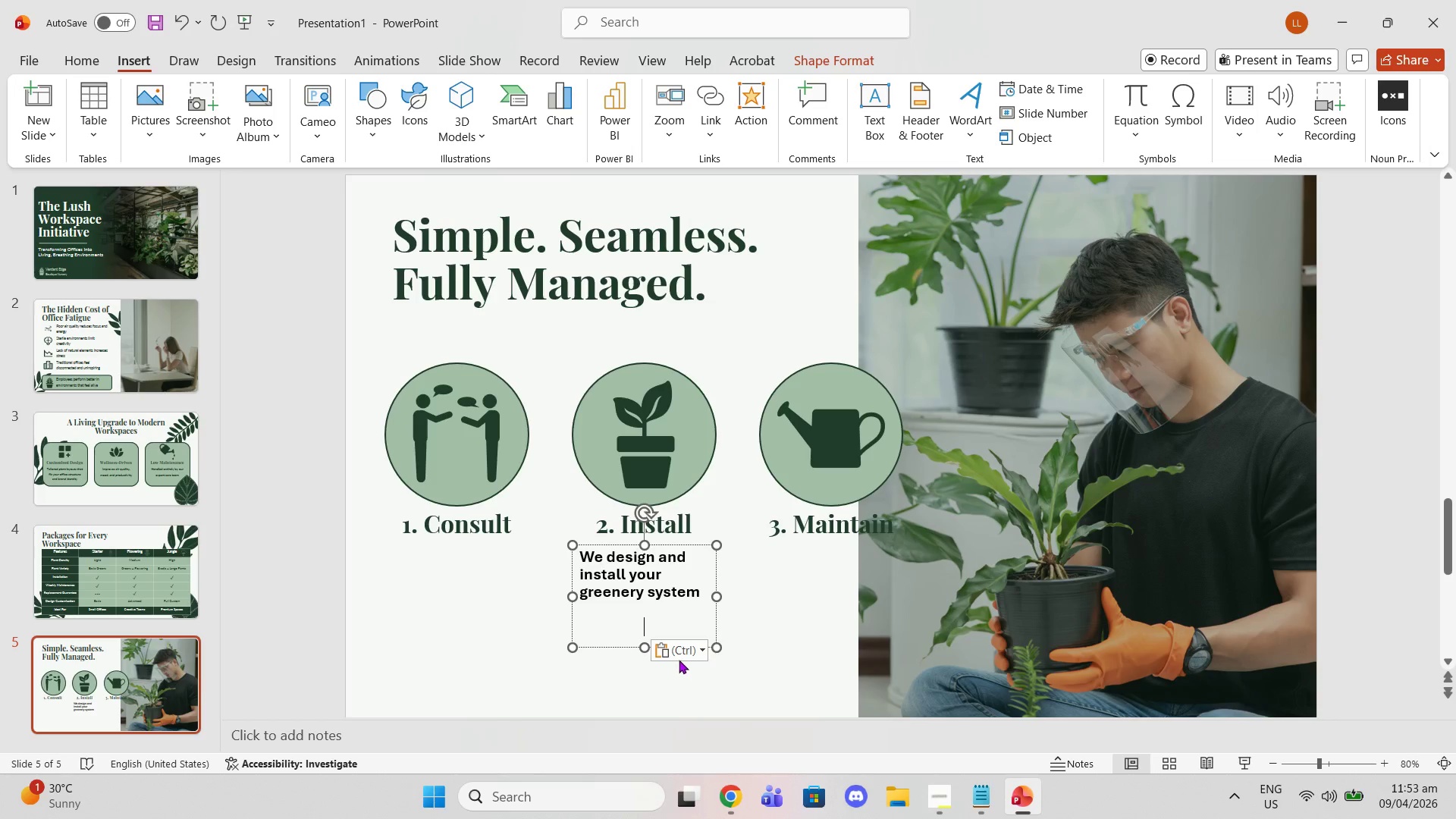 
left_click([679, 660])
 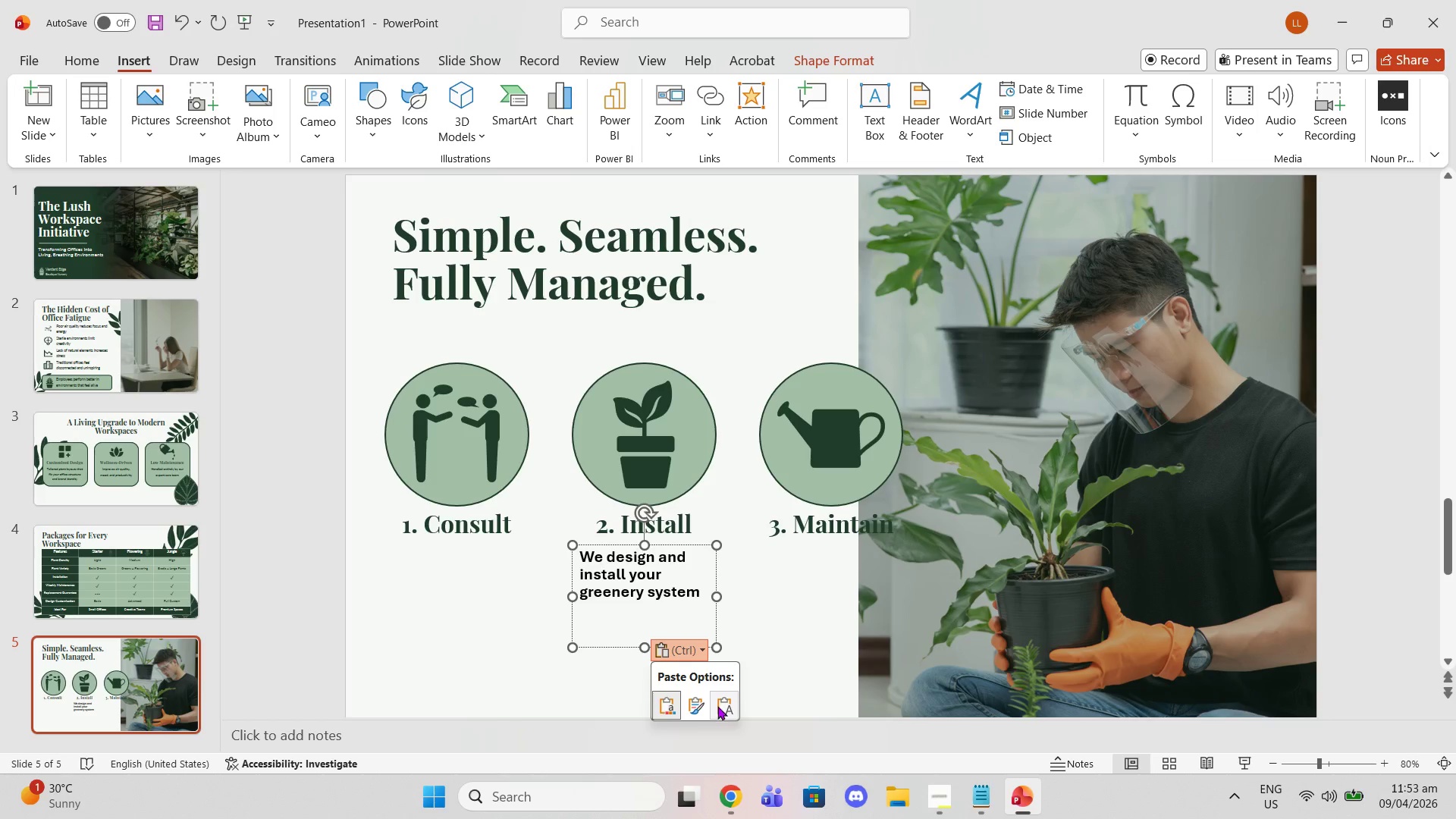 
left_click([719, 707])
 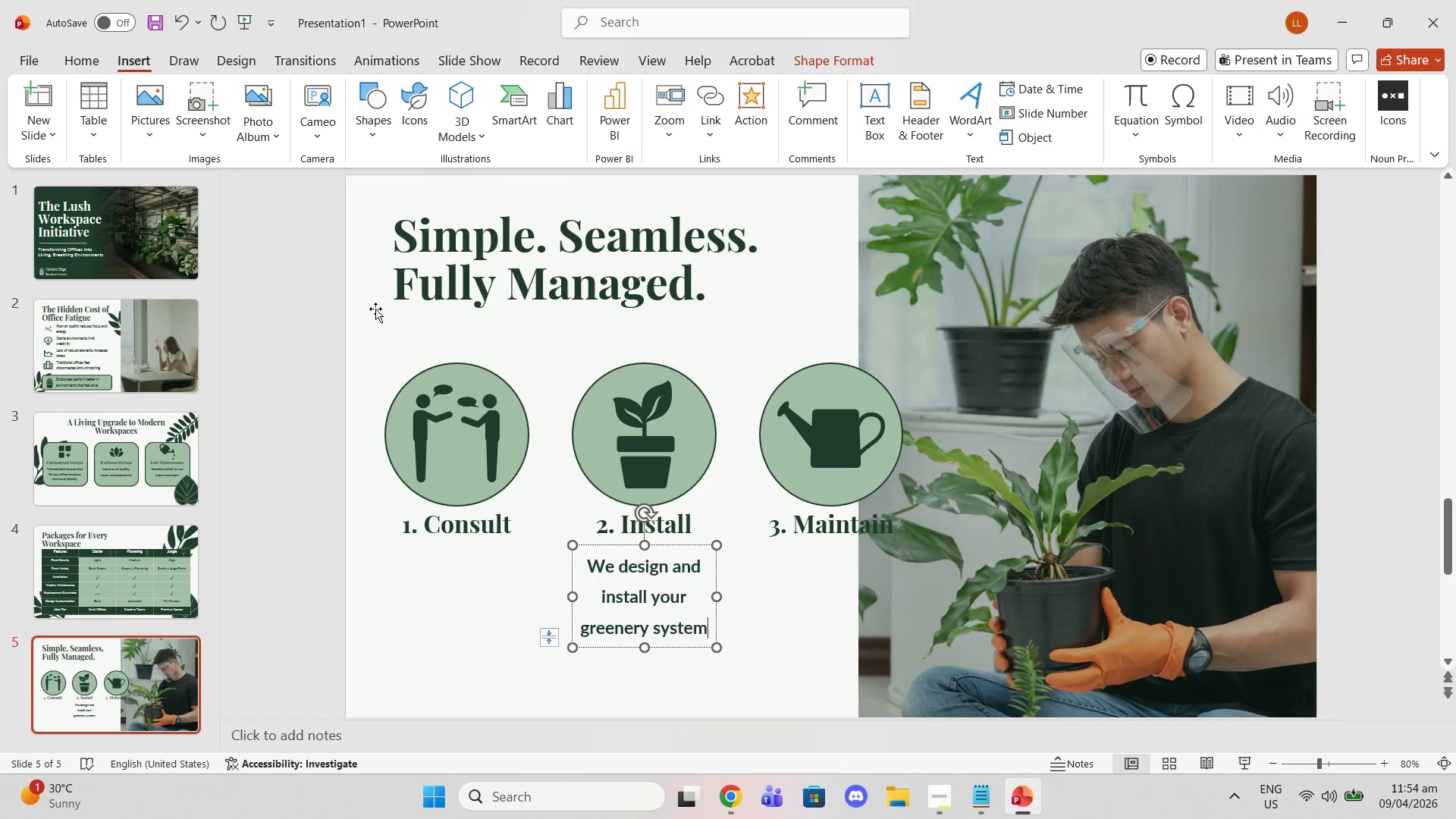 
left_click([80, 51])
 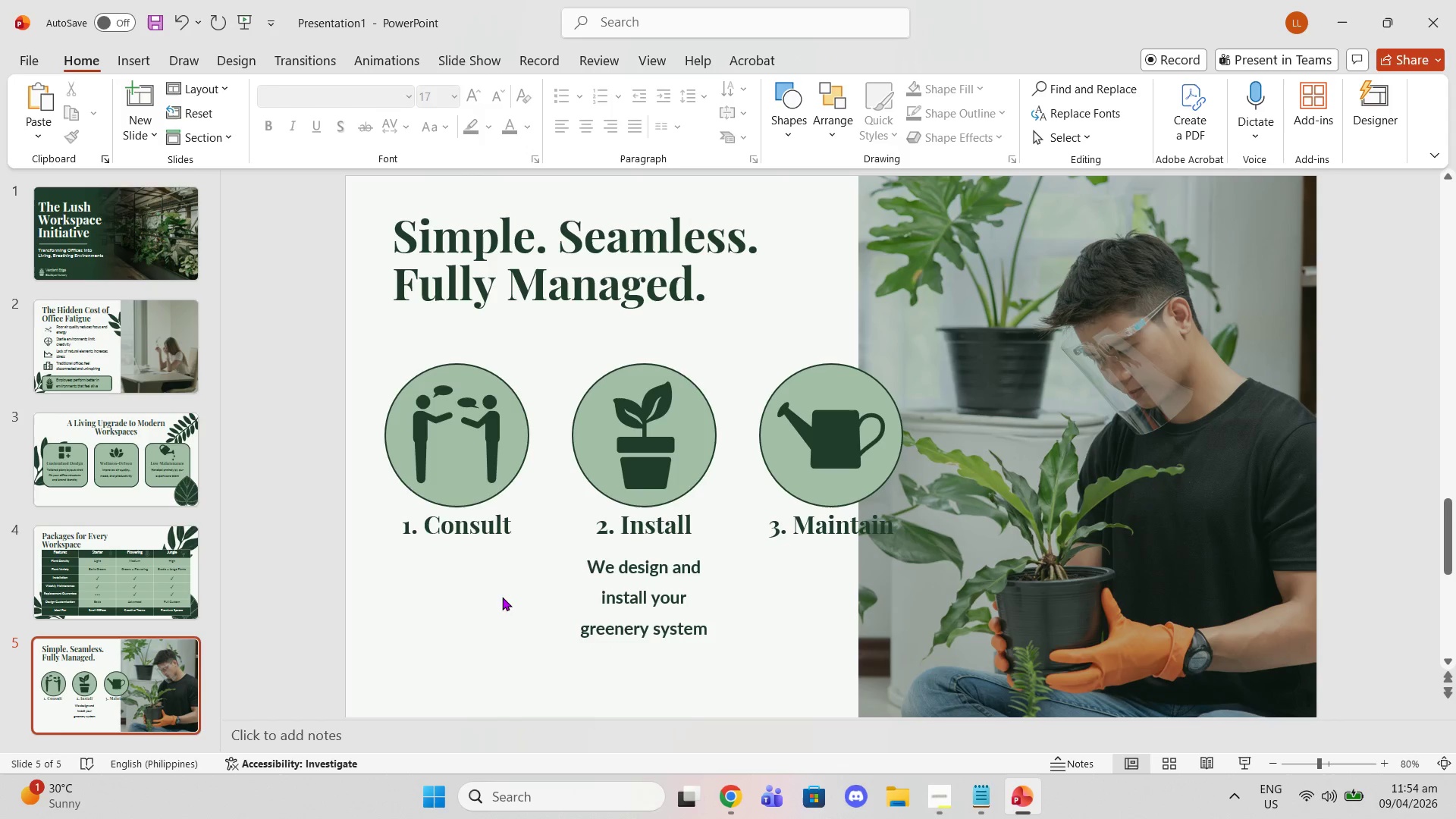 
double_click([589, 577])
 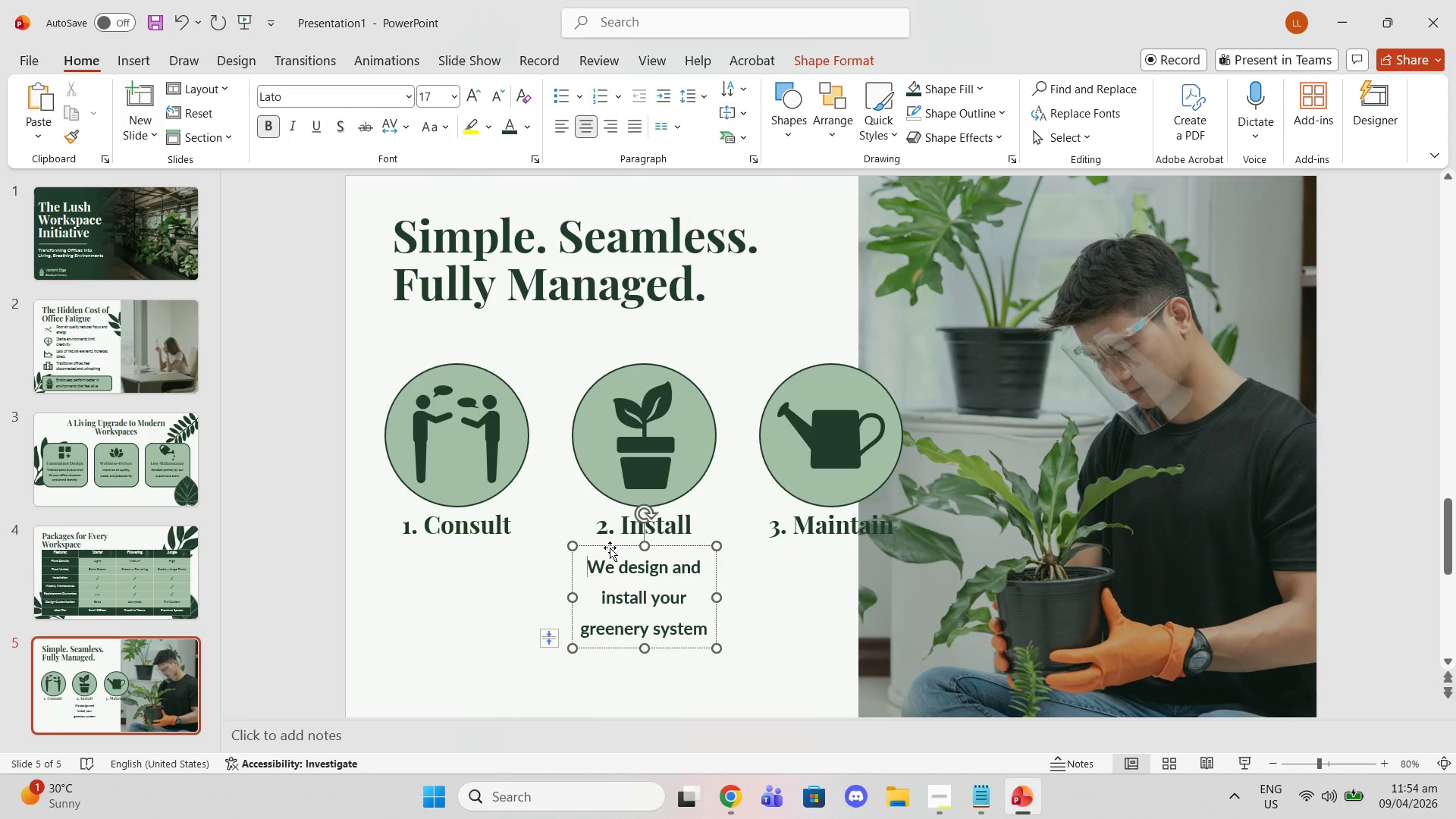 
left_click([610, 546])
 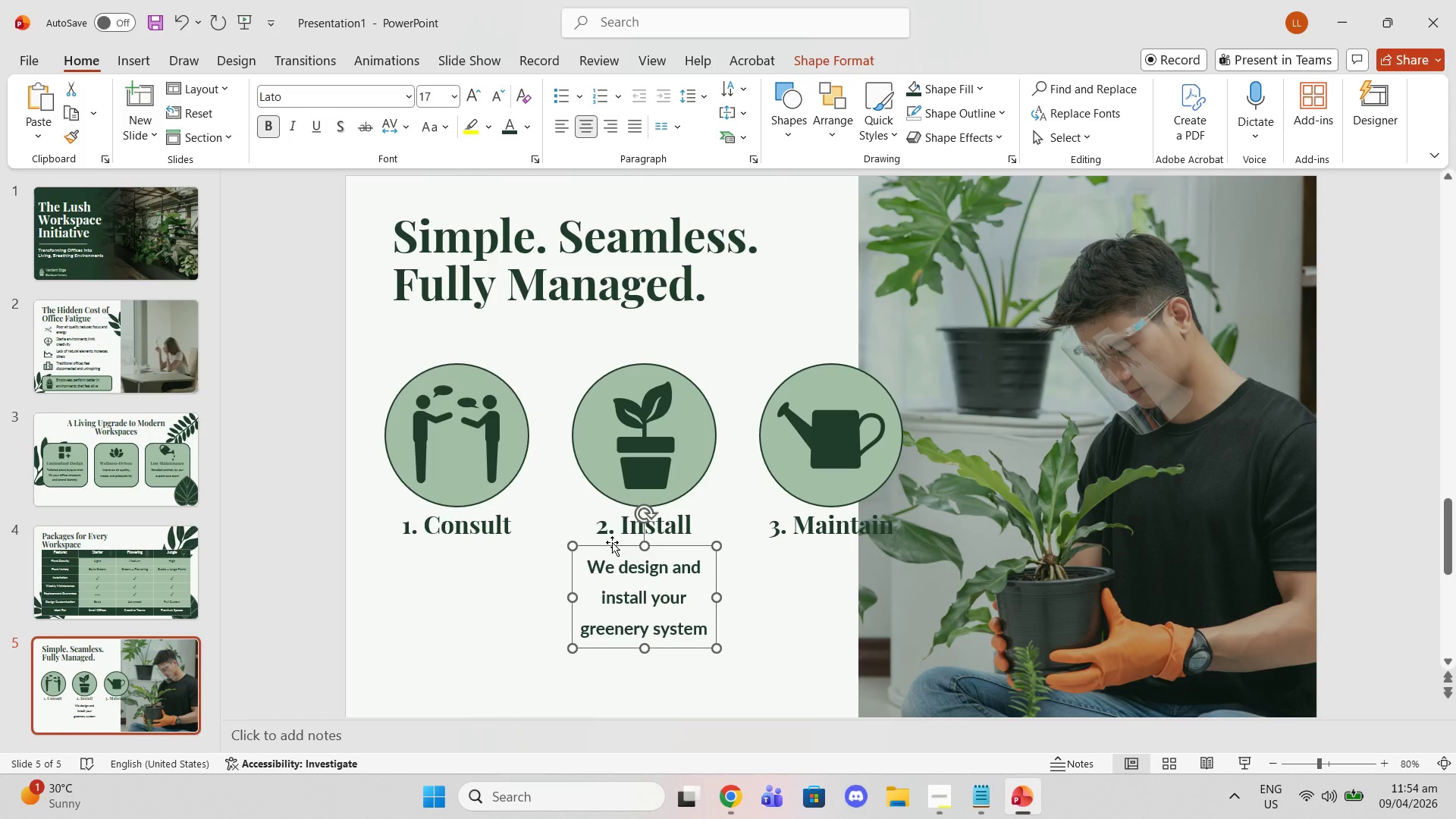 
key(Control+ControlLeft)
 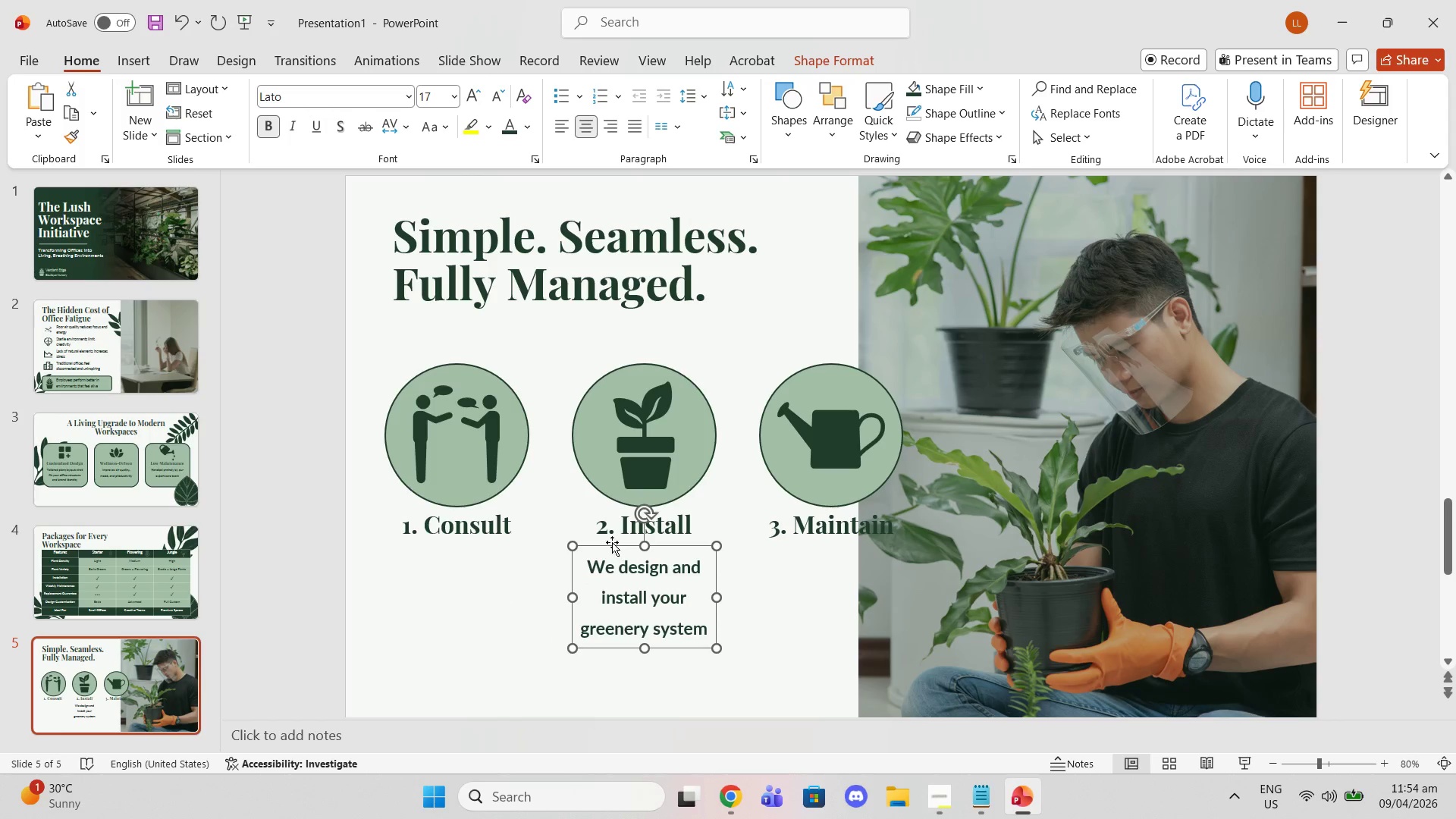 
key(Control+C)
 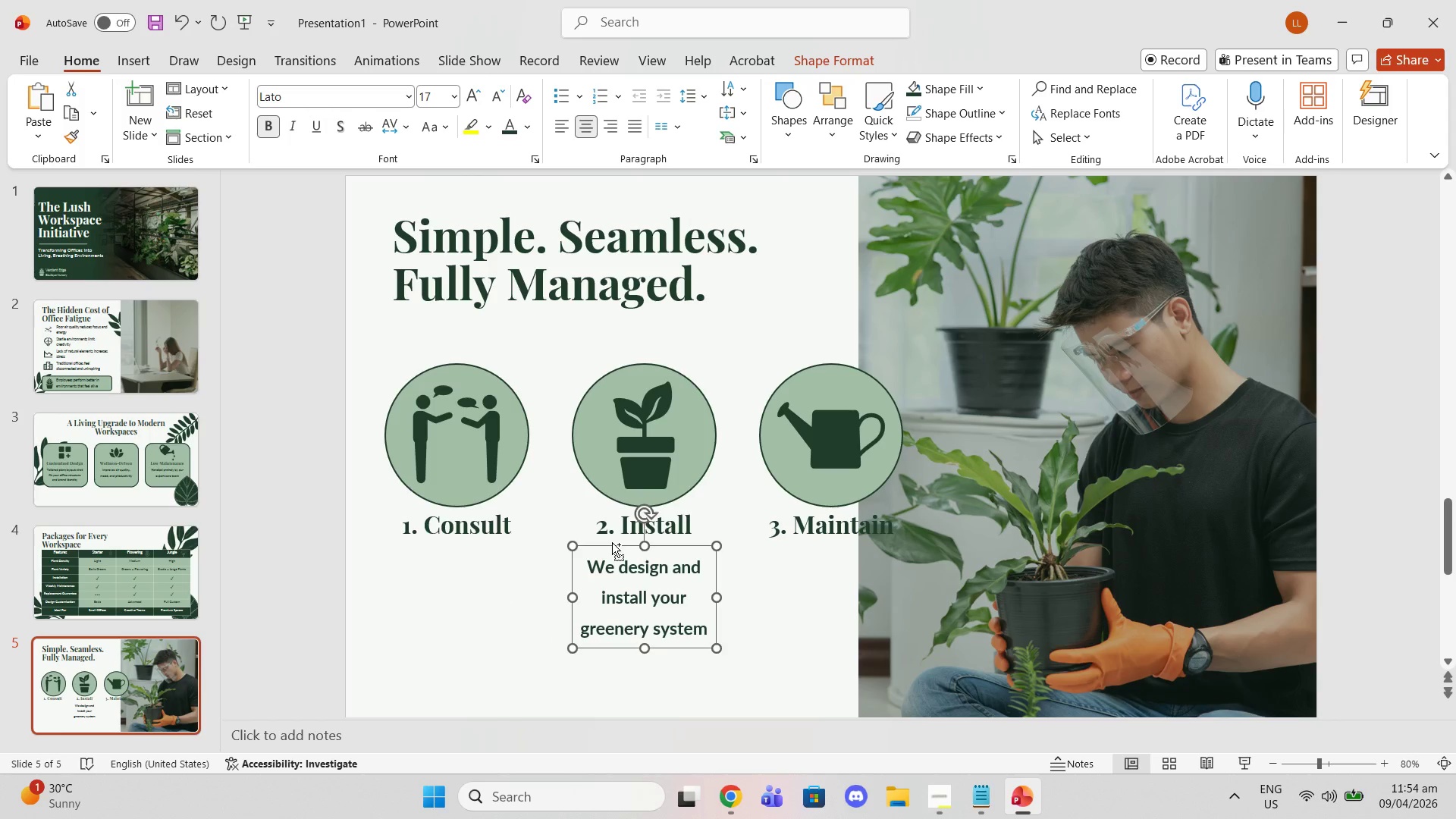 
key(Control+ControlLeft)
 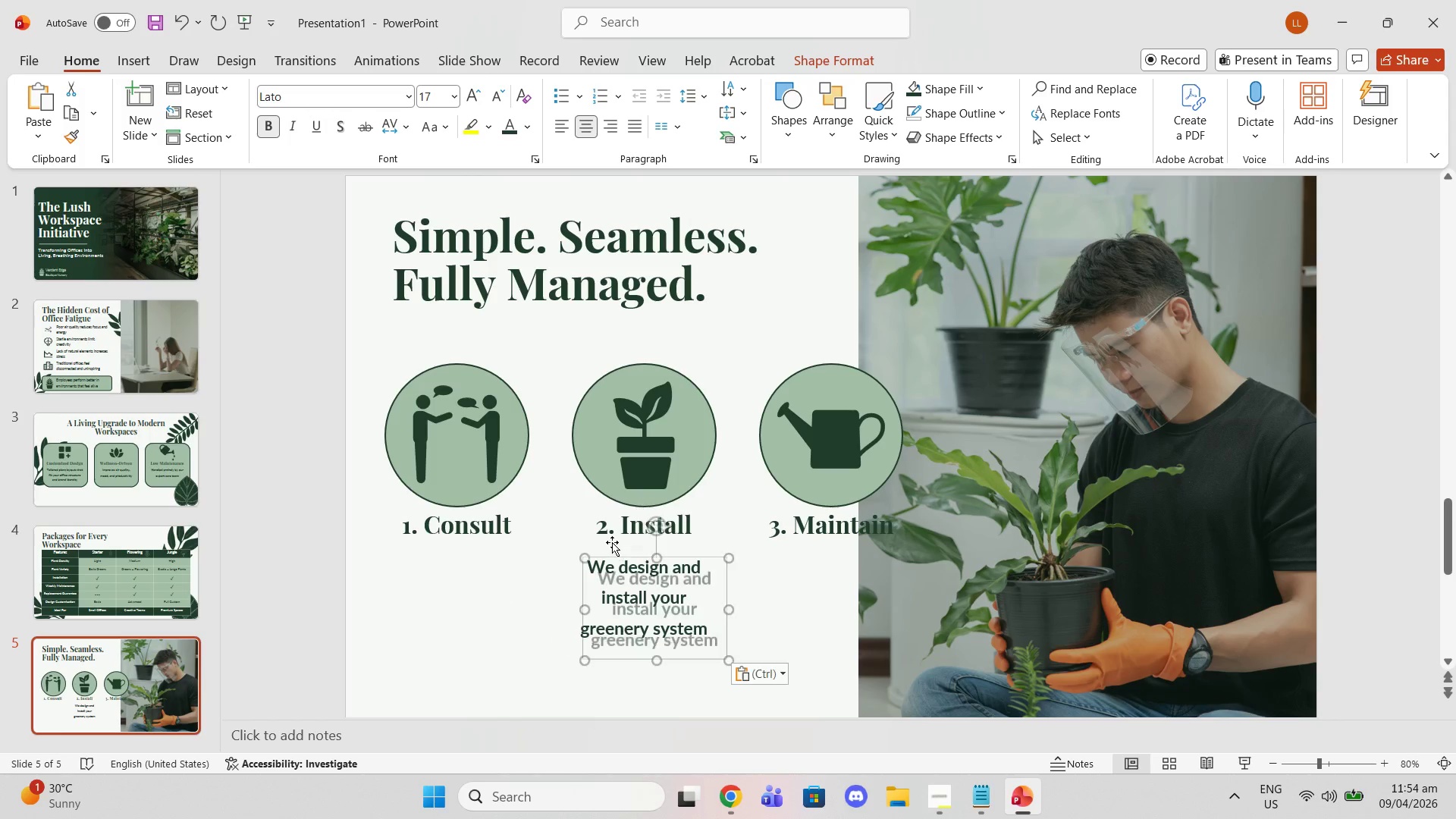 
key(Control+V)
 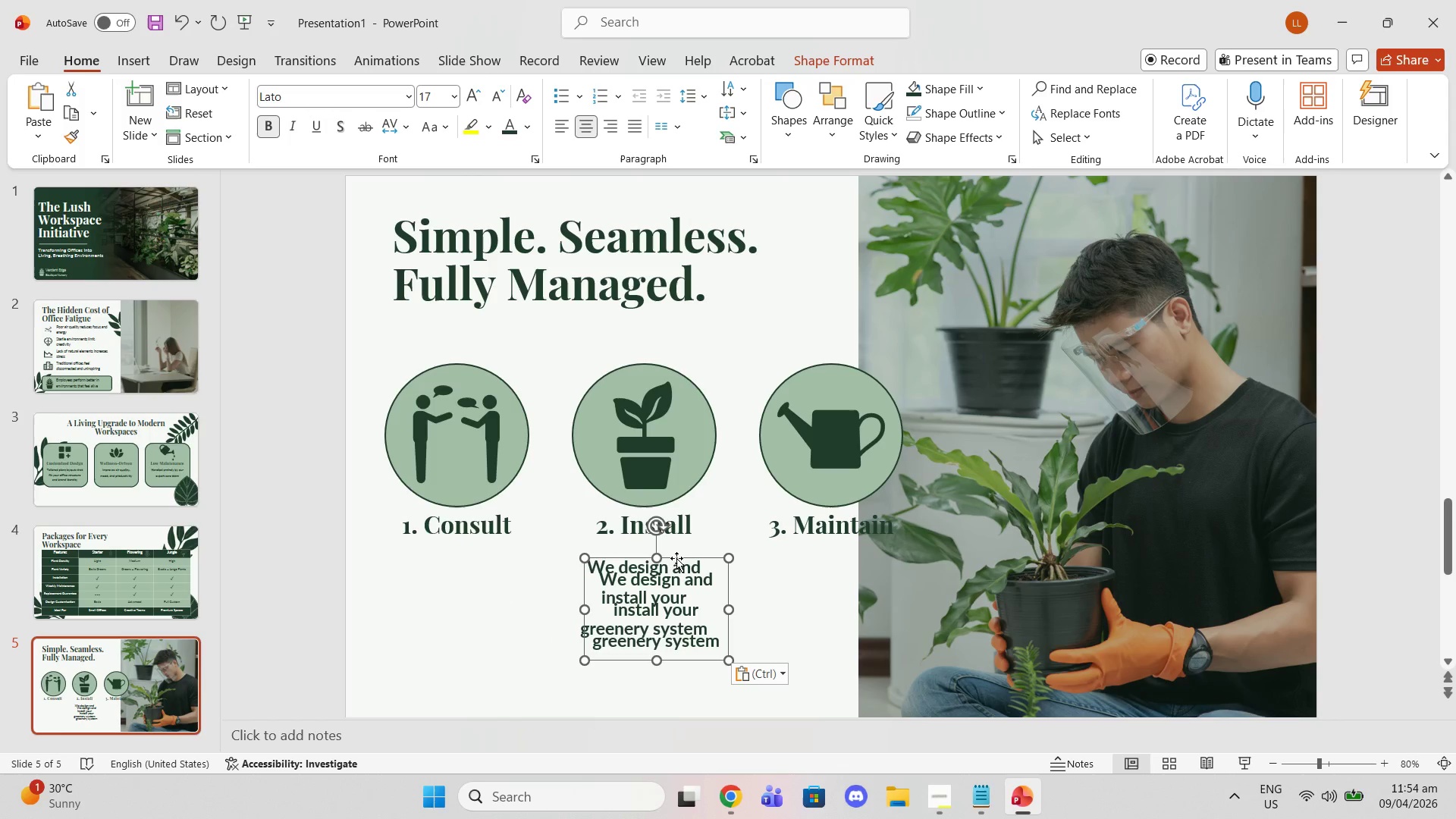 
left_click_drag(start_coordinate=[675, 555], to_coordinate=[475, 544])
 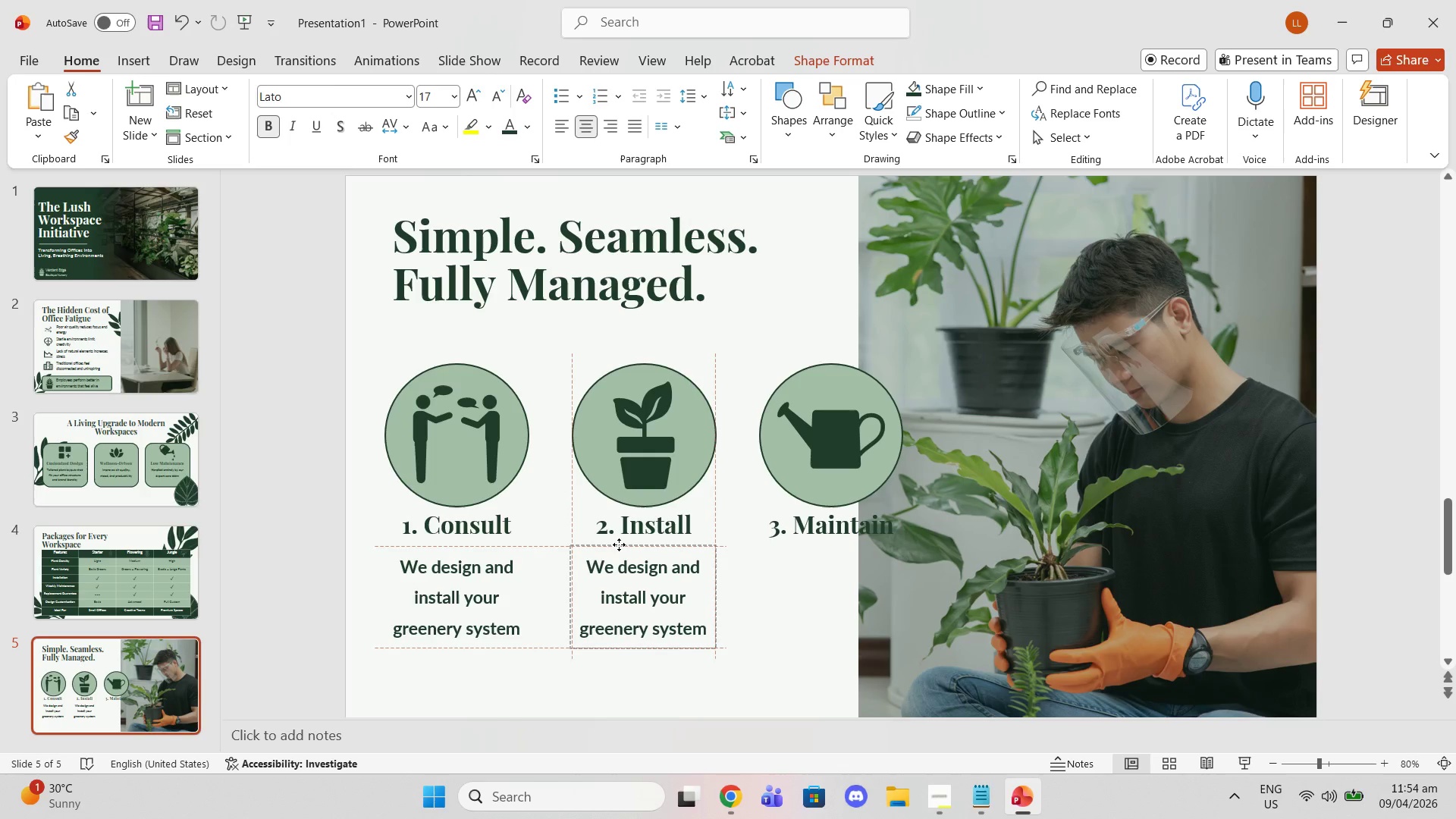 
wait(5.61)
 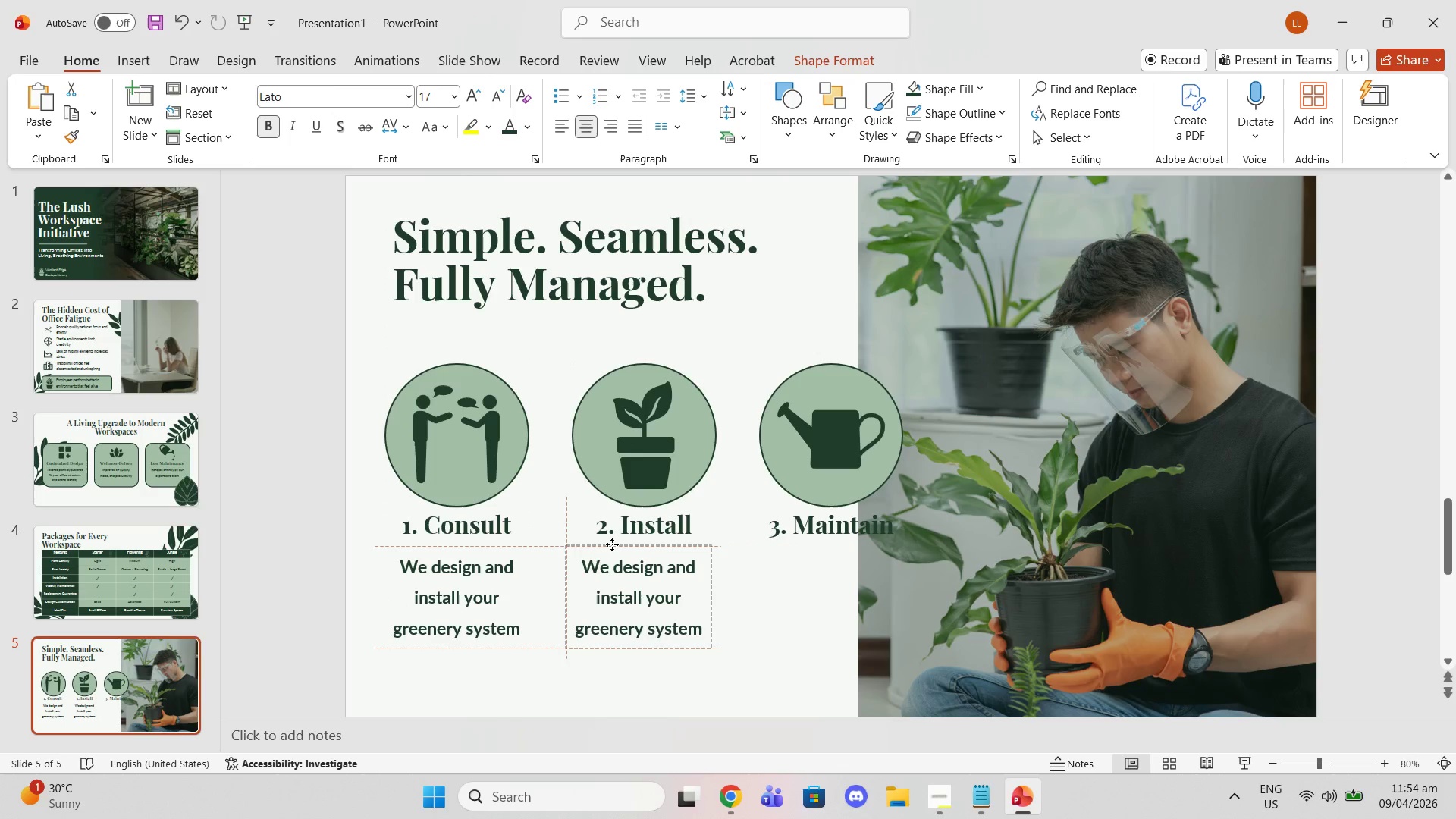 
left_click([516, 573])
 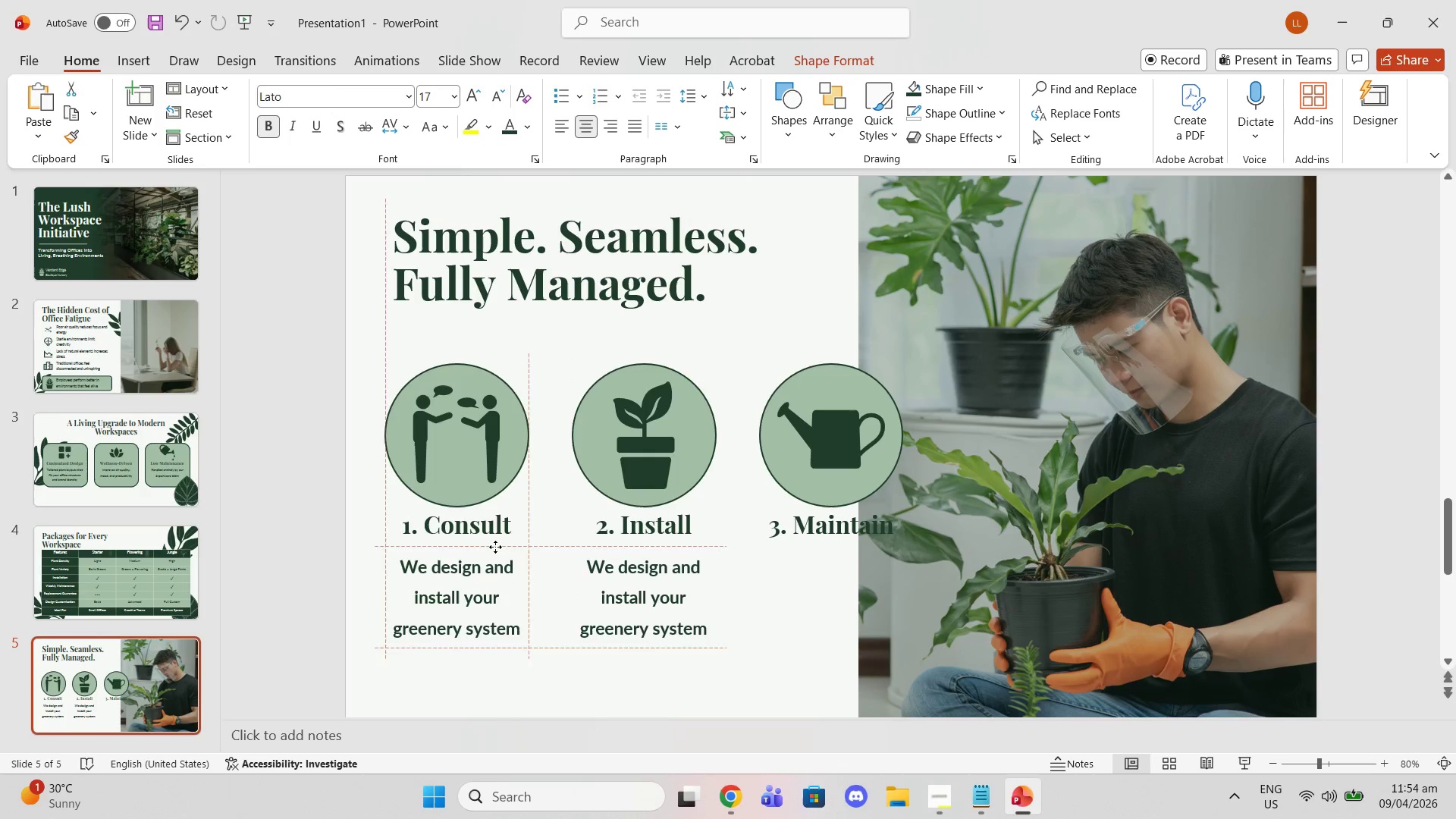 
key(Control+V)
 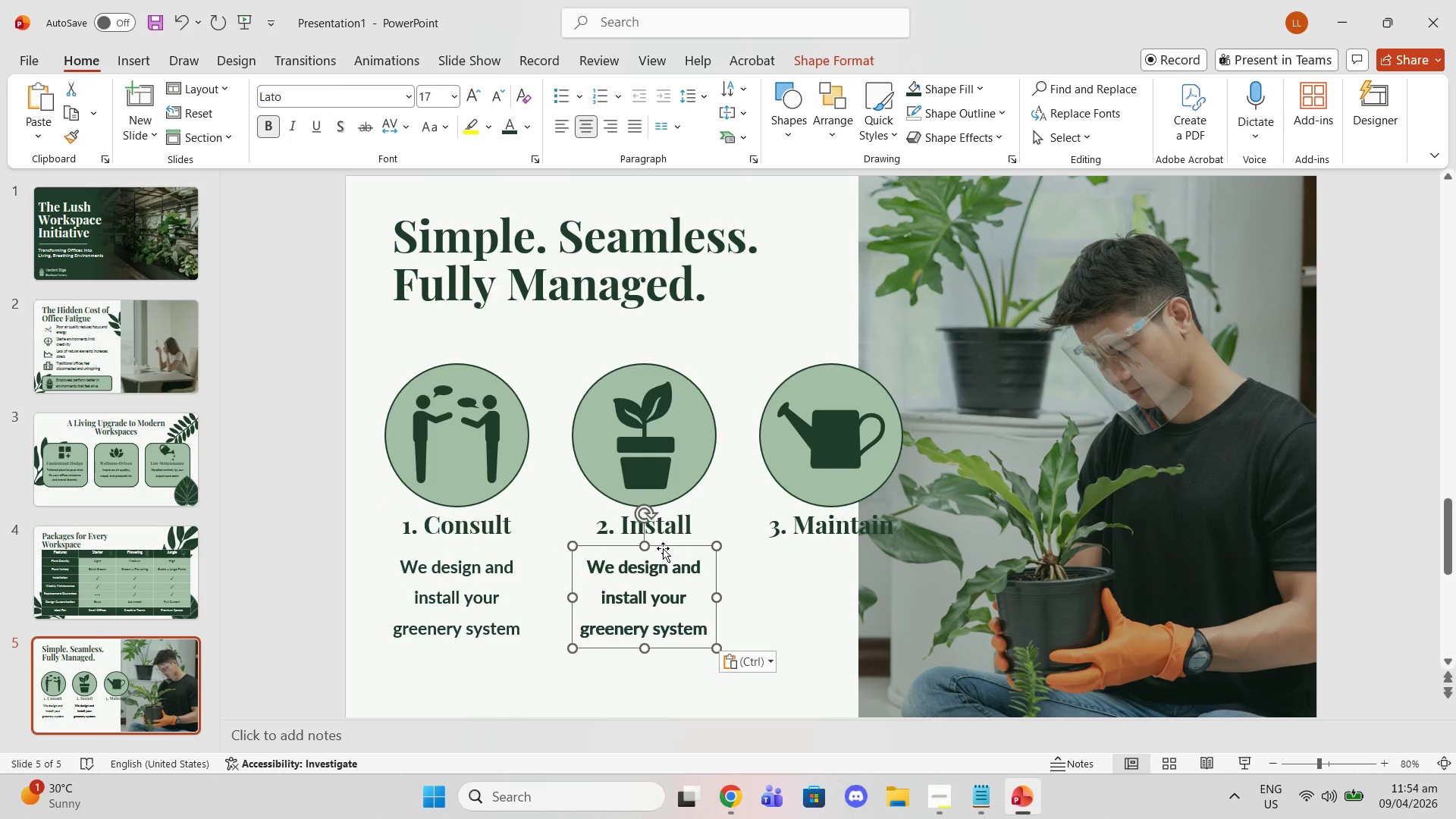 
left_click_drag(start_coordinate=[662, 547], to_coordinate=[850, 544])
 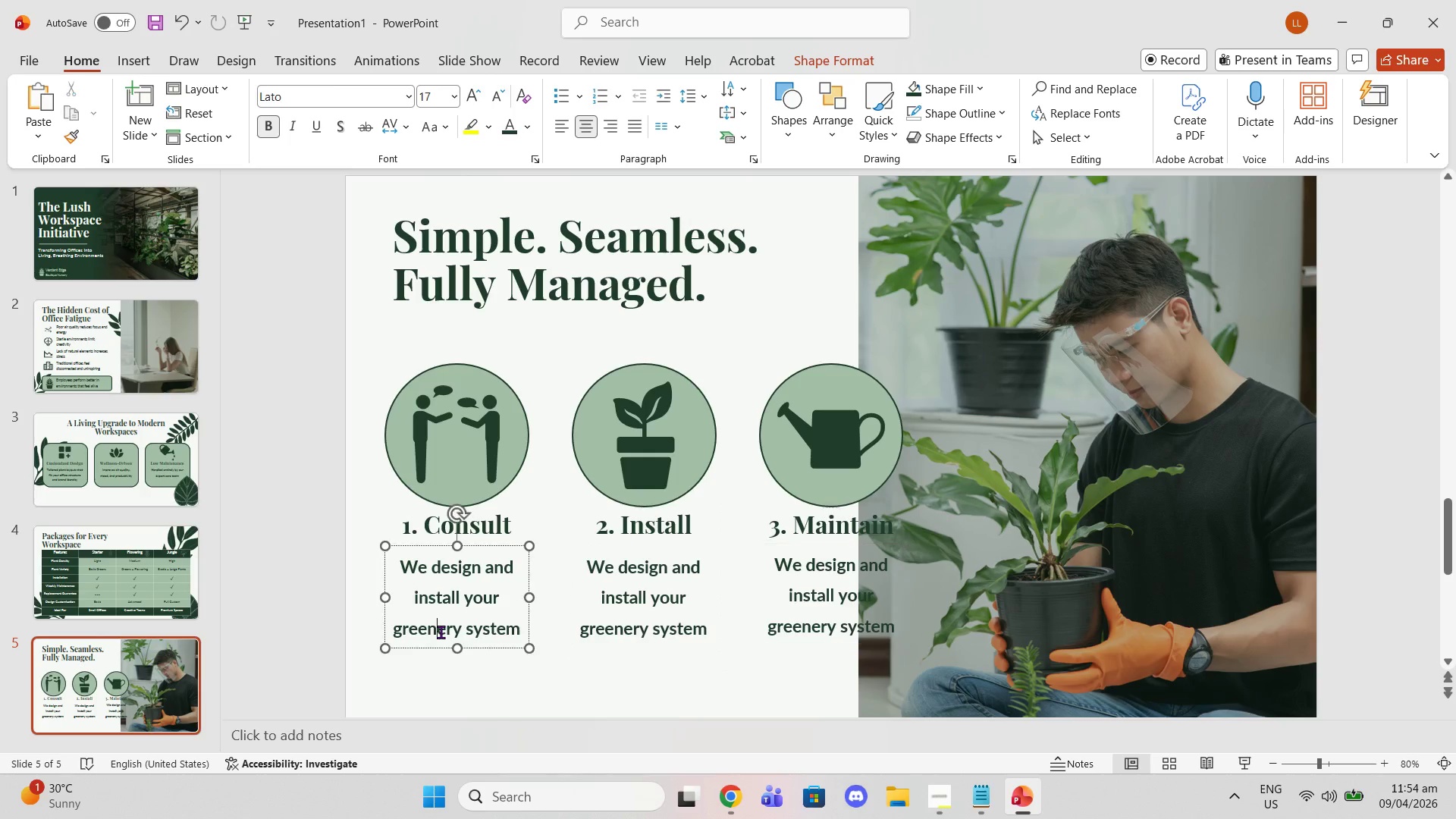 
double_click([441, 632])
 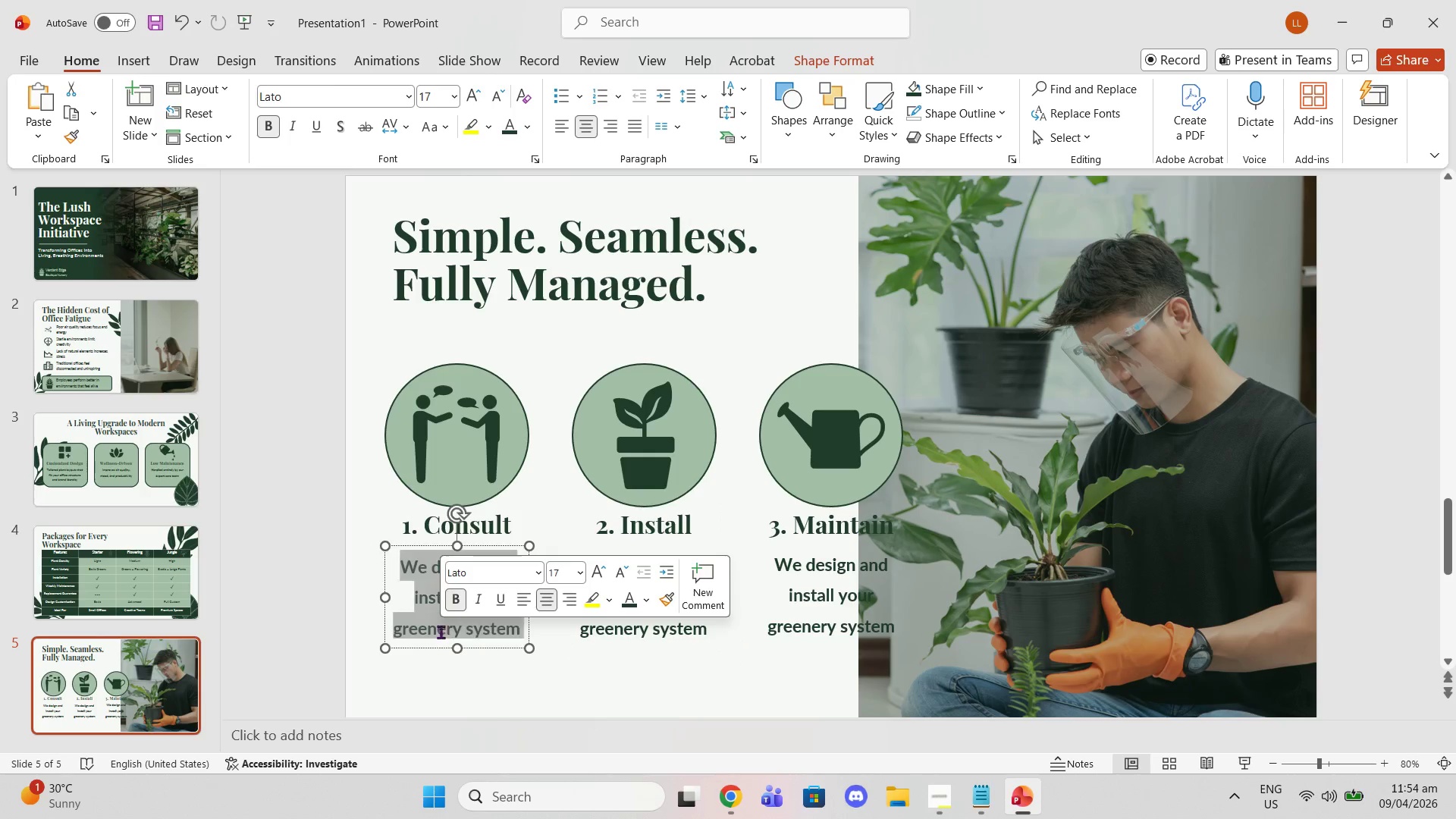 
triple_click([441, 632])
 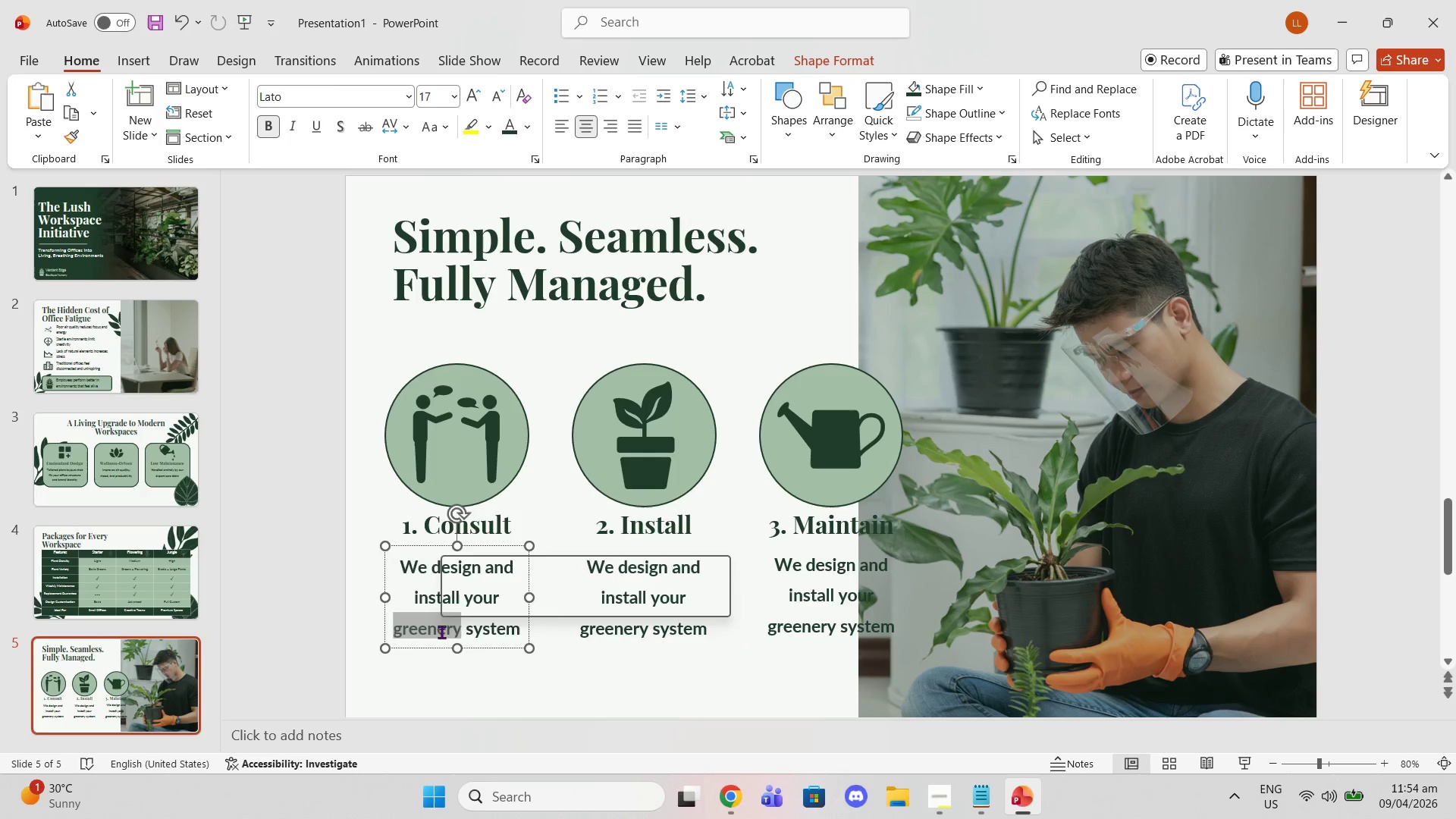 
triple_click([441, 632])
 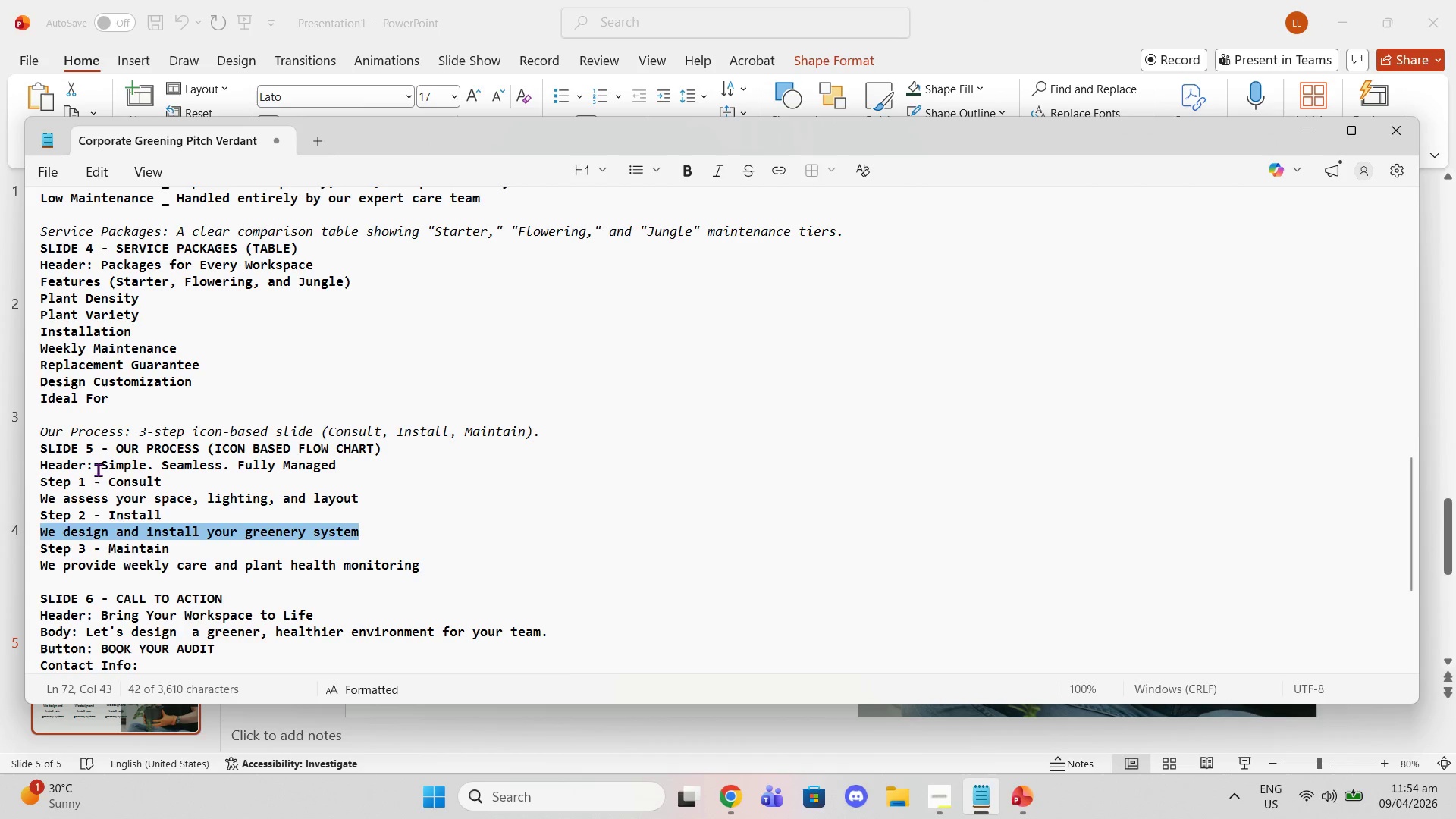 
left_click_drag(start_coordinate=[40, 498], to_coordinate=[355, 497])
 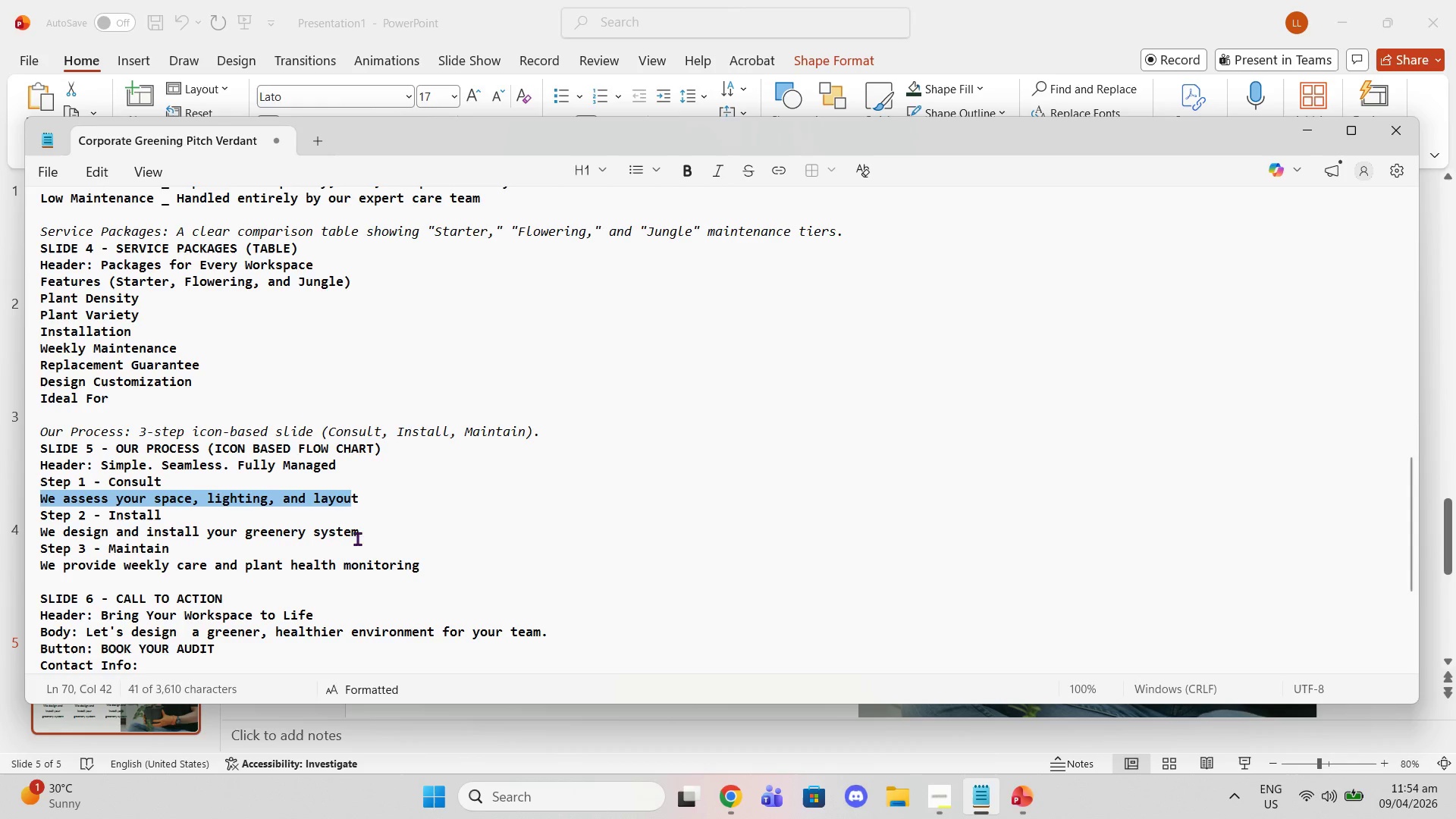 
left_click_drag(start_coordinate=[365, 493], to_coordinate=[30, 497])
 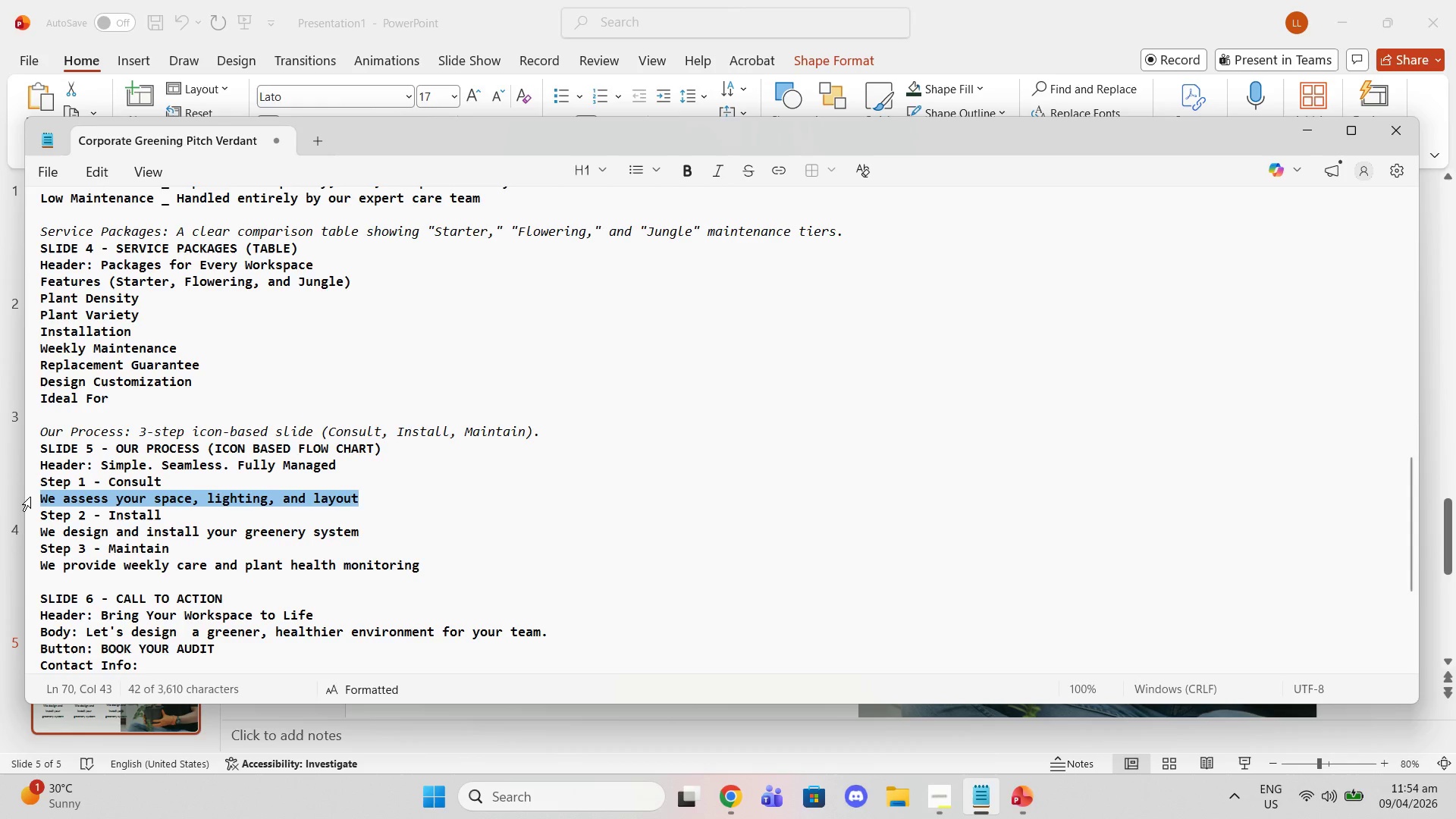 
key(Control+C)
 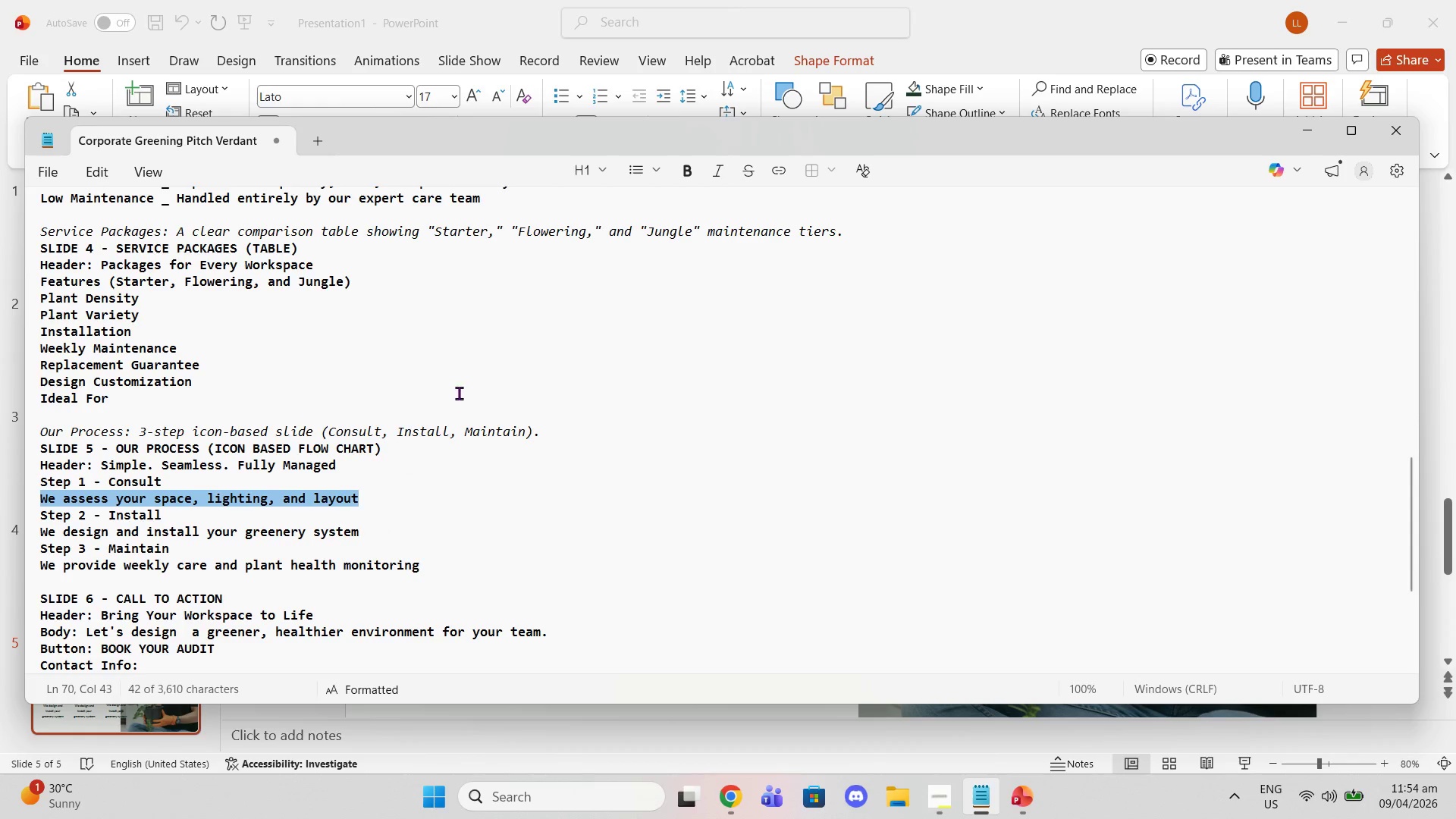 
left_click([977, 56])
 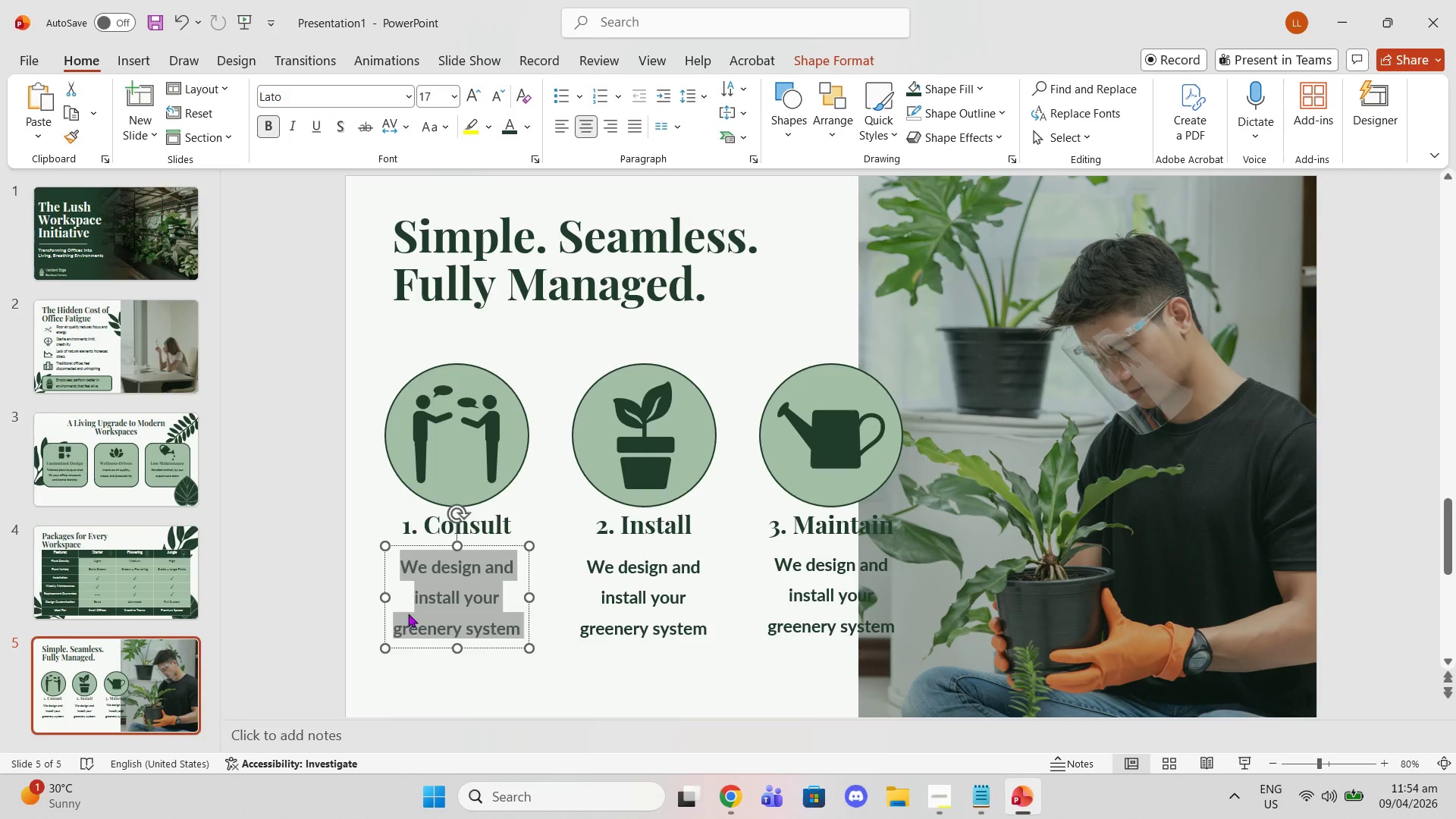 
key(Control+V)
 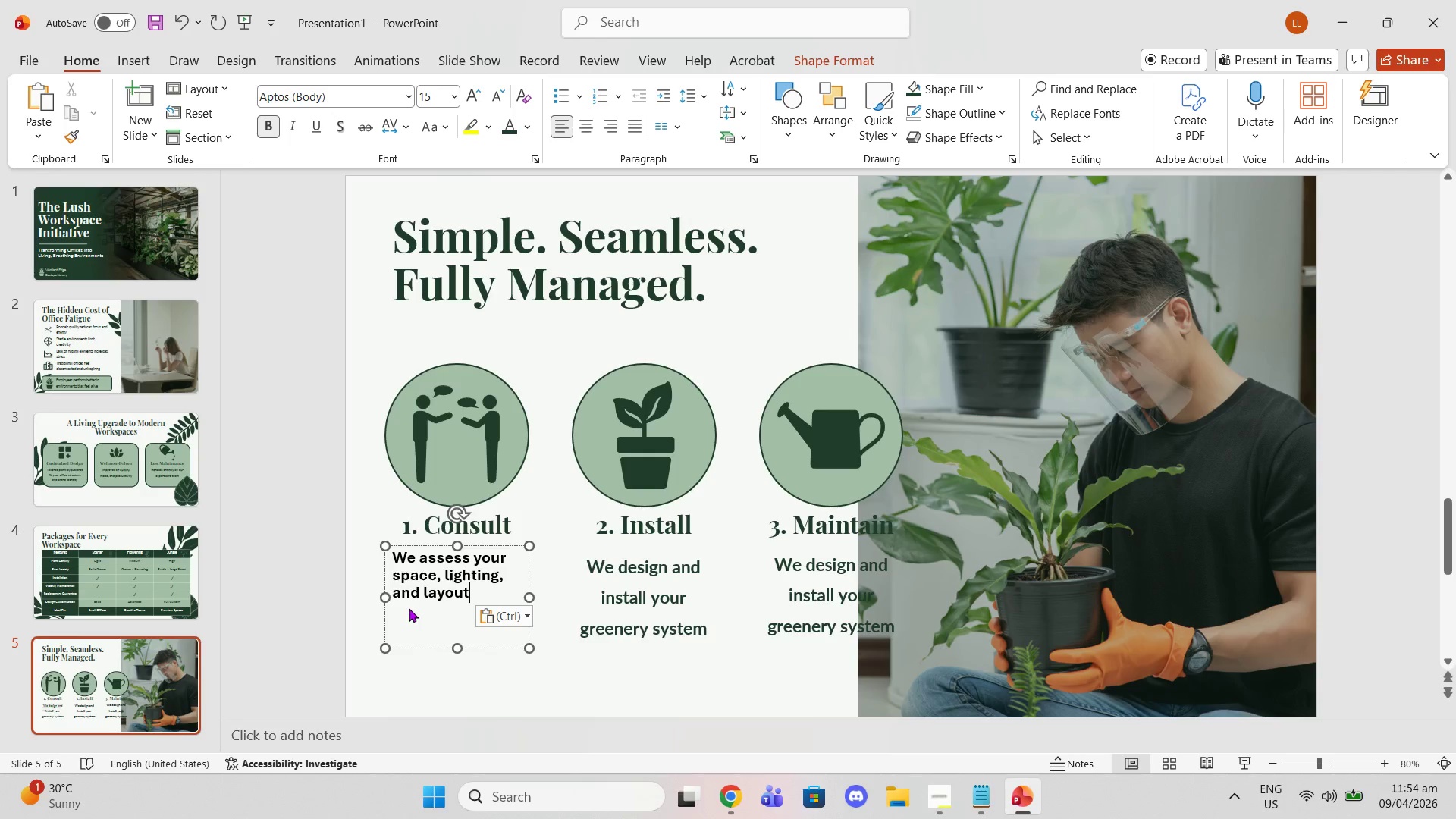 
key(Control+ControlLeft)
 